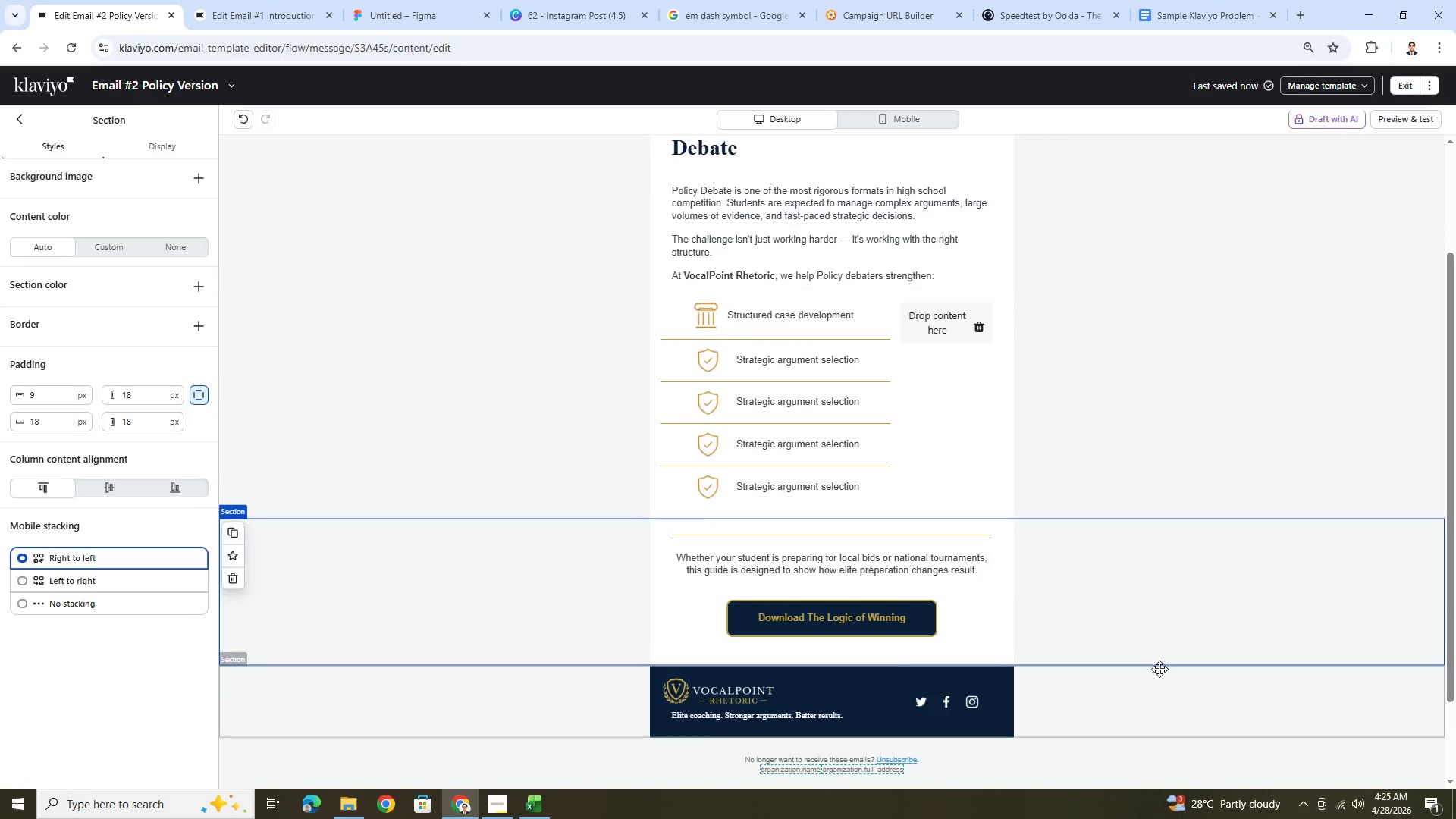 
scroll: coordinate [1159, 669], scroll_direction: up, amount: 2.0
 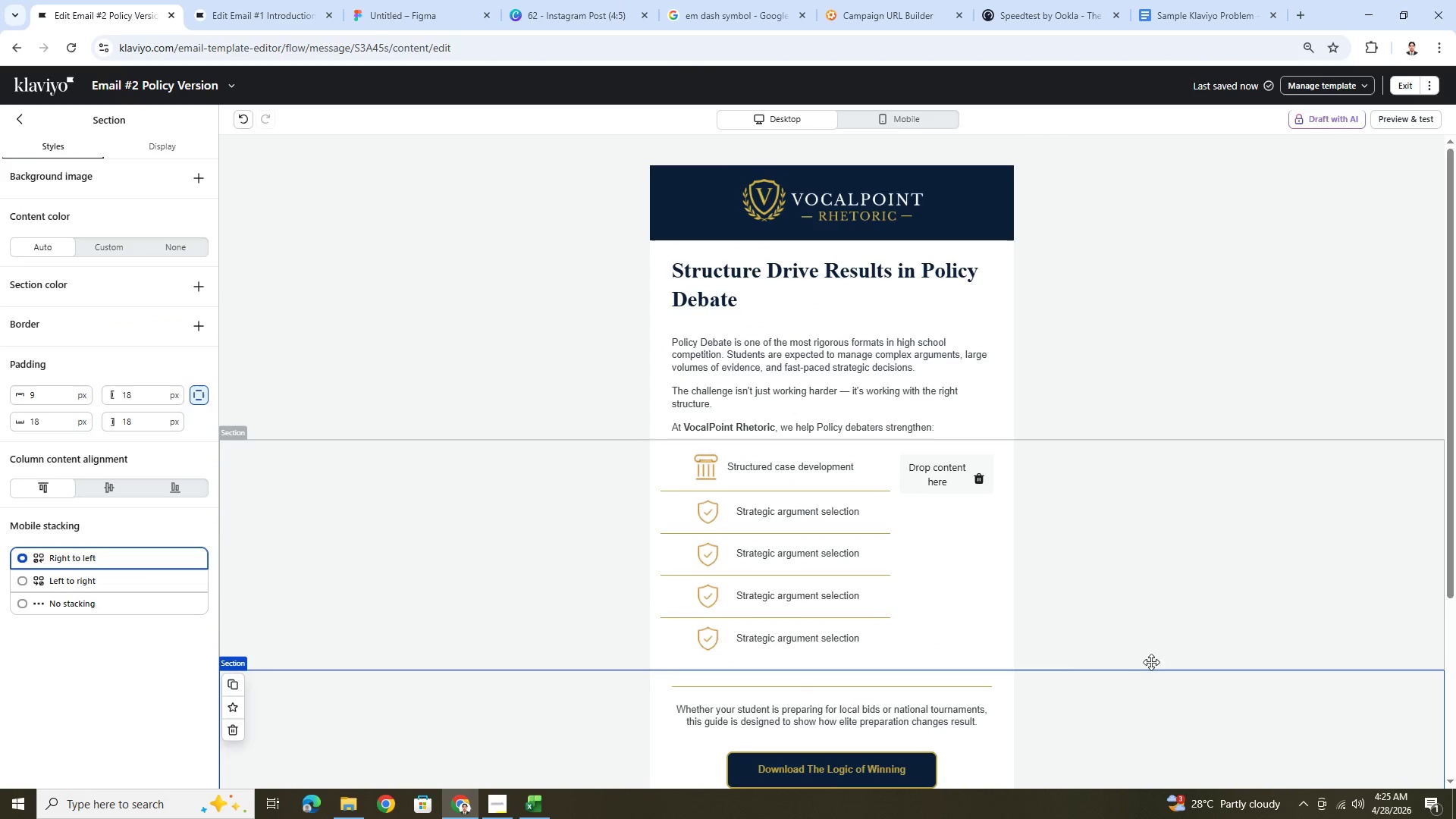 
scroll: coordinate [1097, 621], scroll_direction: down, amount: 1.0
 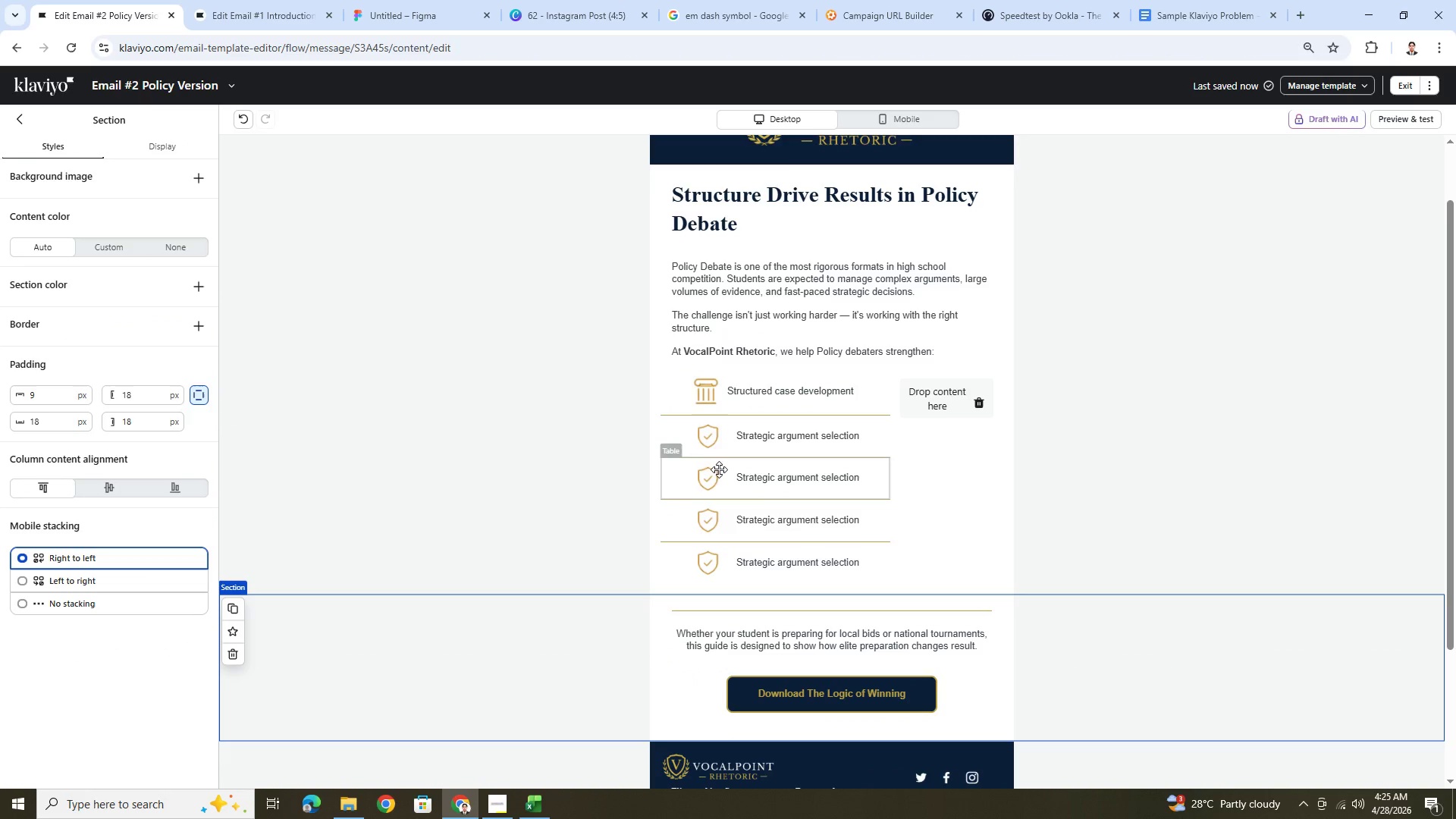 
left_click([713, 476])
 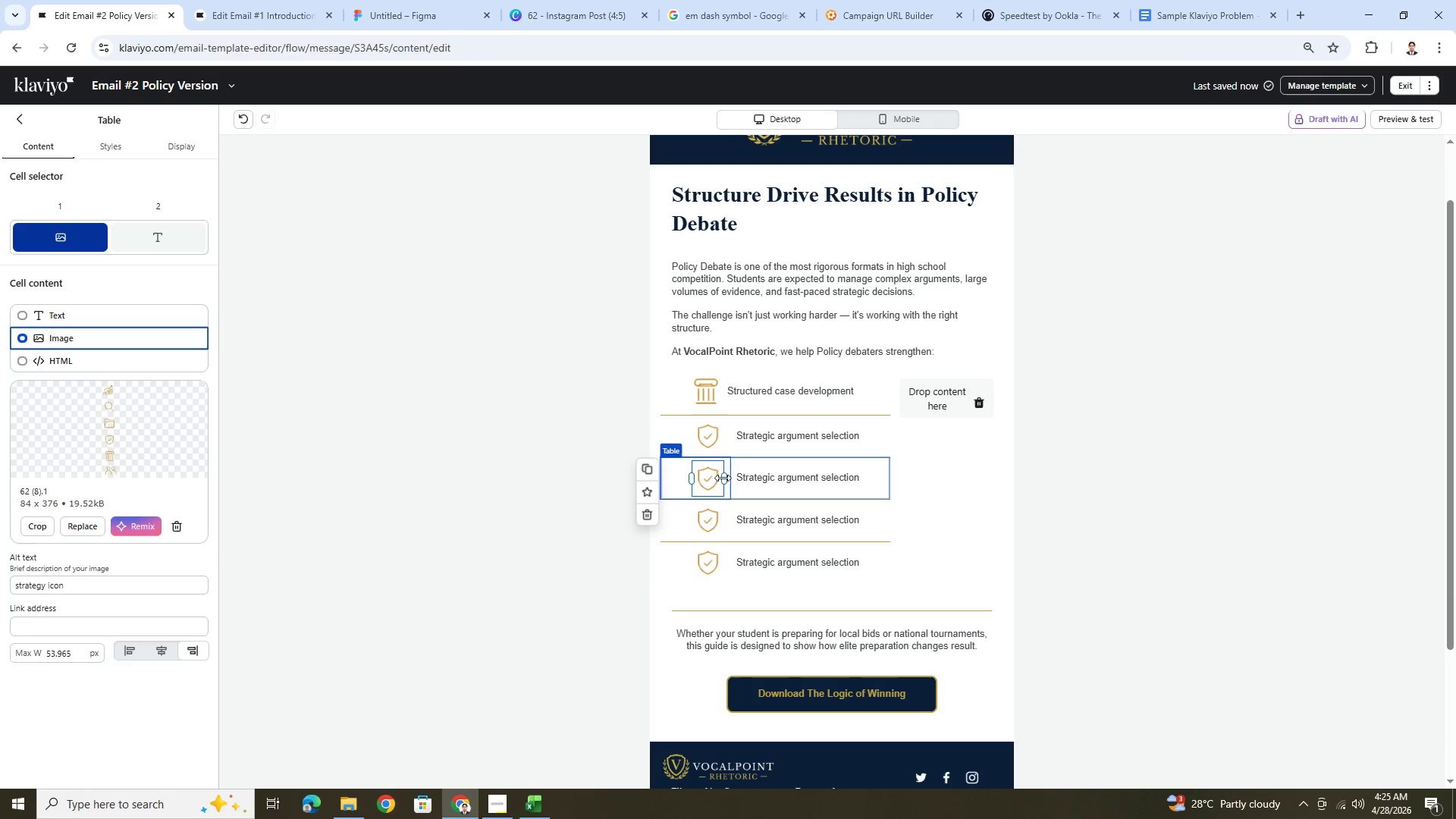 
left_click([799, 478])
 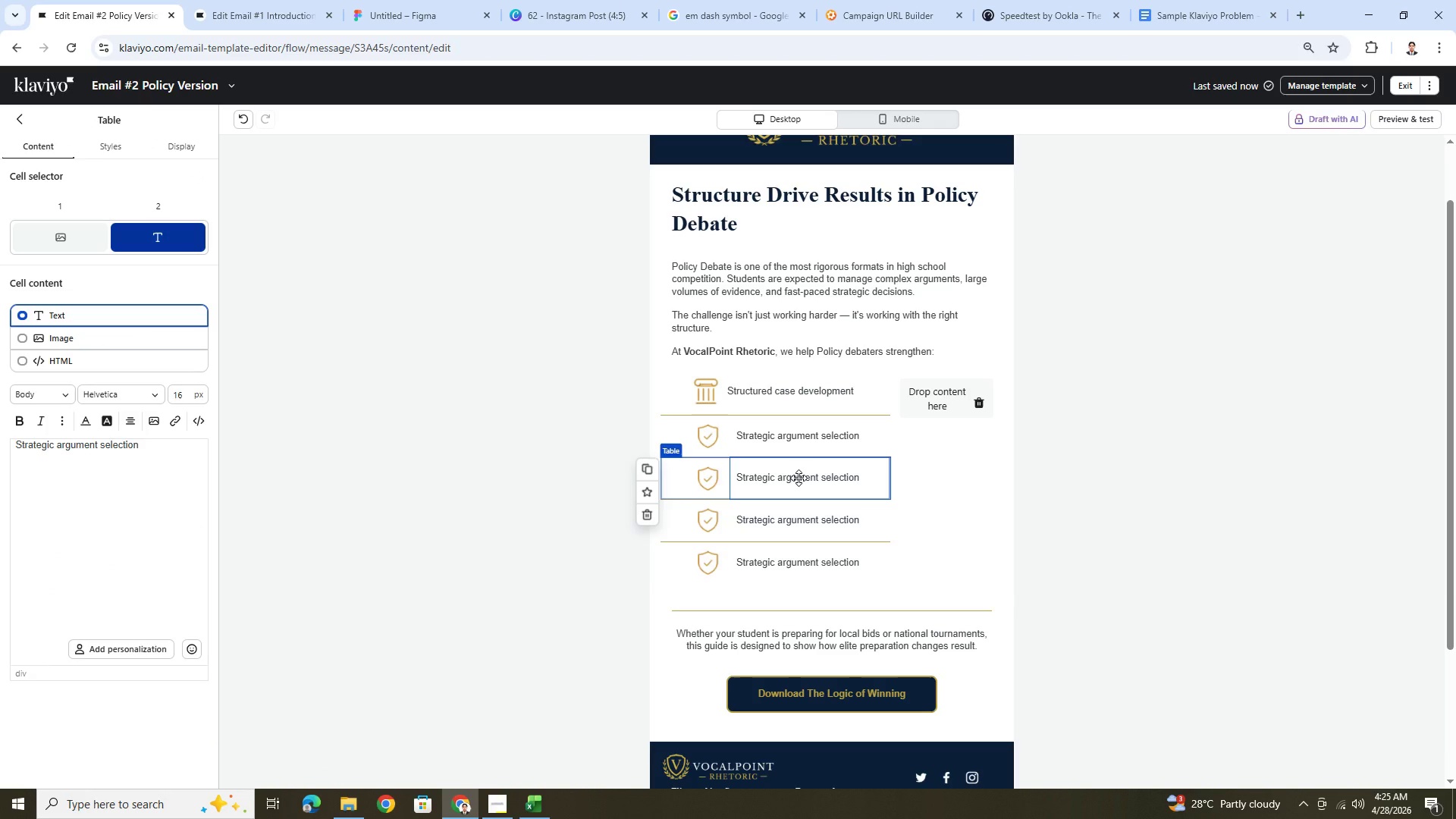 
wait(5.27)
 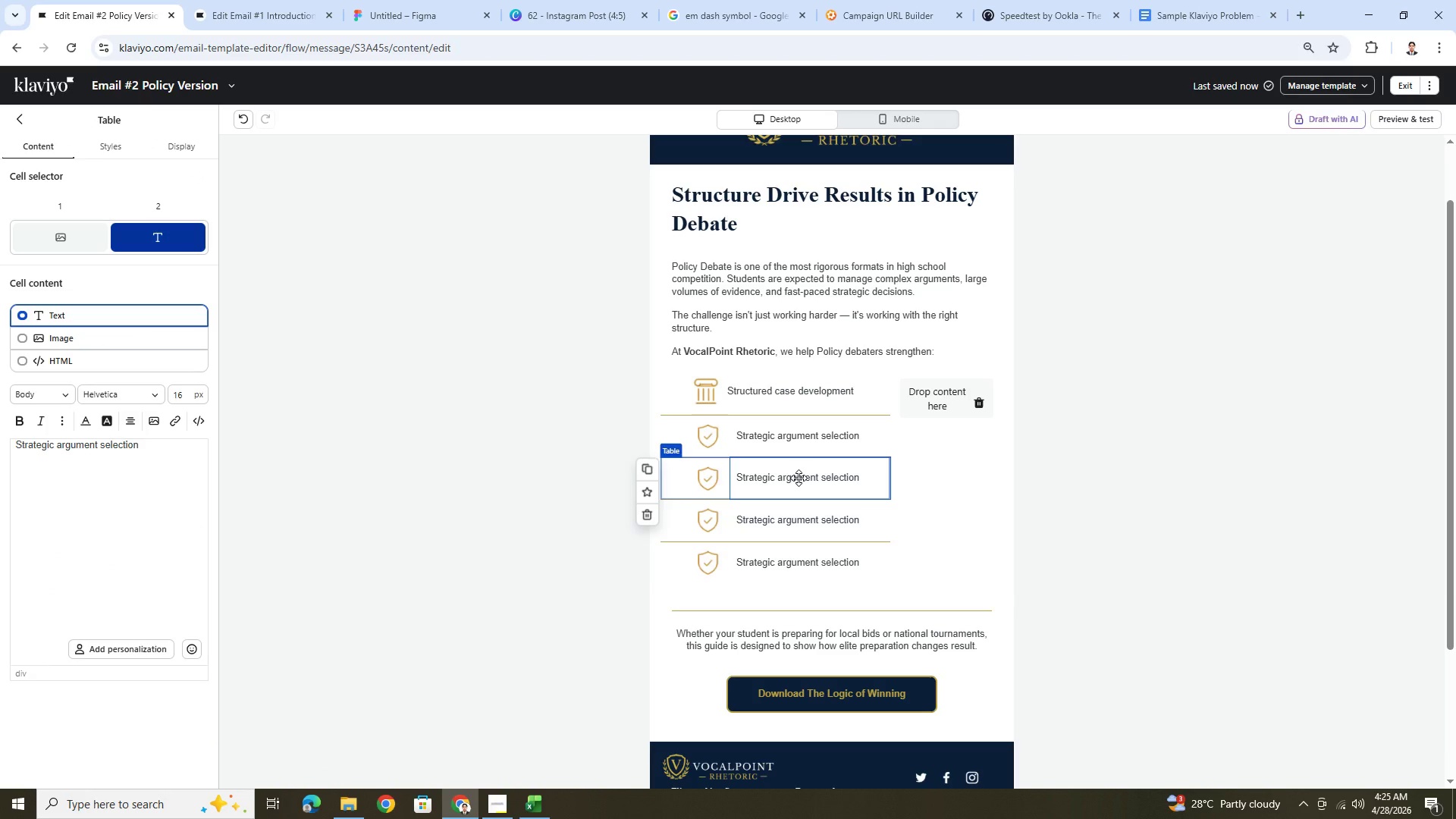 
double_click([799, 478])
 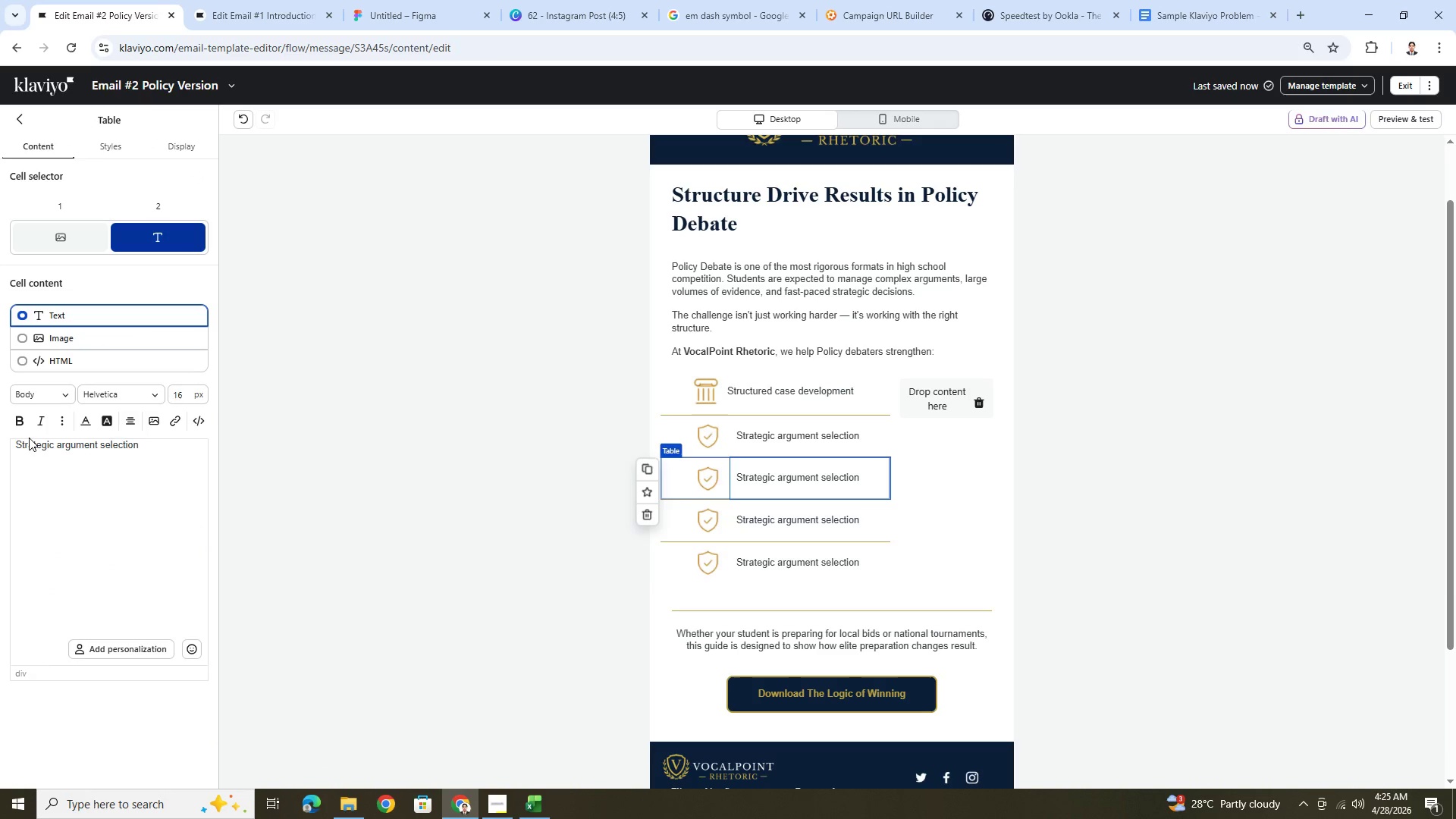 
double_click([34, 444])
 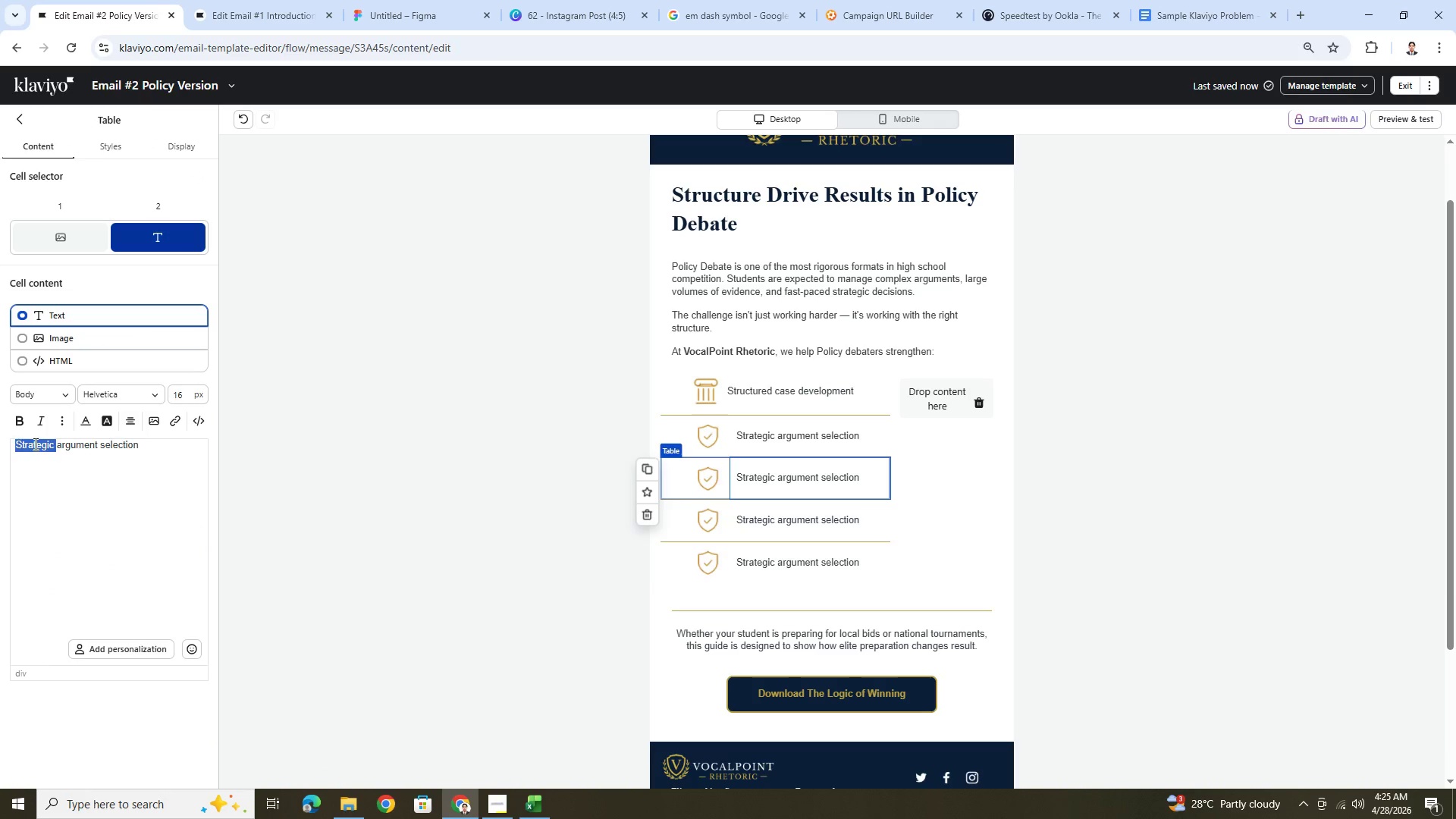 
triple_click([34, 444])
 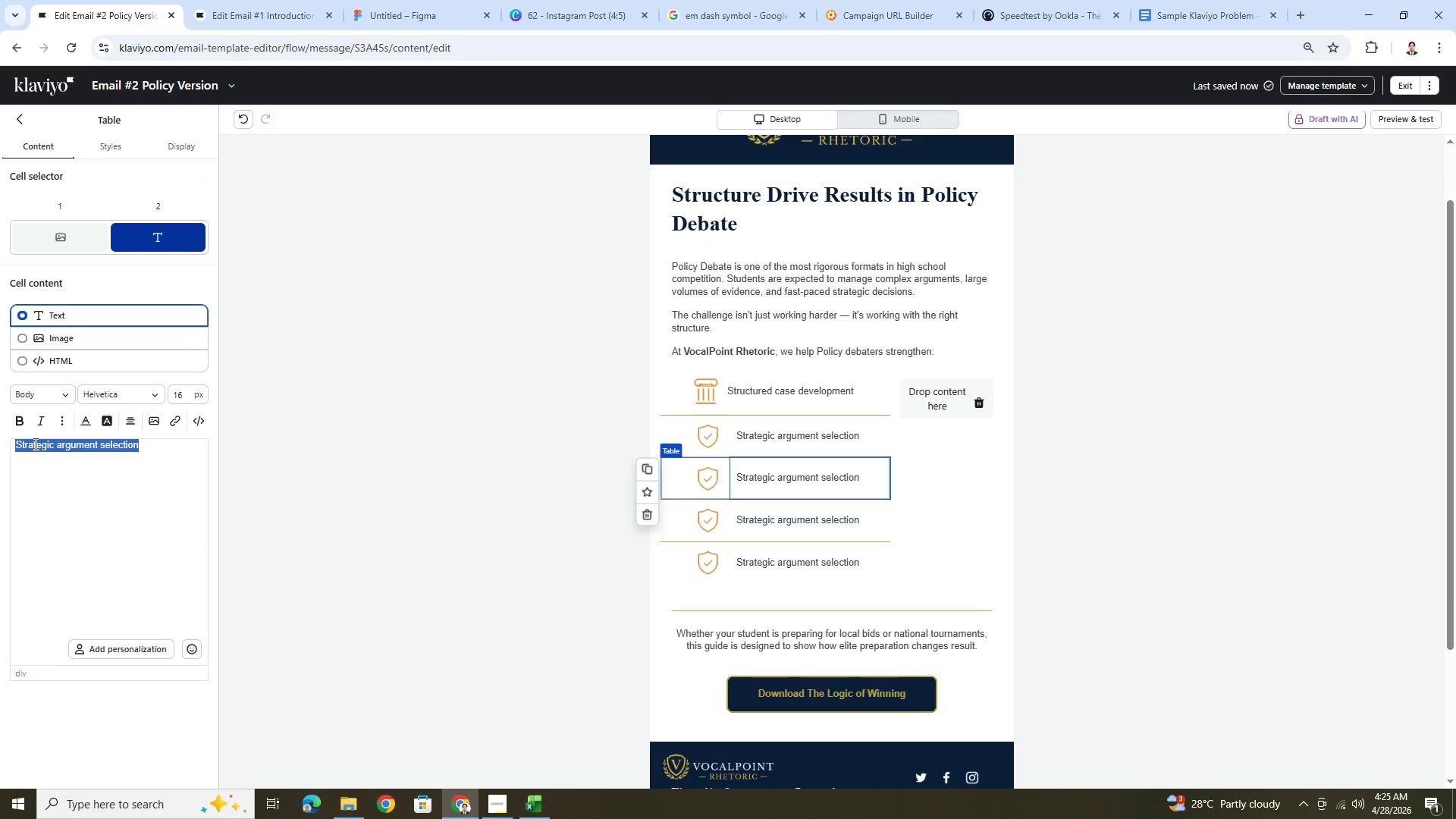 
type(Organized preparation systems)
 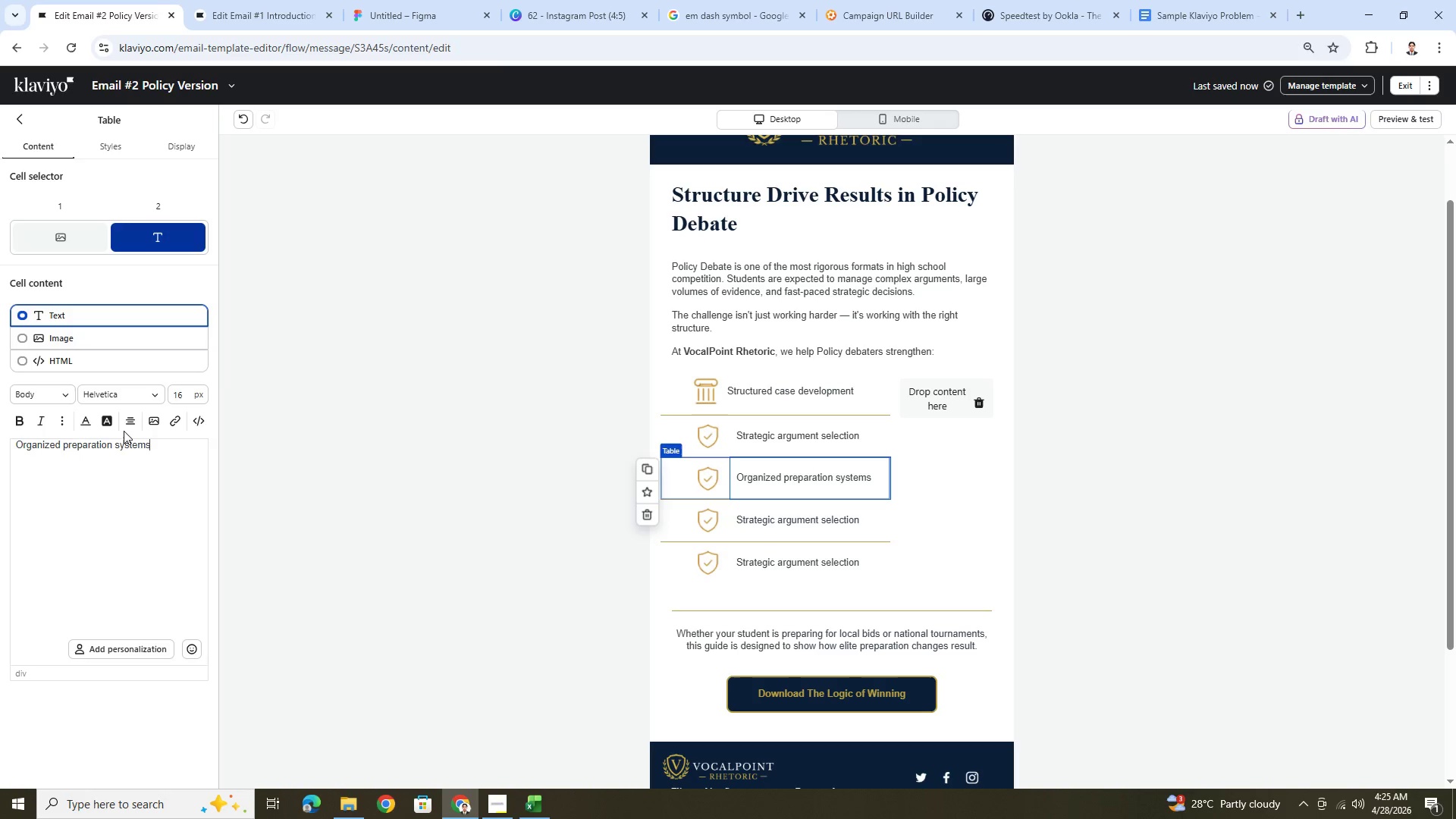 
left_click([825, 510])
 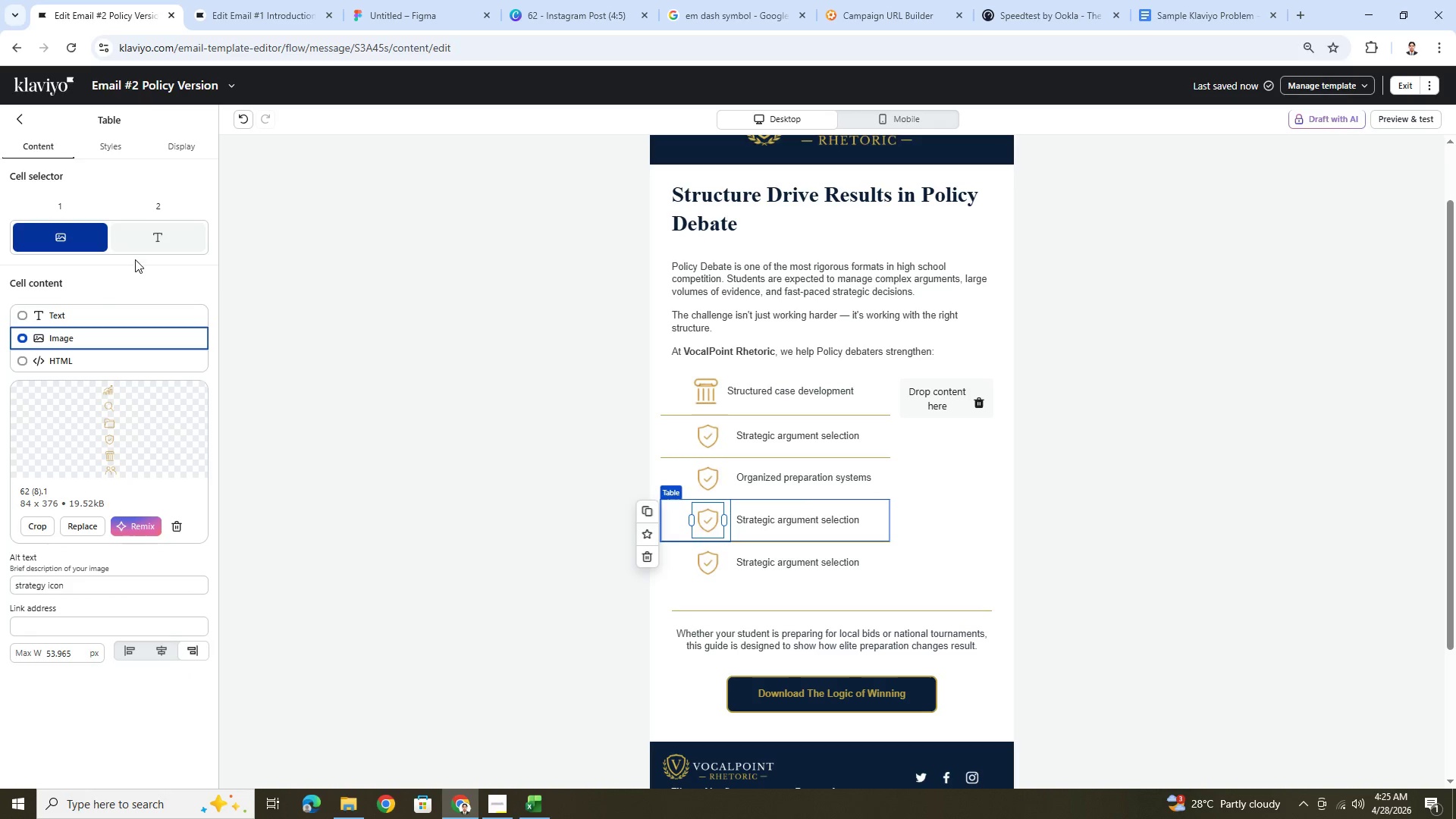 
double_click([147, 243])
 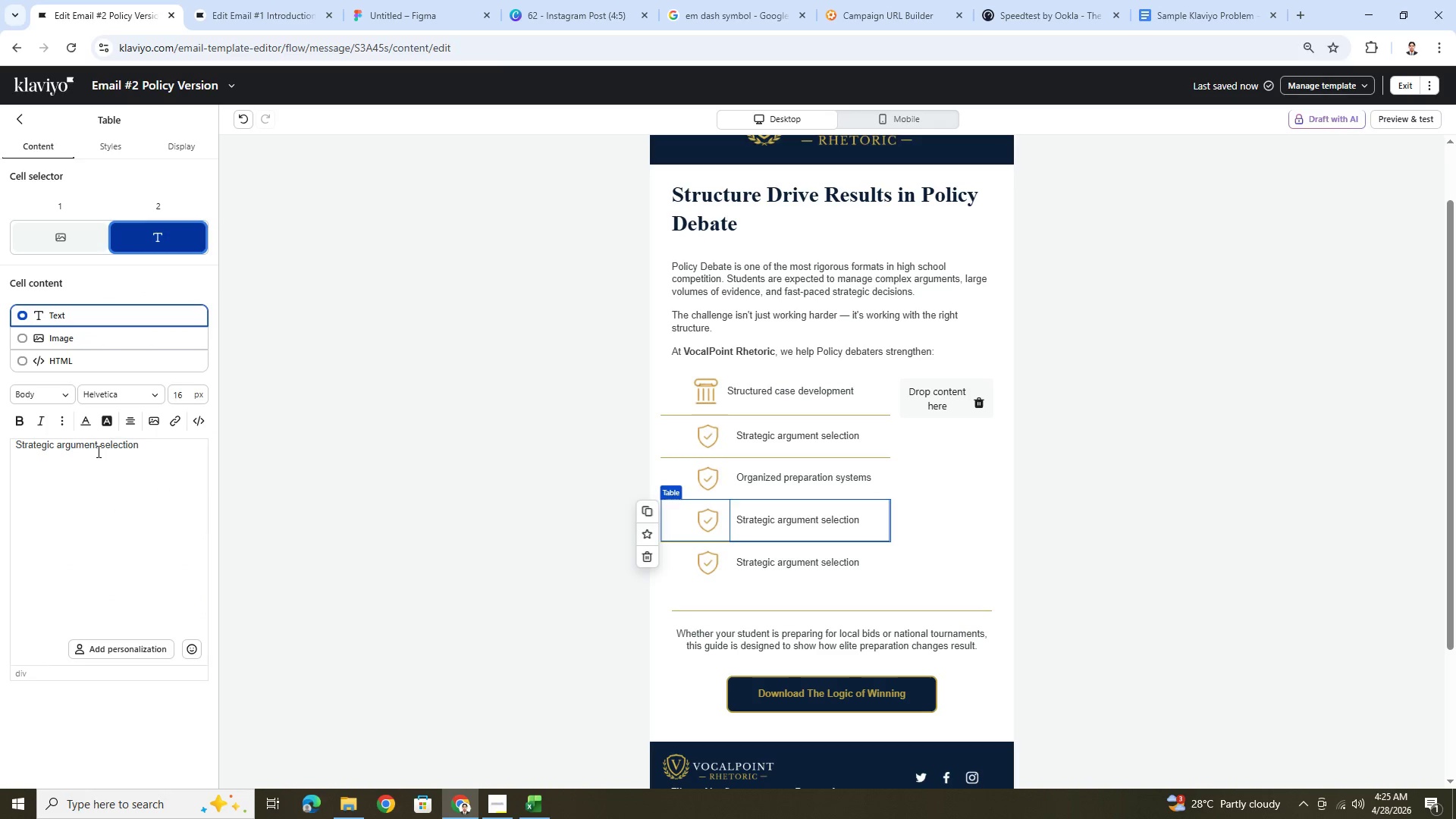 
double_click([98, 450])
 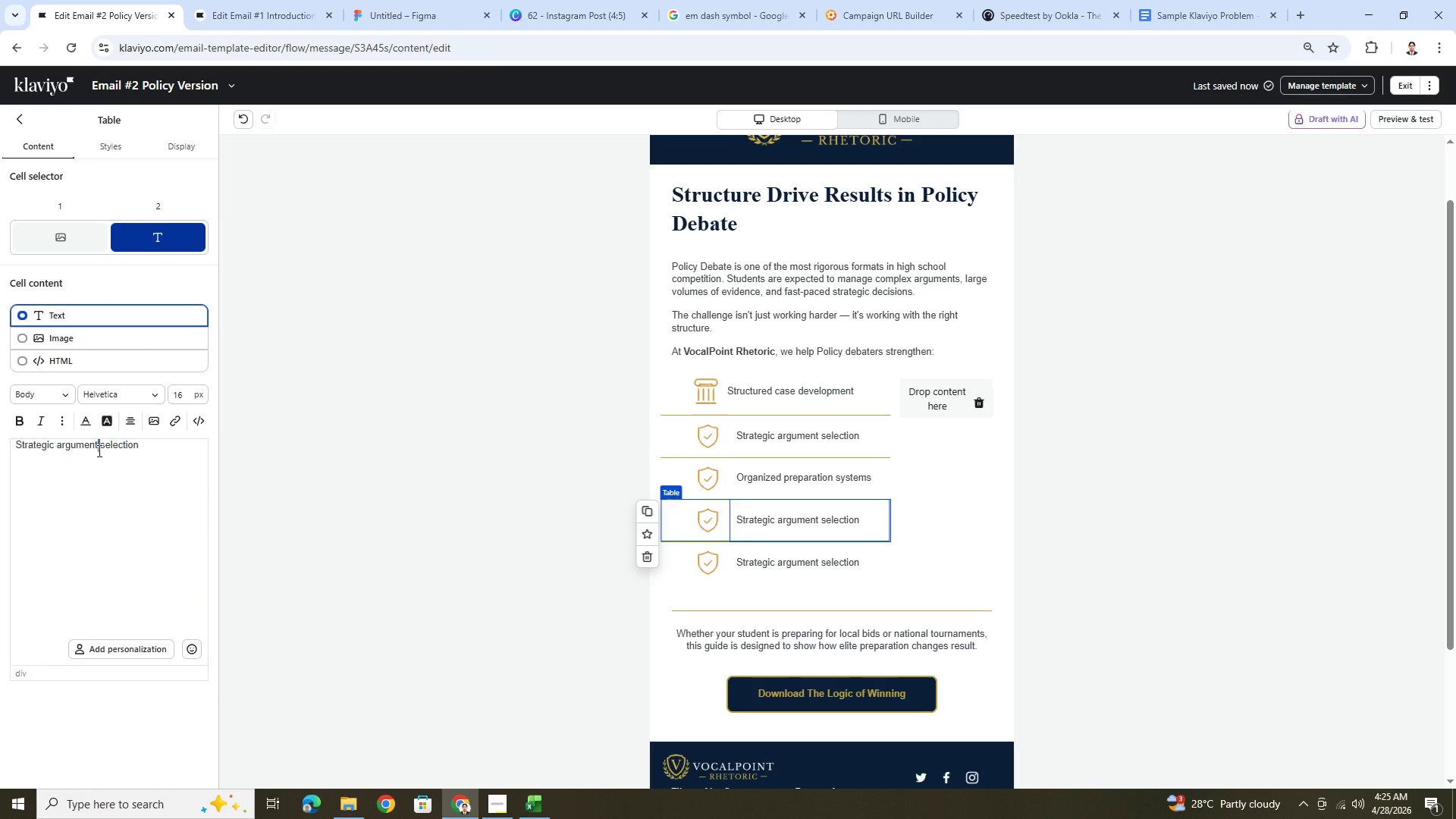 
triple_click([98, 450])
 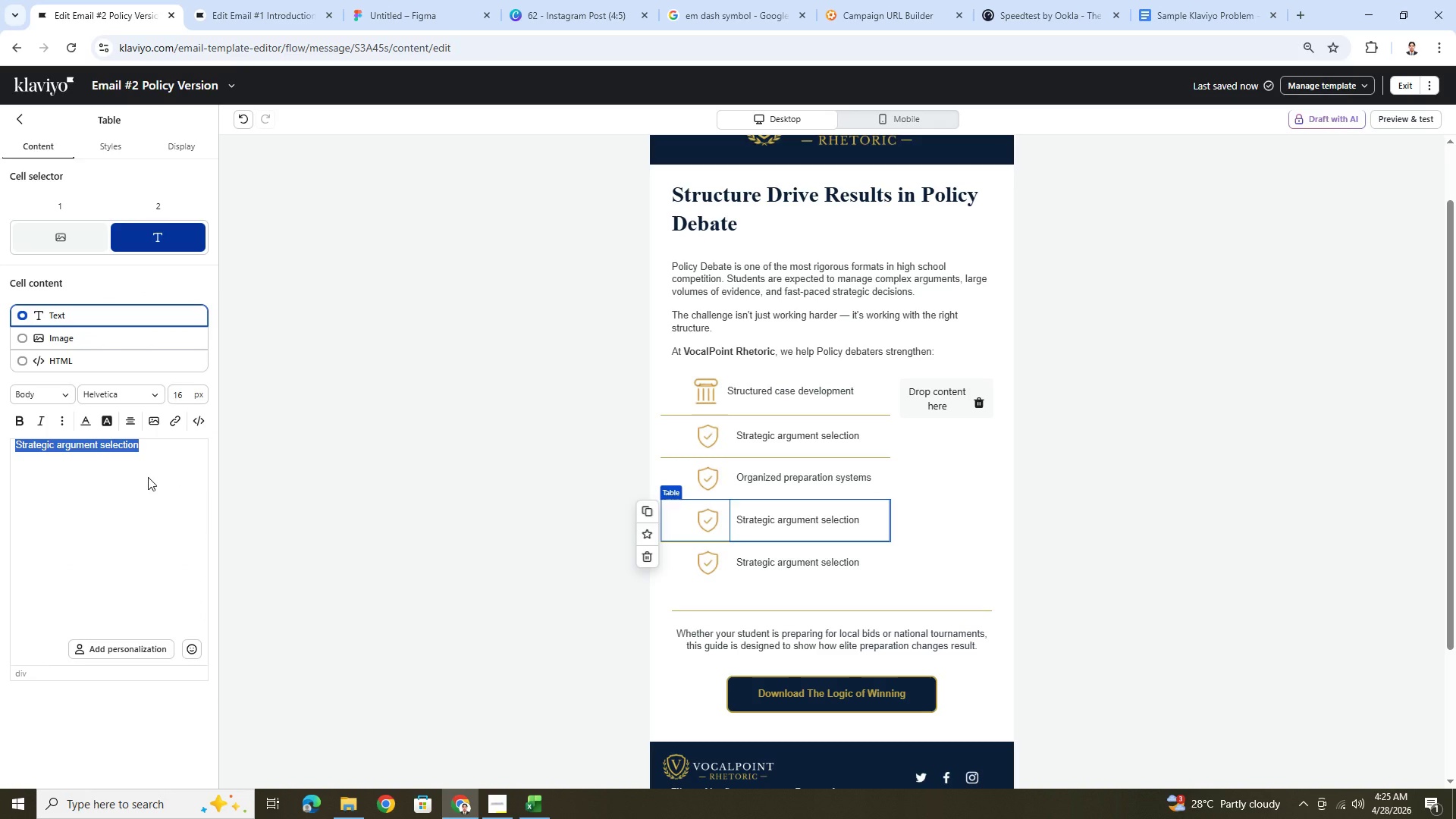 
hold_key(key=ShiftLeft, duration=1.5)
 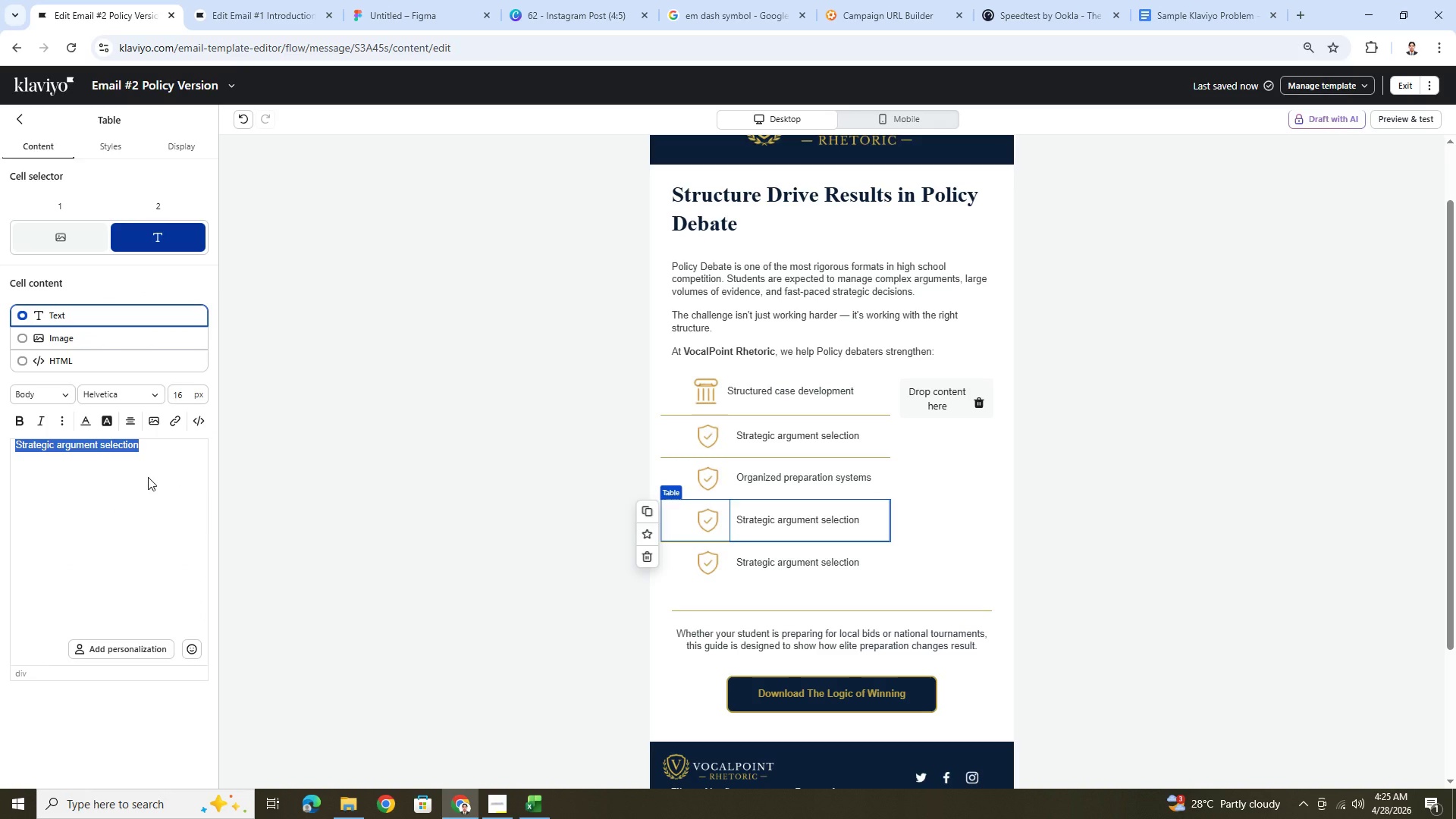 
hold_key(key=ShiftLeft, duration=1.51)
 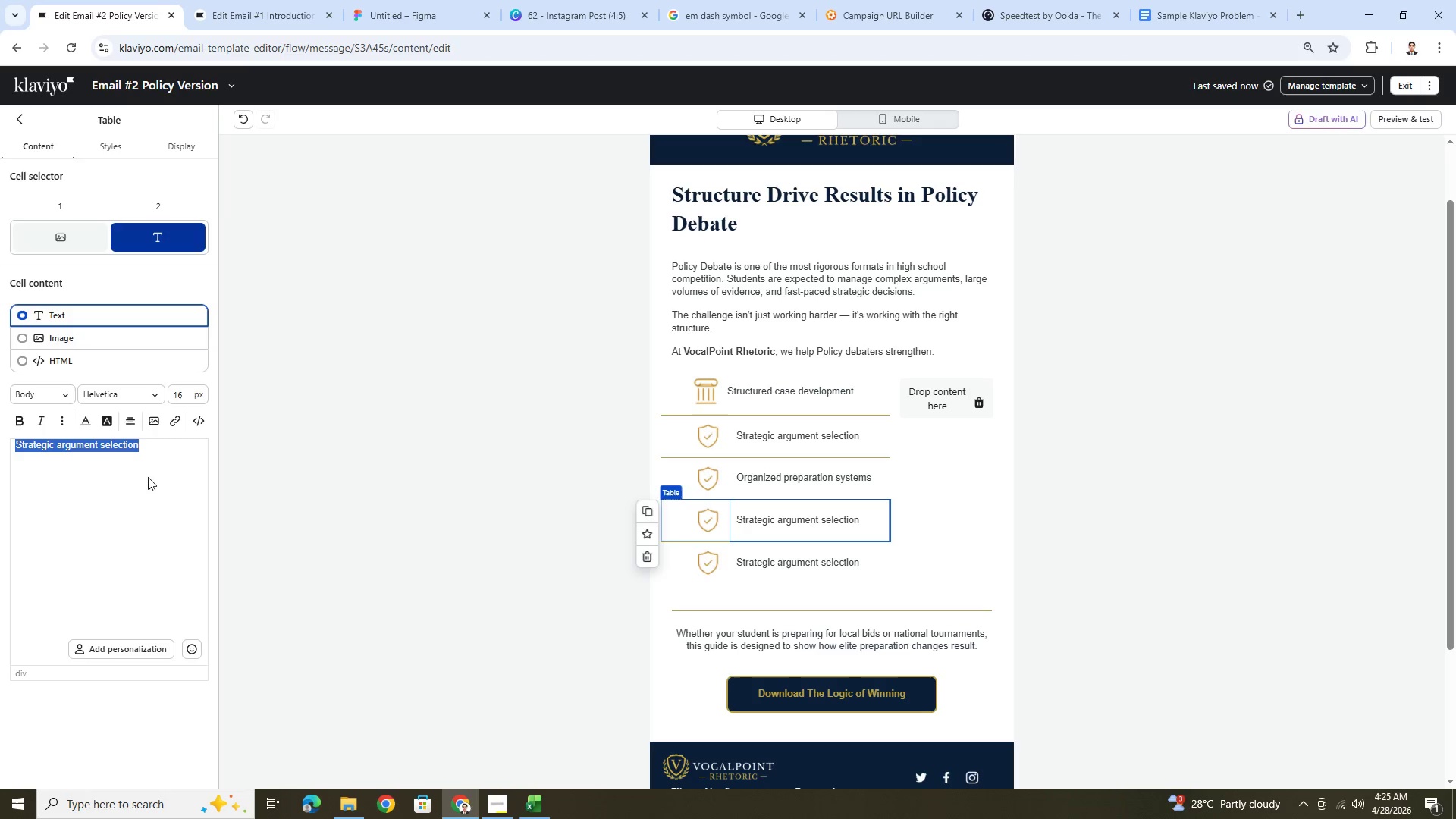 
type(Evidence comap)
key(Backspace)
key(Backspace)
type(parison)
 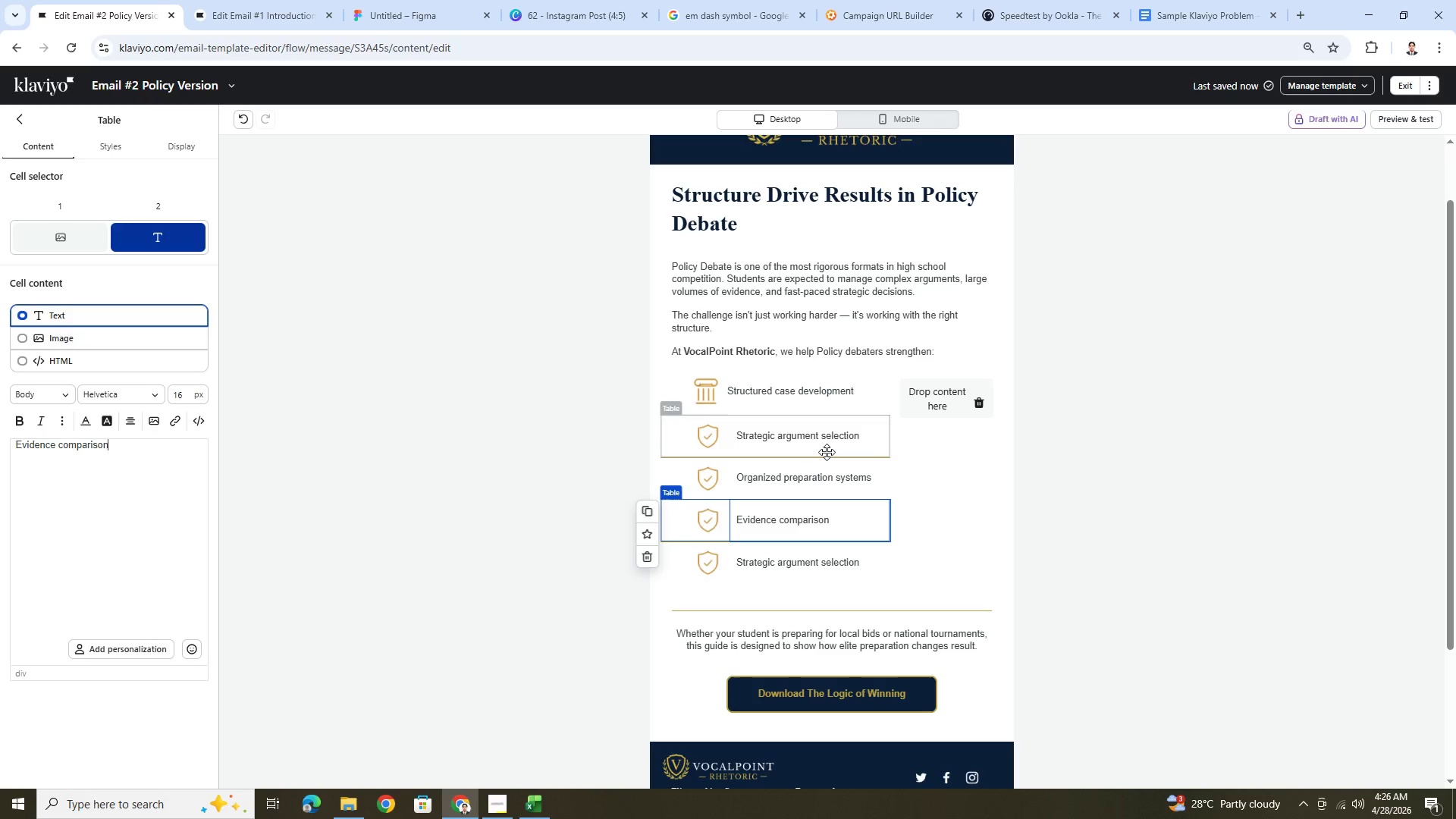 
wait(13.53)
 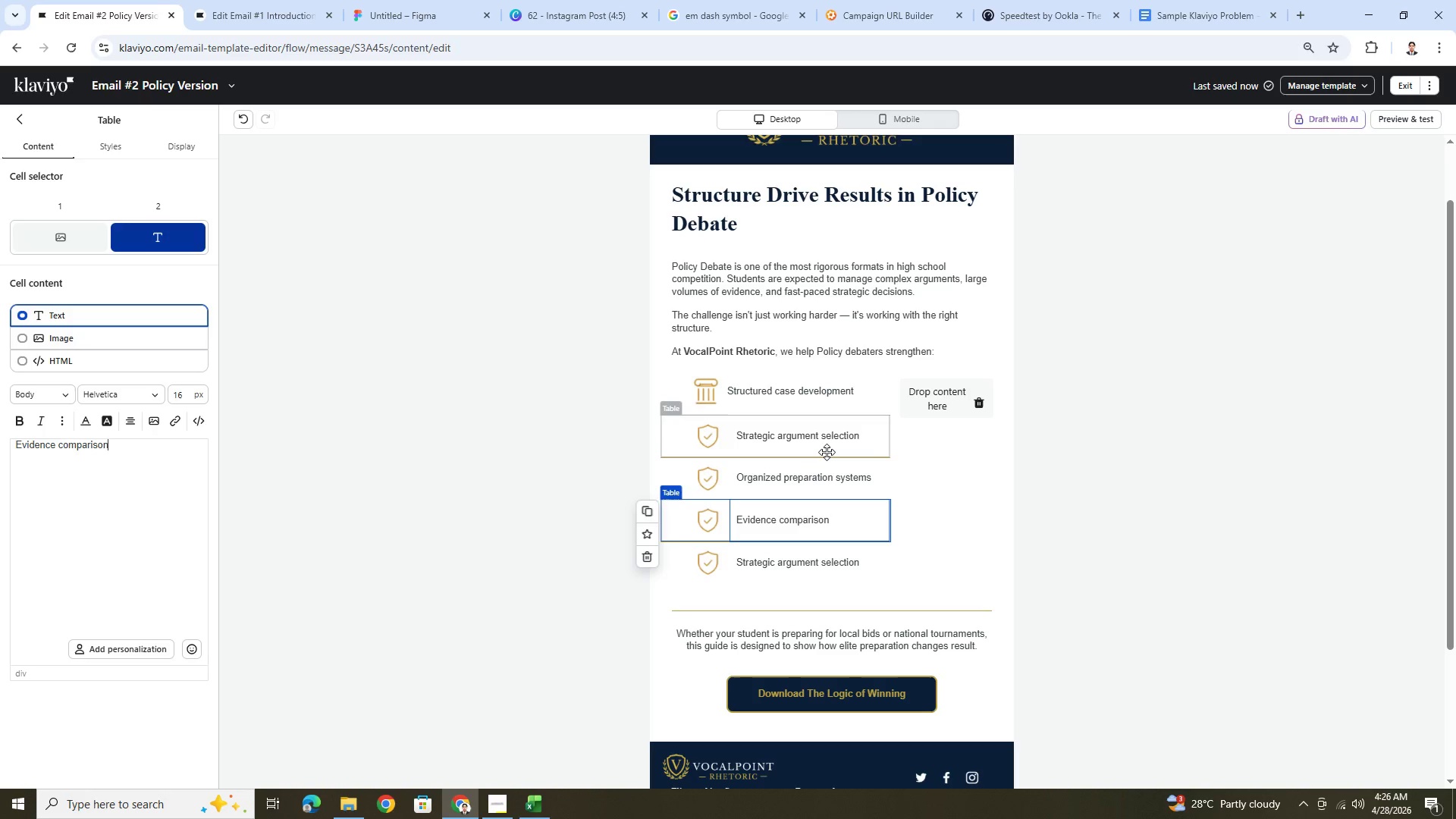 
type( and analysis)
 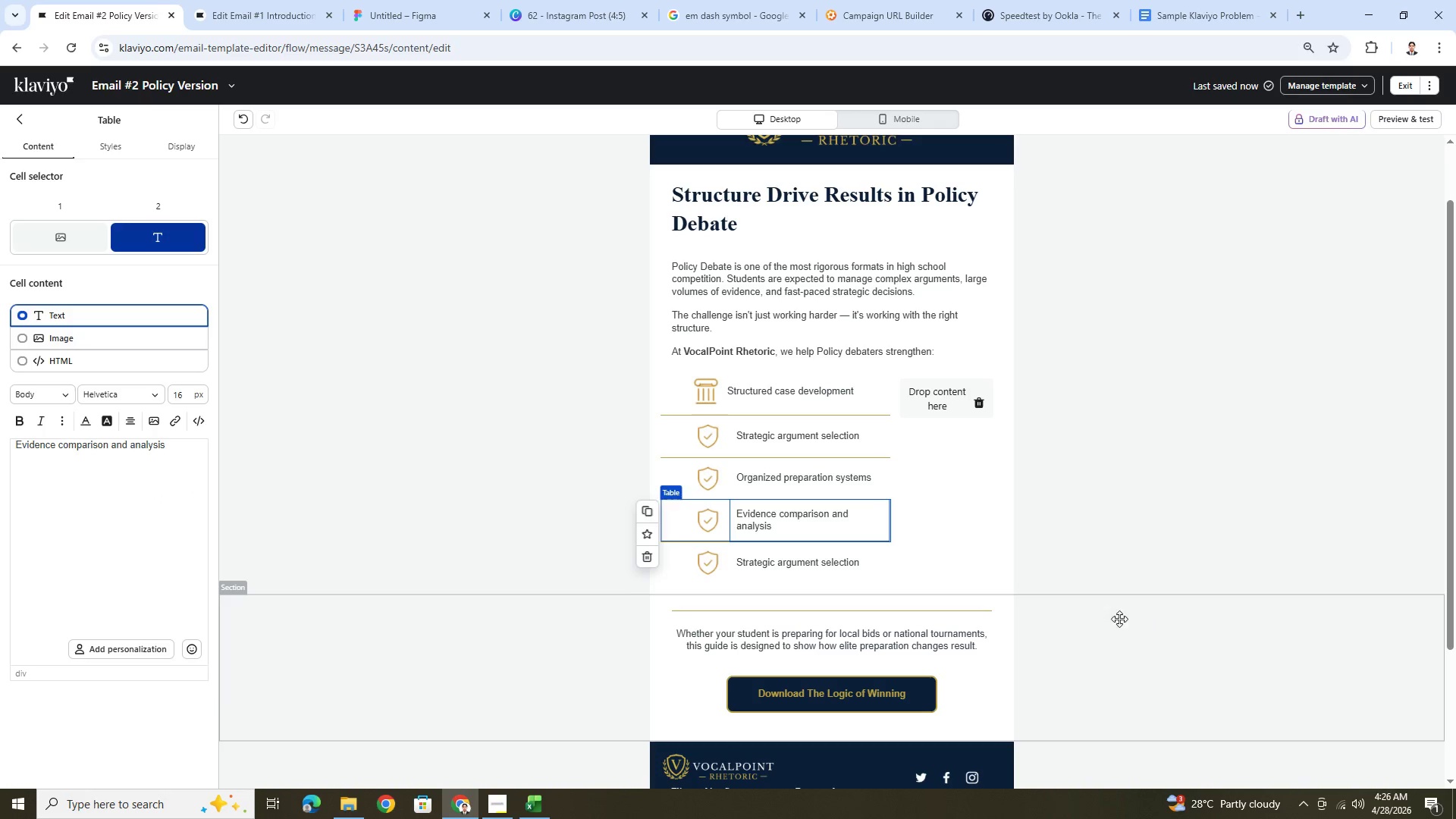 
left_click([1087, 573])
 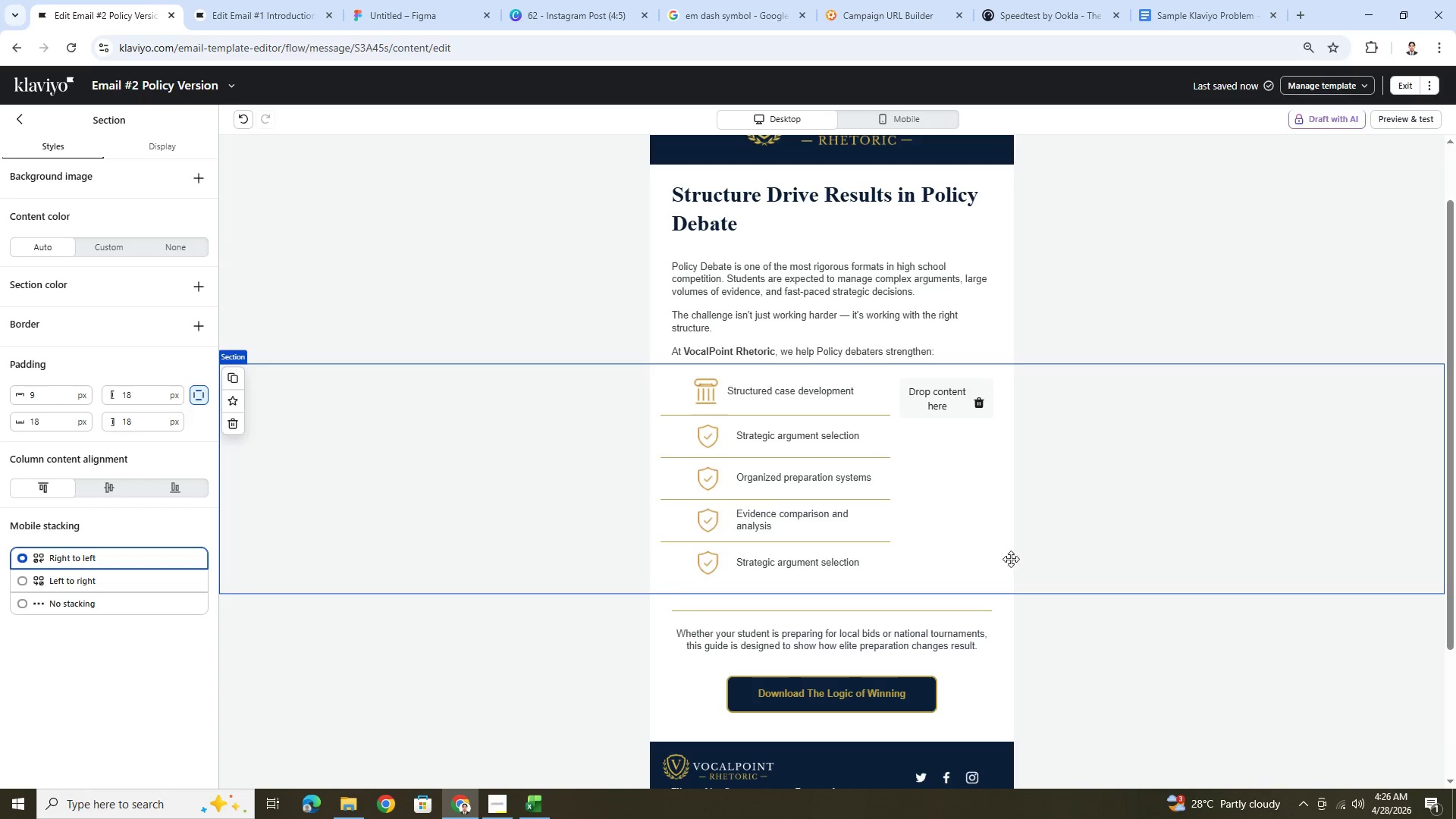 
left_click([824, 565])
 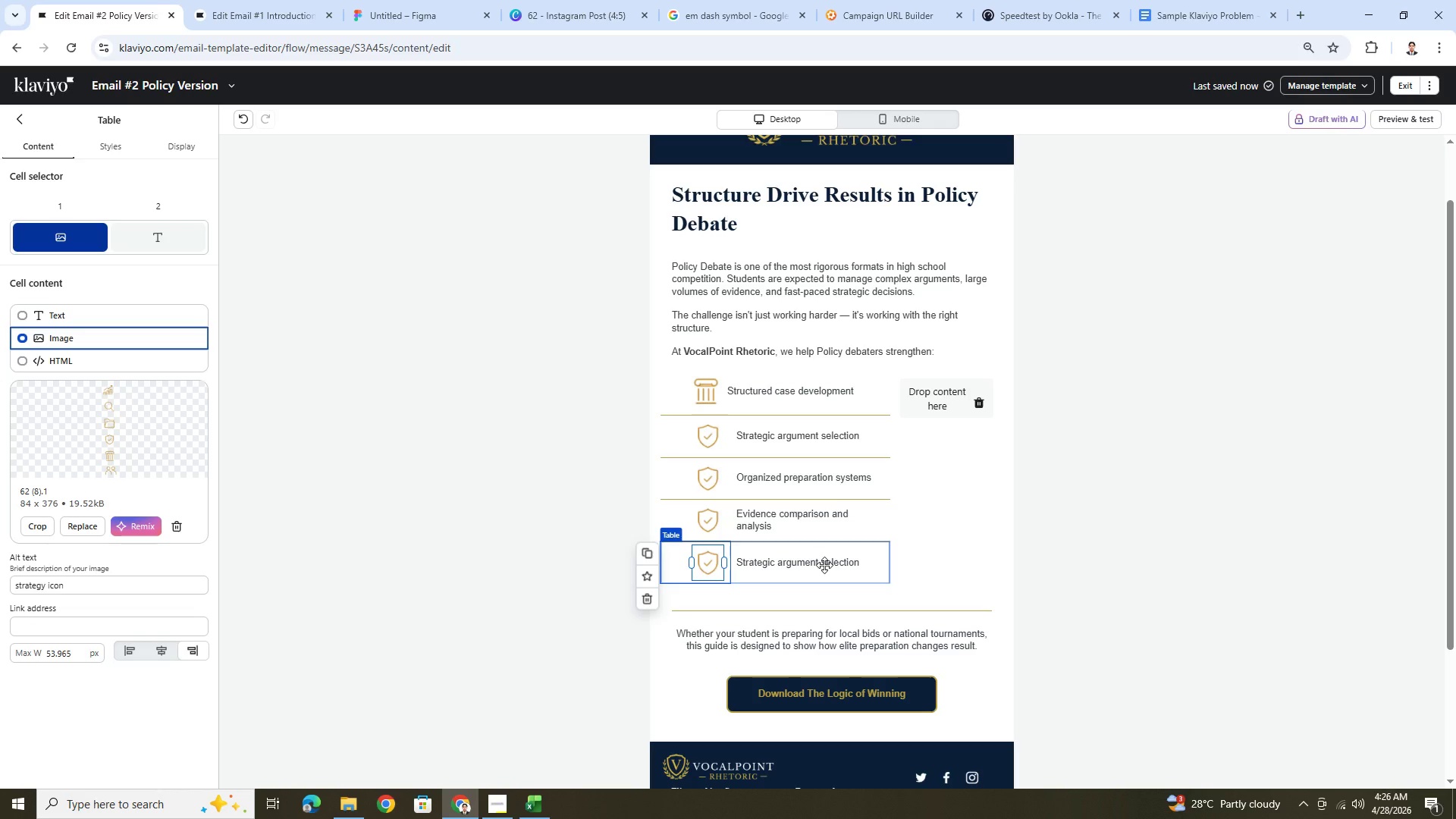 
left_click([786, 561])
 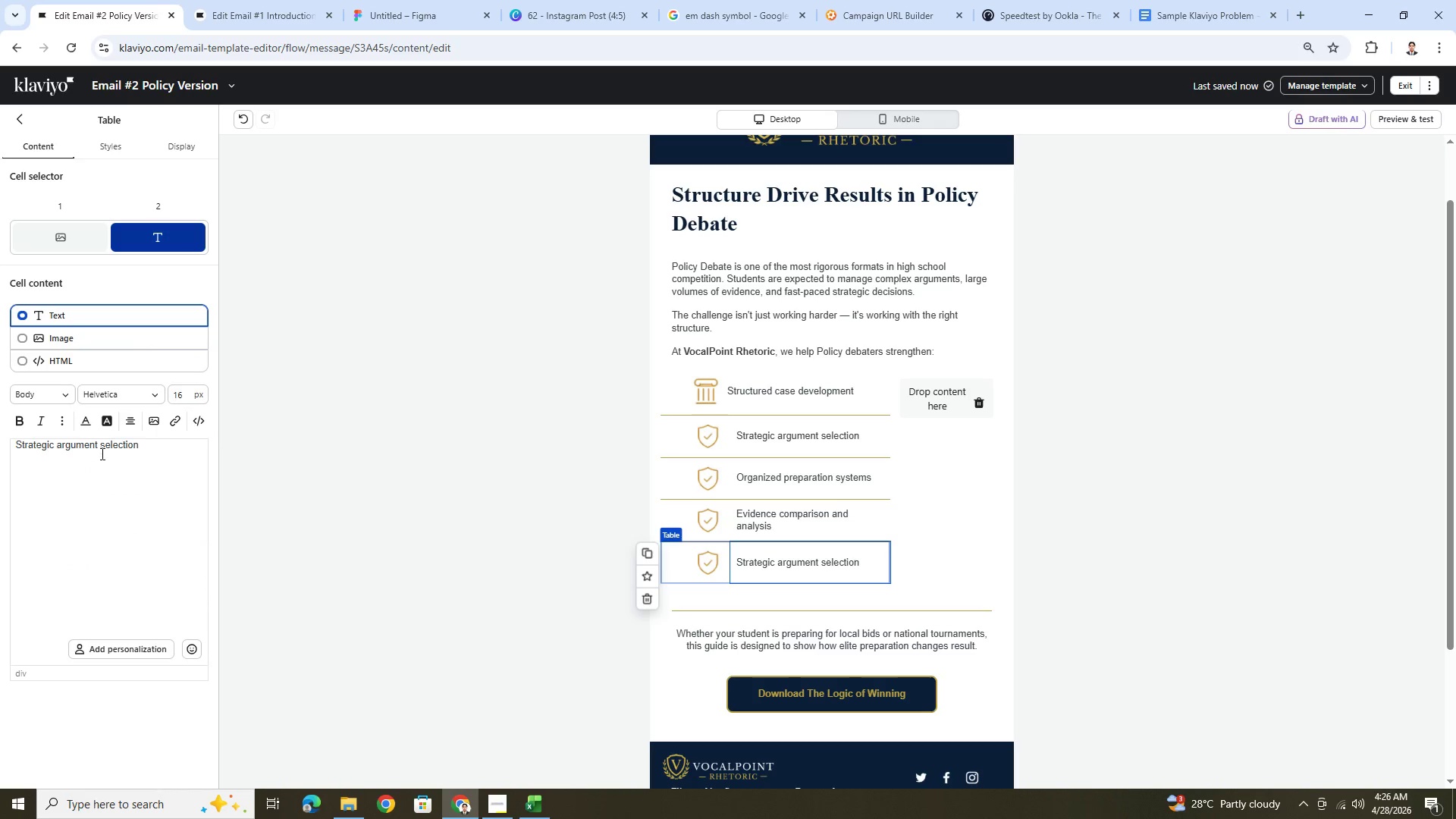 
double_click([106, 450])
 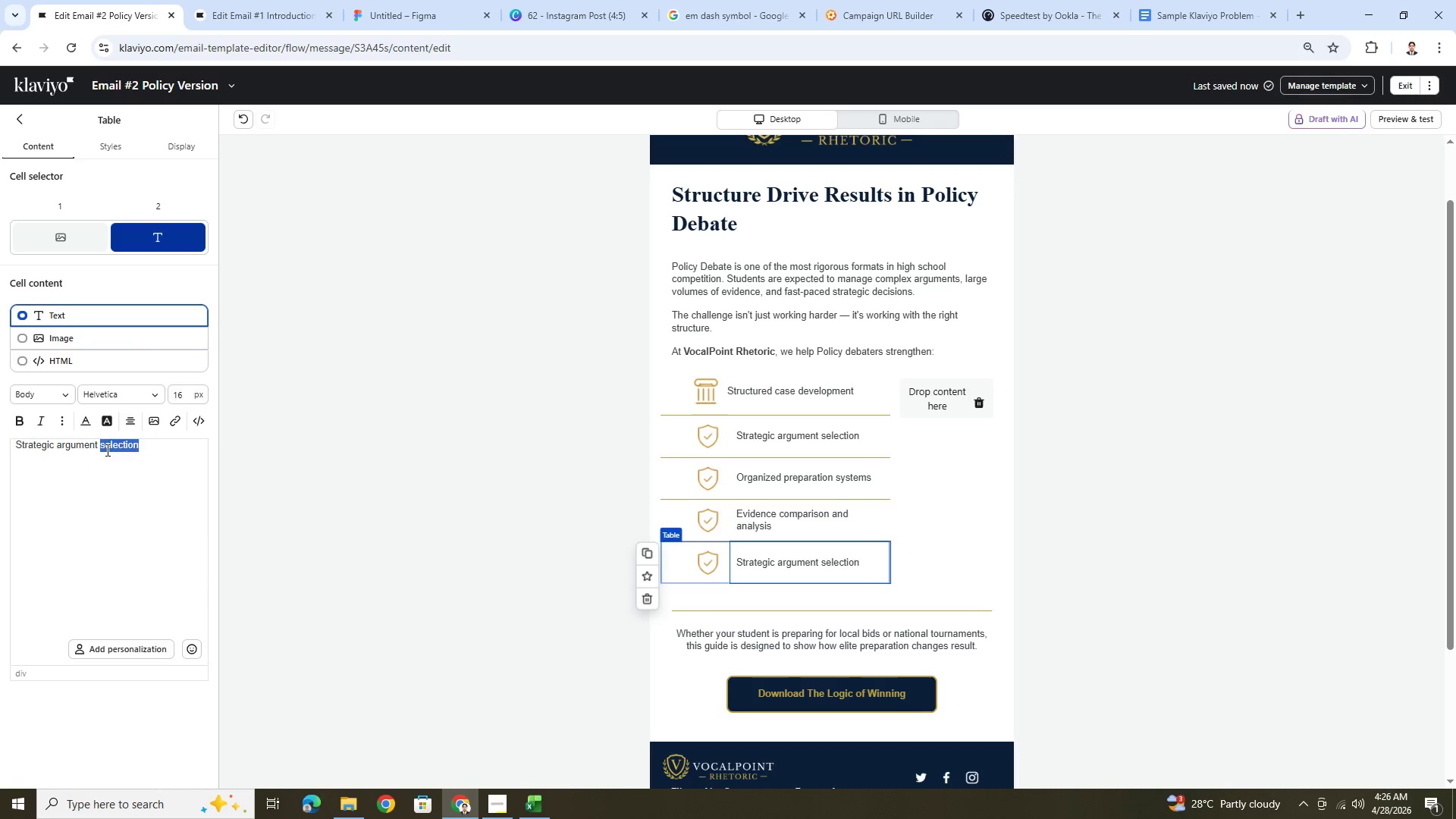 
triple_click([106, 450])
 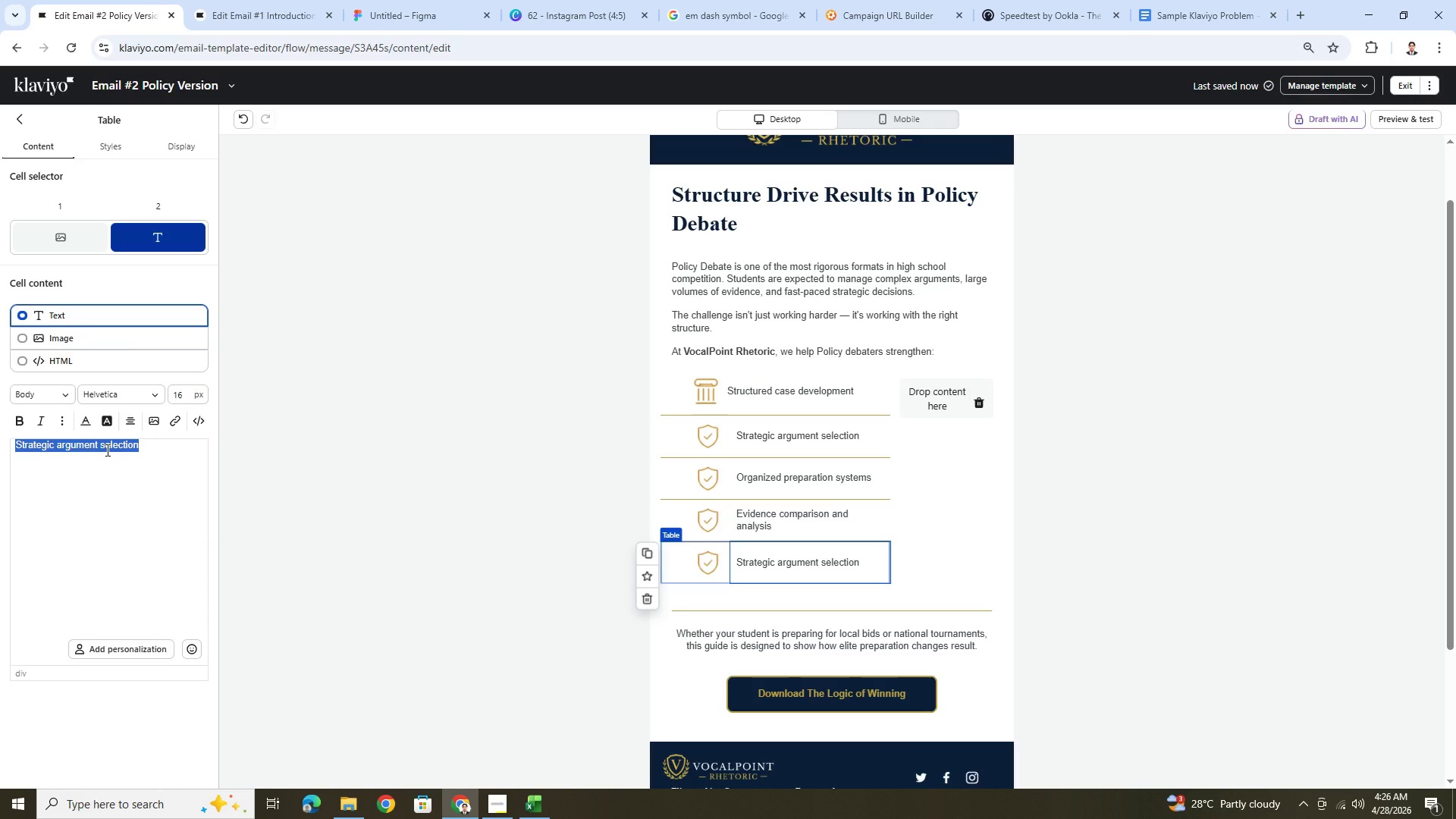 
type(Impact ec)
key(Backspace)
type(valuation and prioritization)
 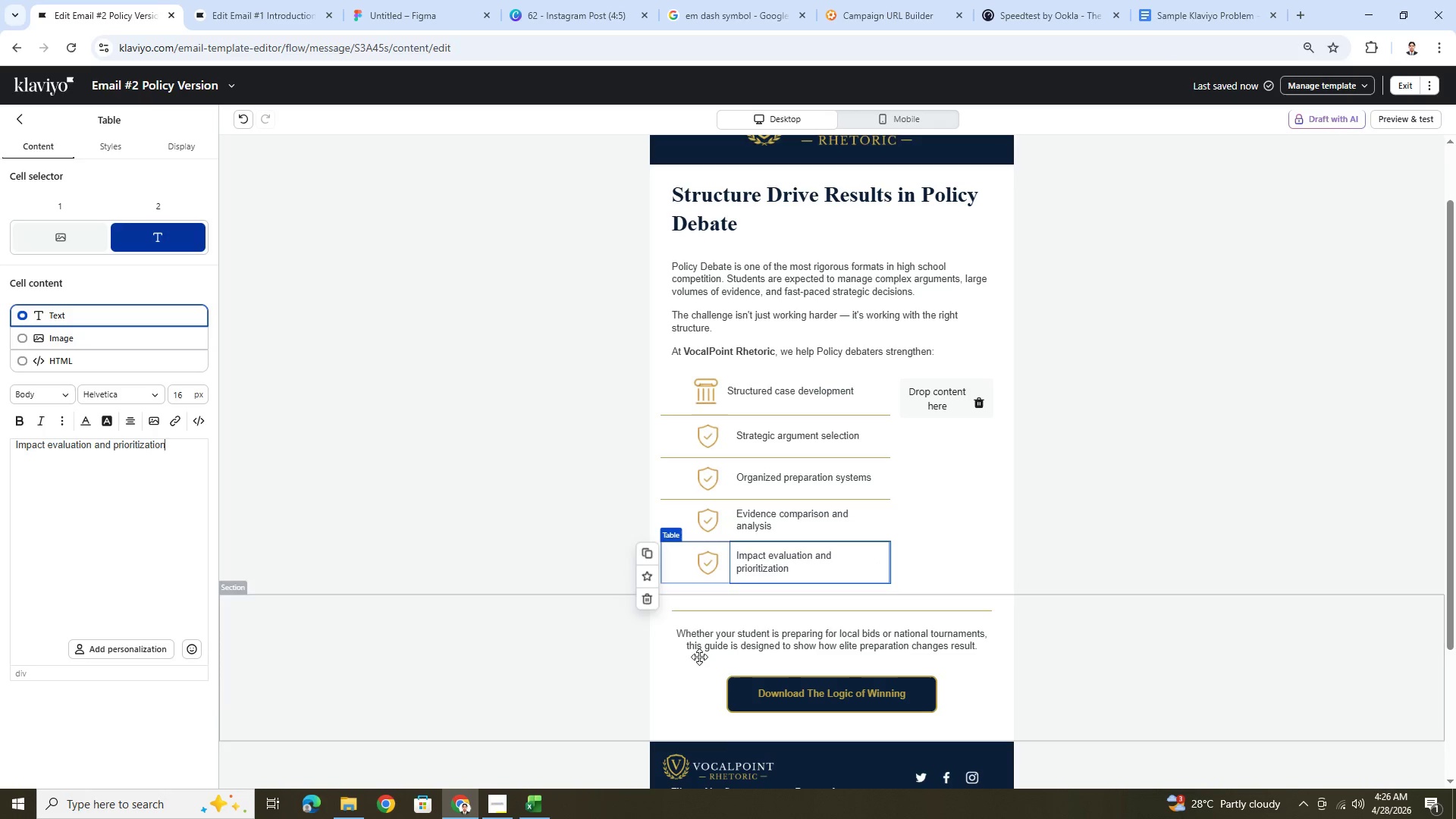 
left_click([1009, 560])
 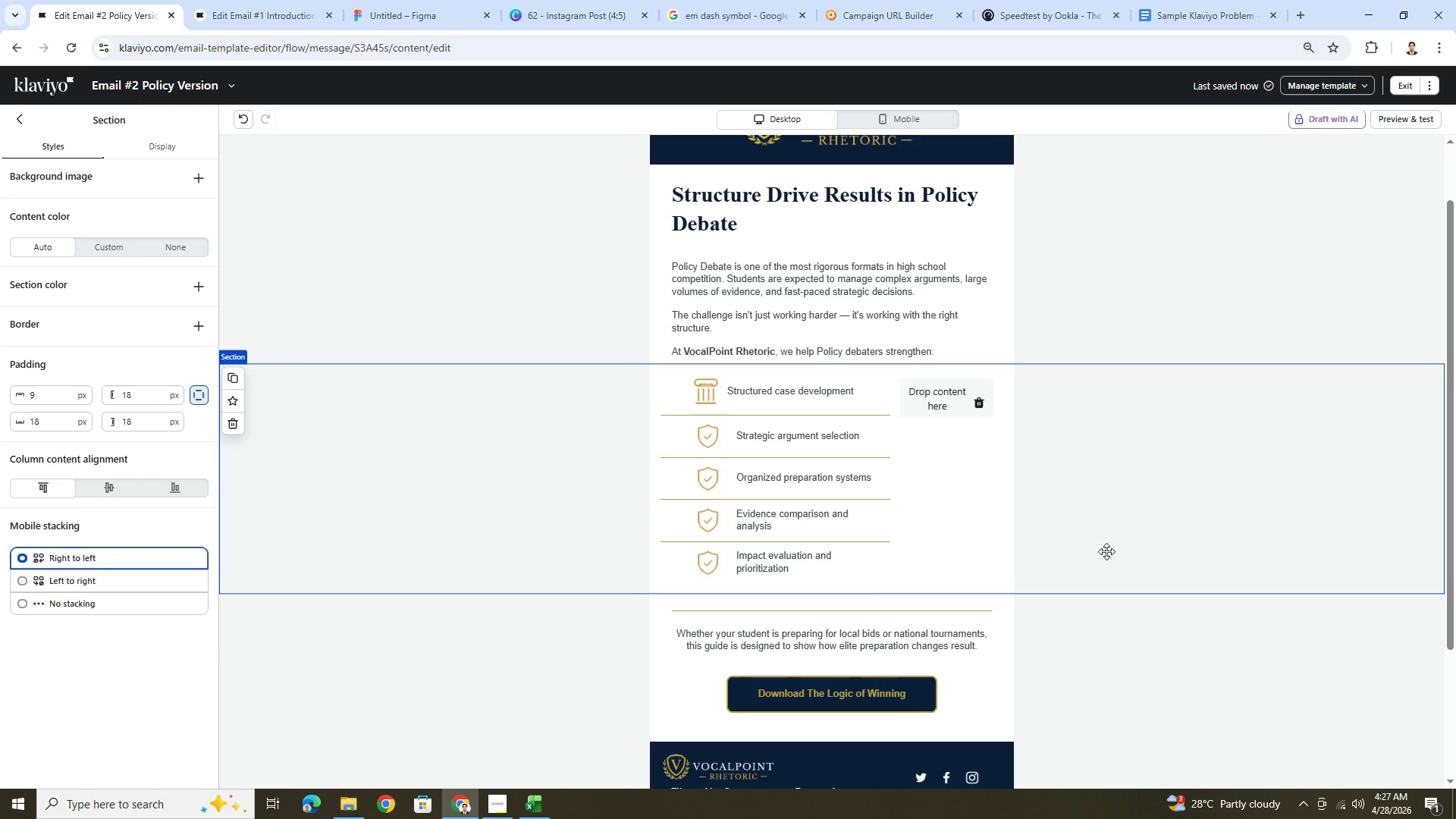 
wait(38.88)
 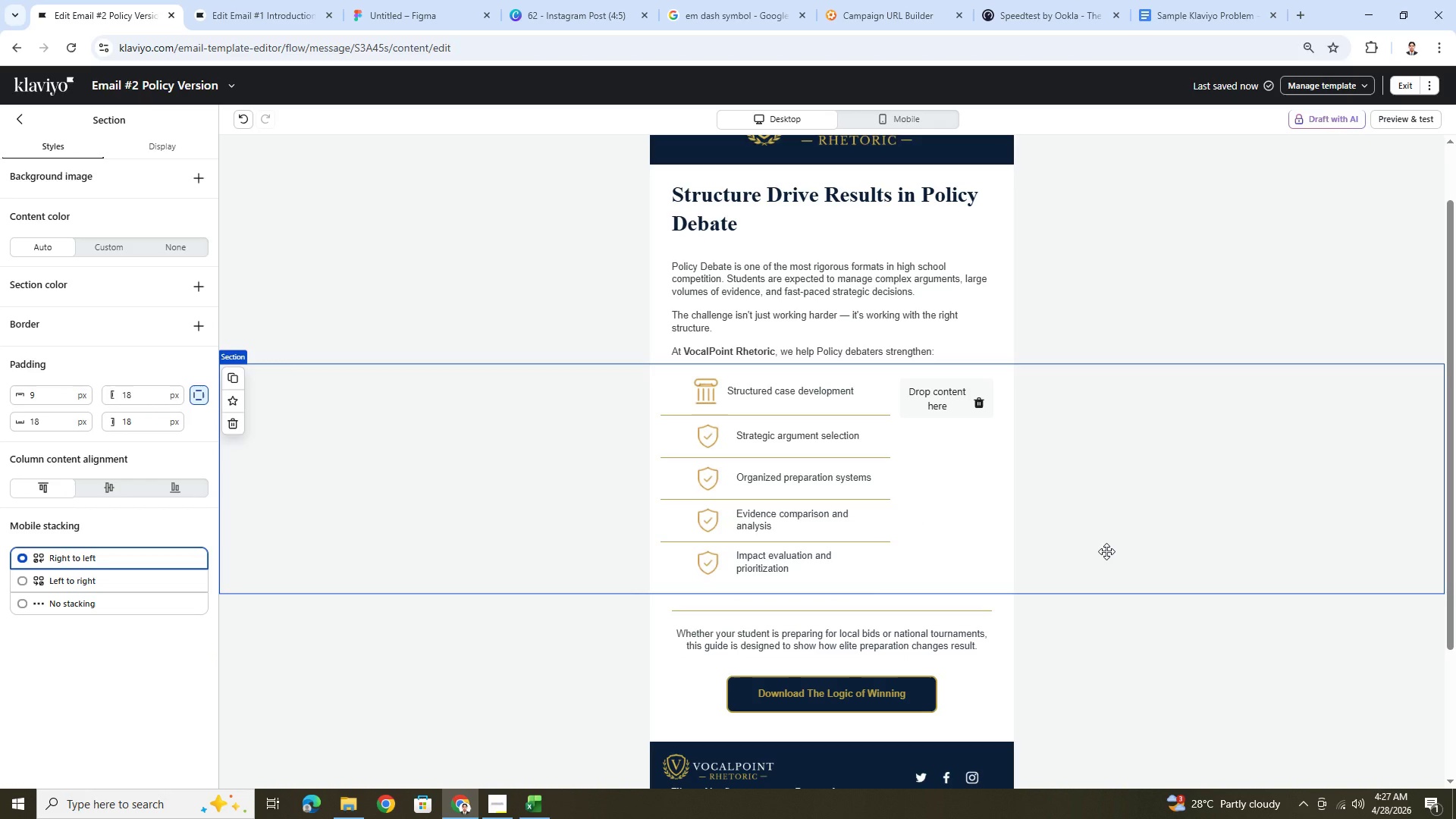 
scroll: coordinate [881, 595], scroll_direction: down, amount: 2.0
 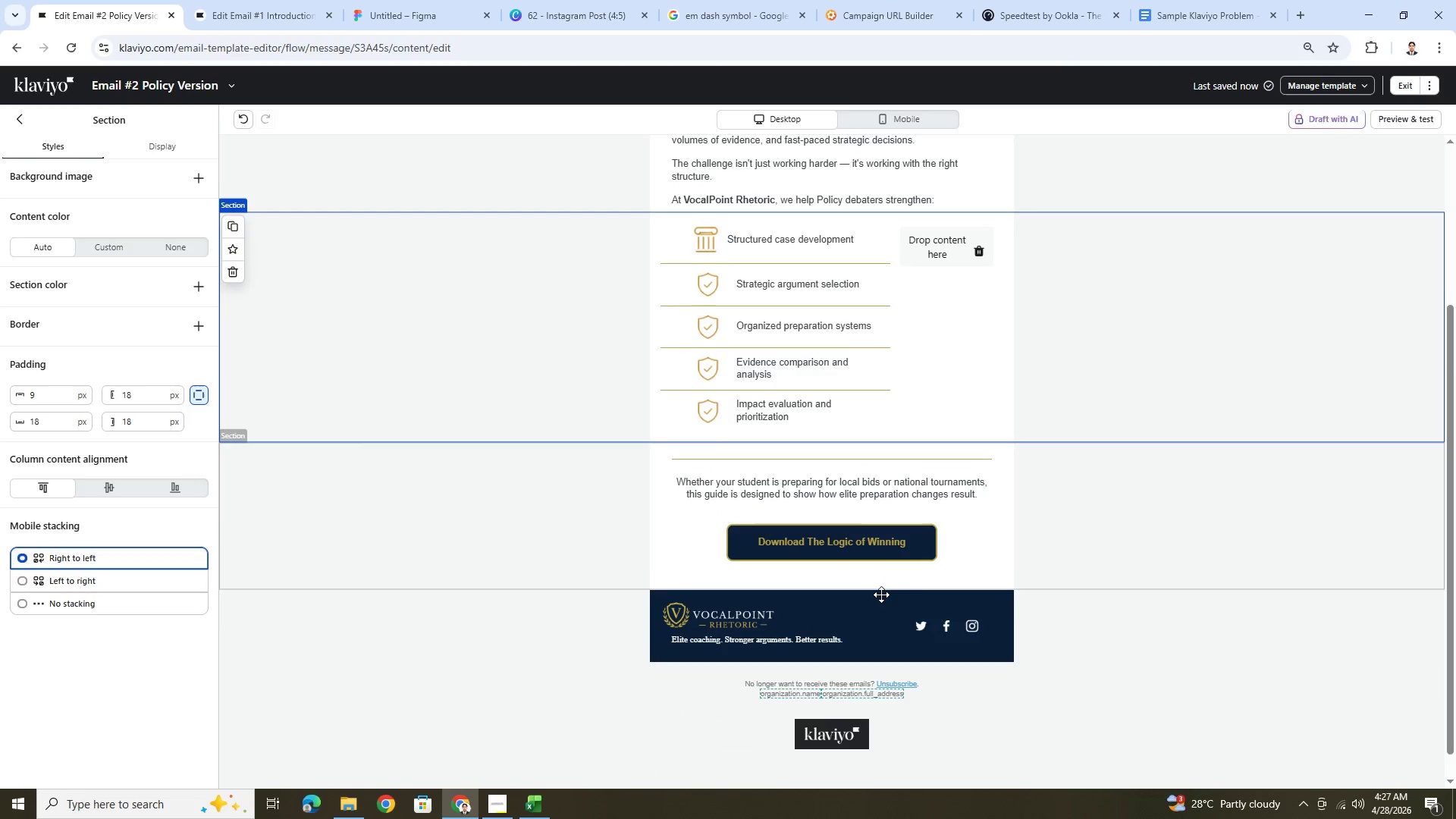 
scroll: coordinate [881, 595], scroll_direction: up, amount: 1.0
 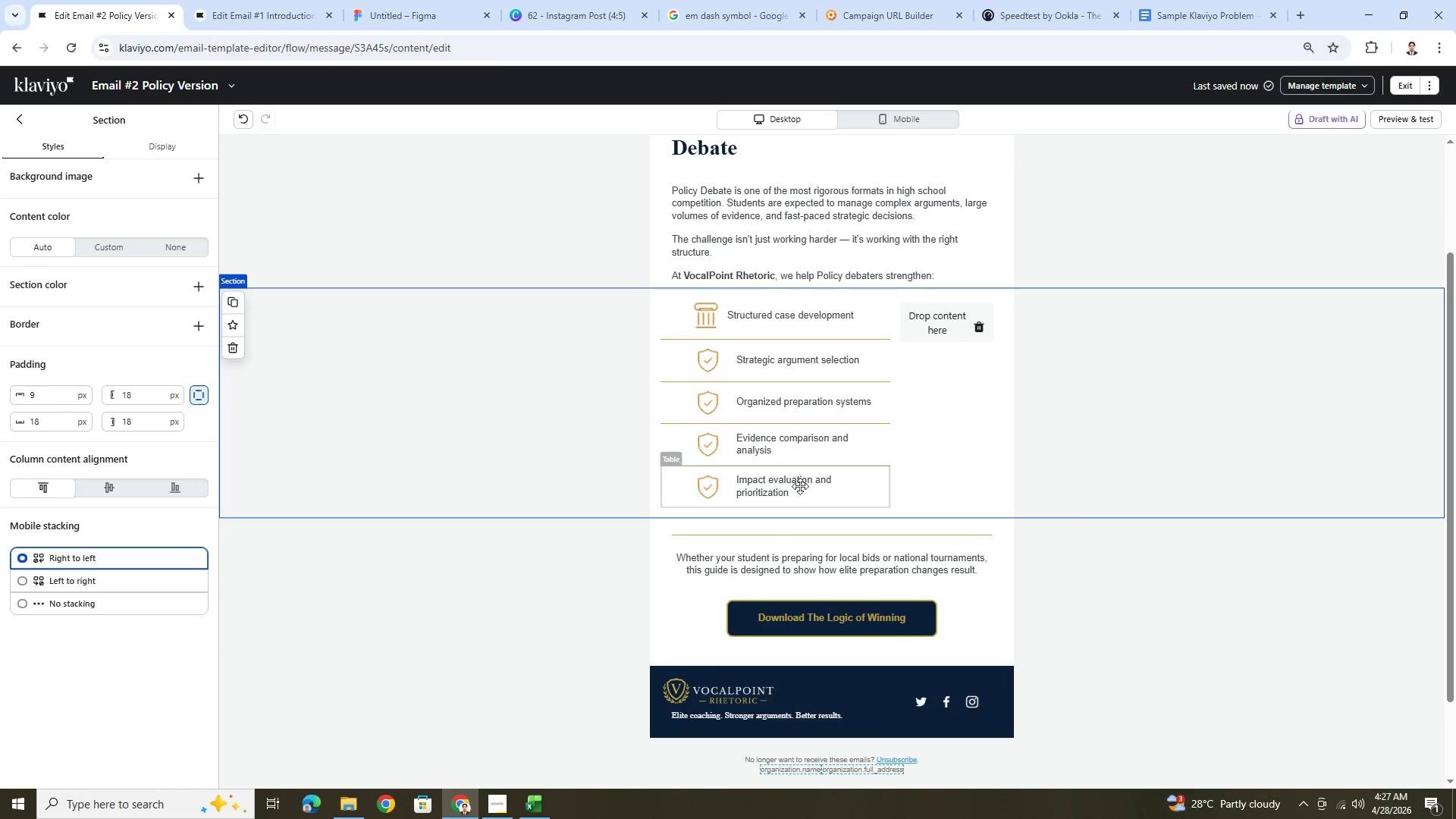 
wait(5.57)
 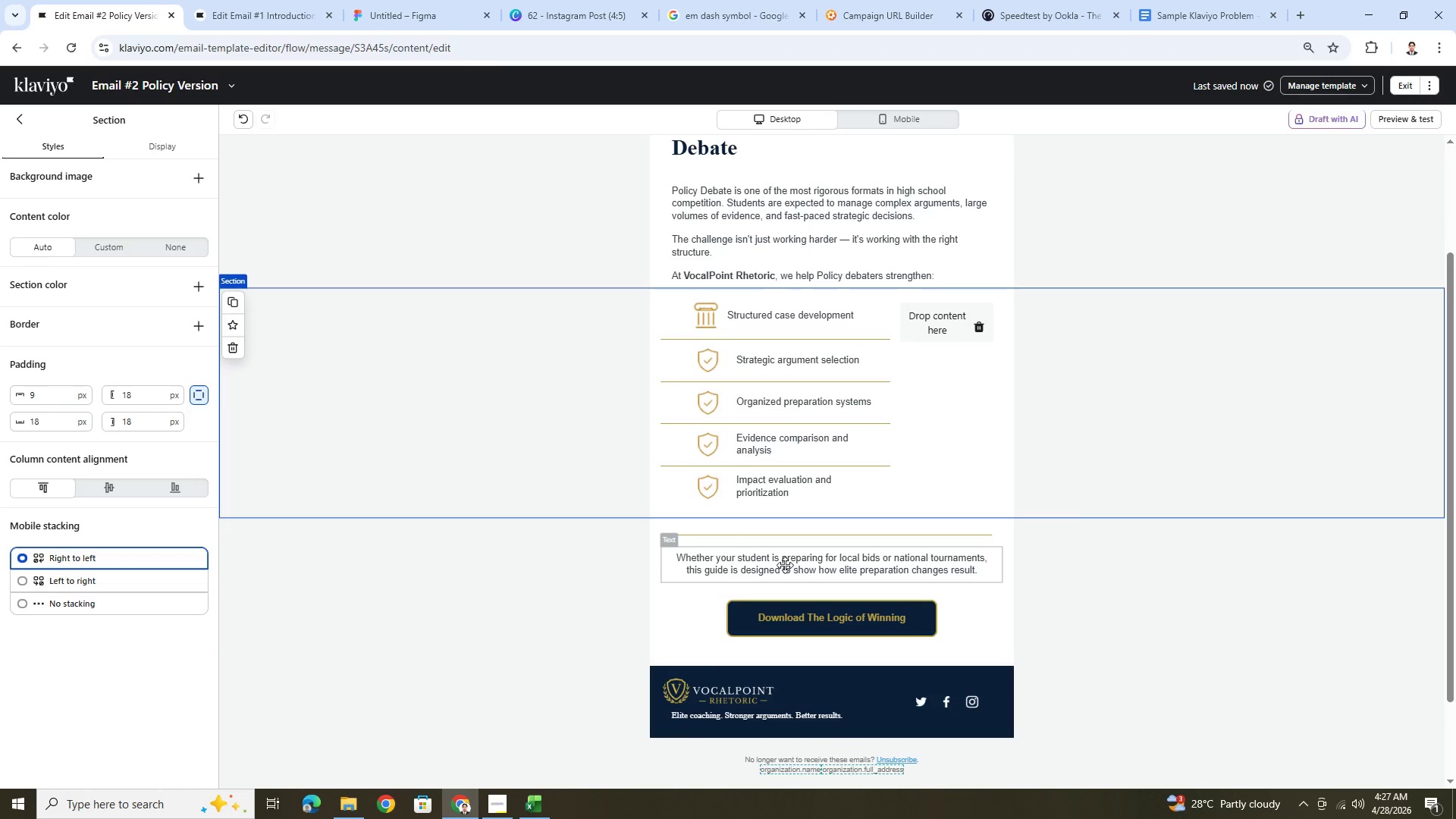 
left_click([705, 369])
 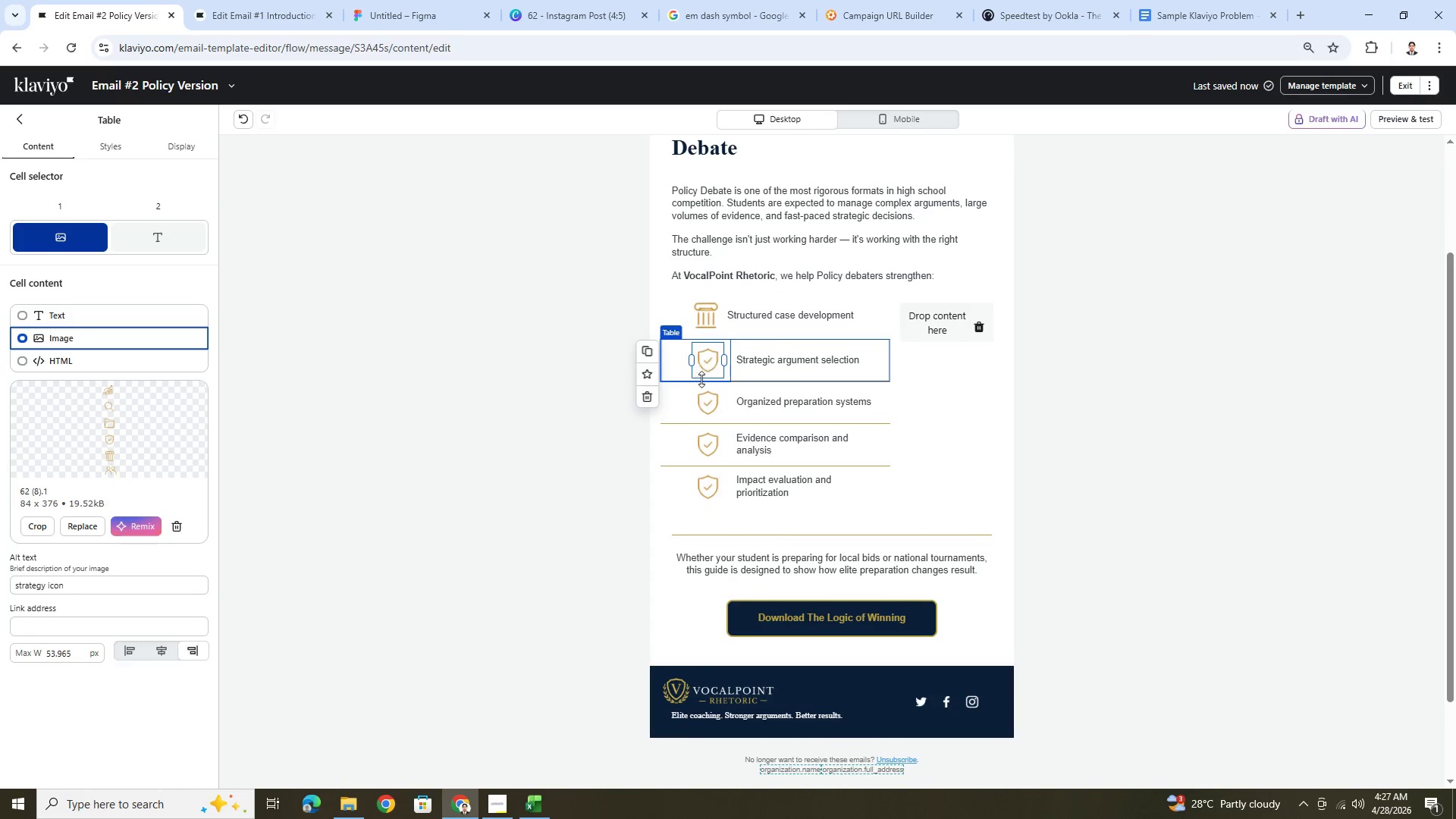 
left_click([705, 397])
 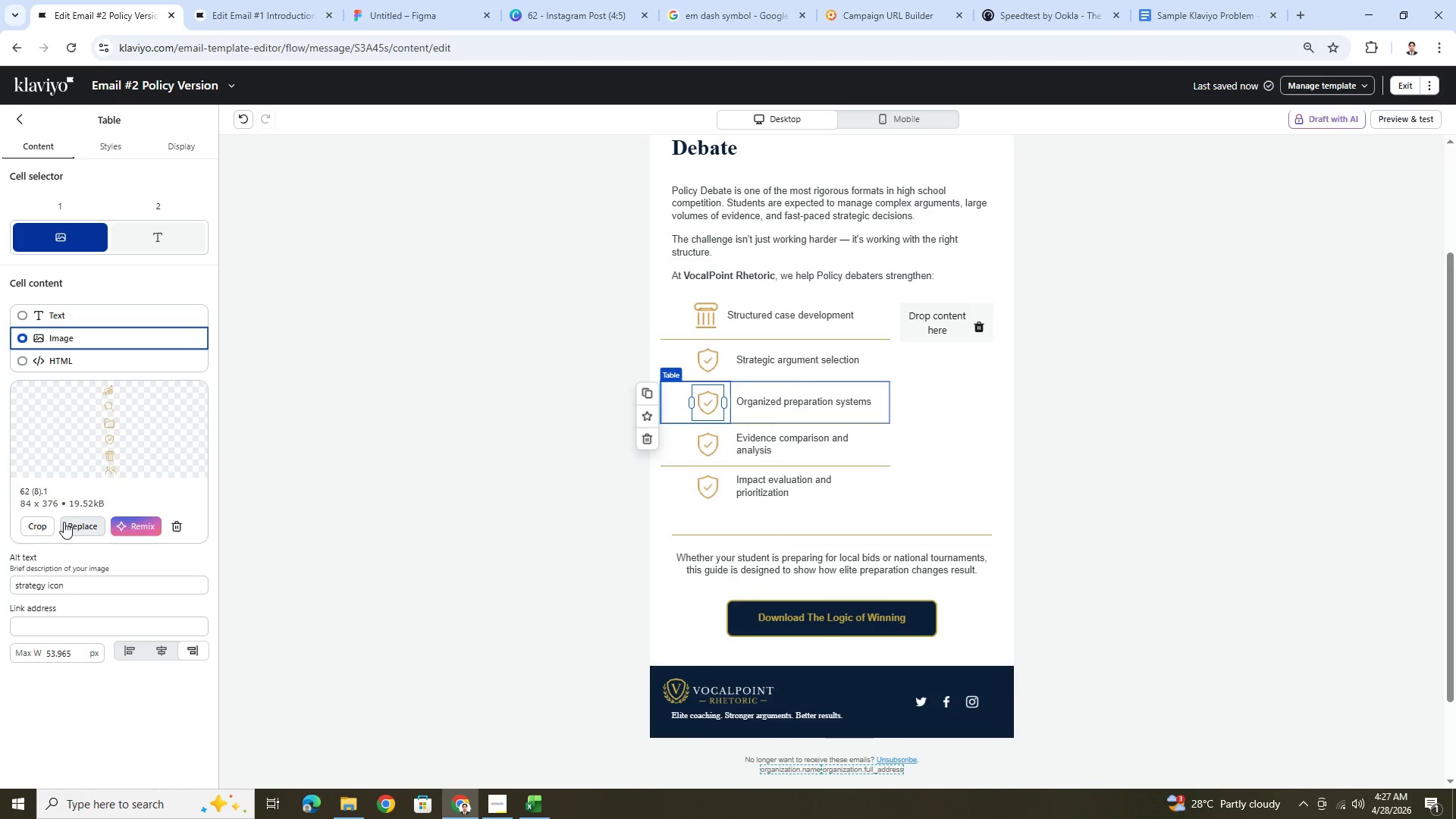 
left_click([48, 525])
 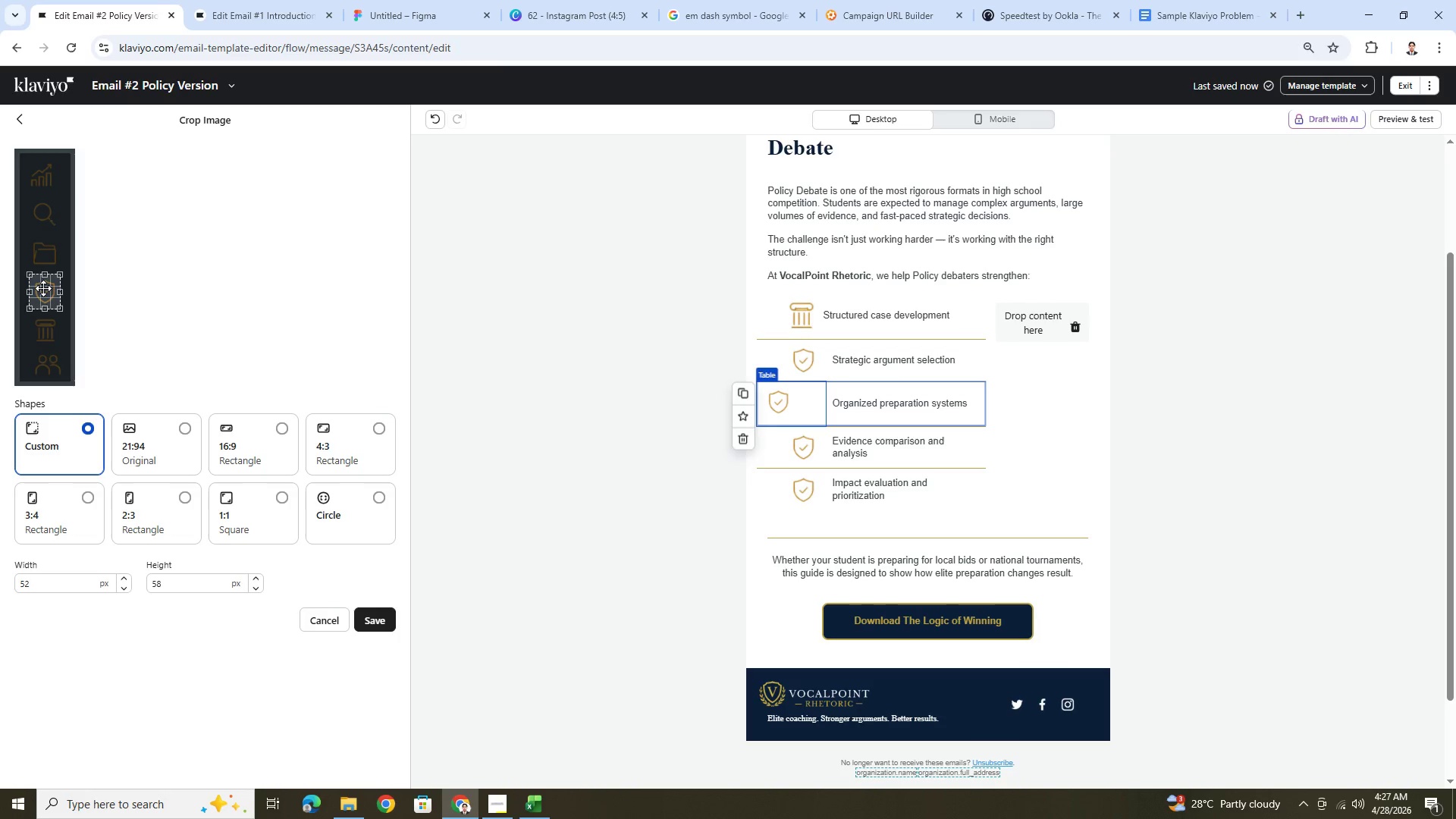 
wait(11.2)
 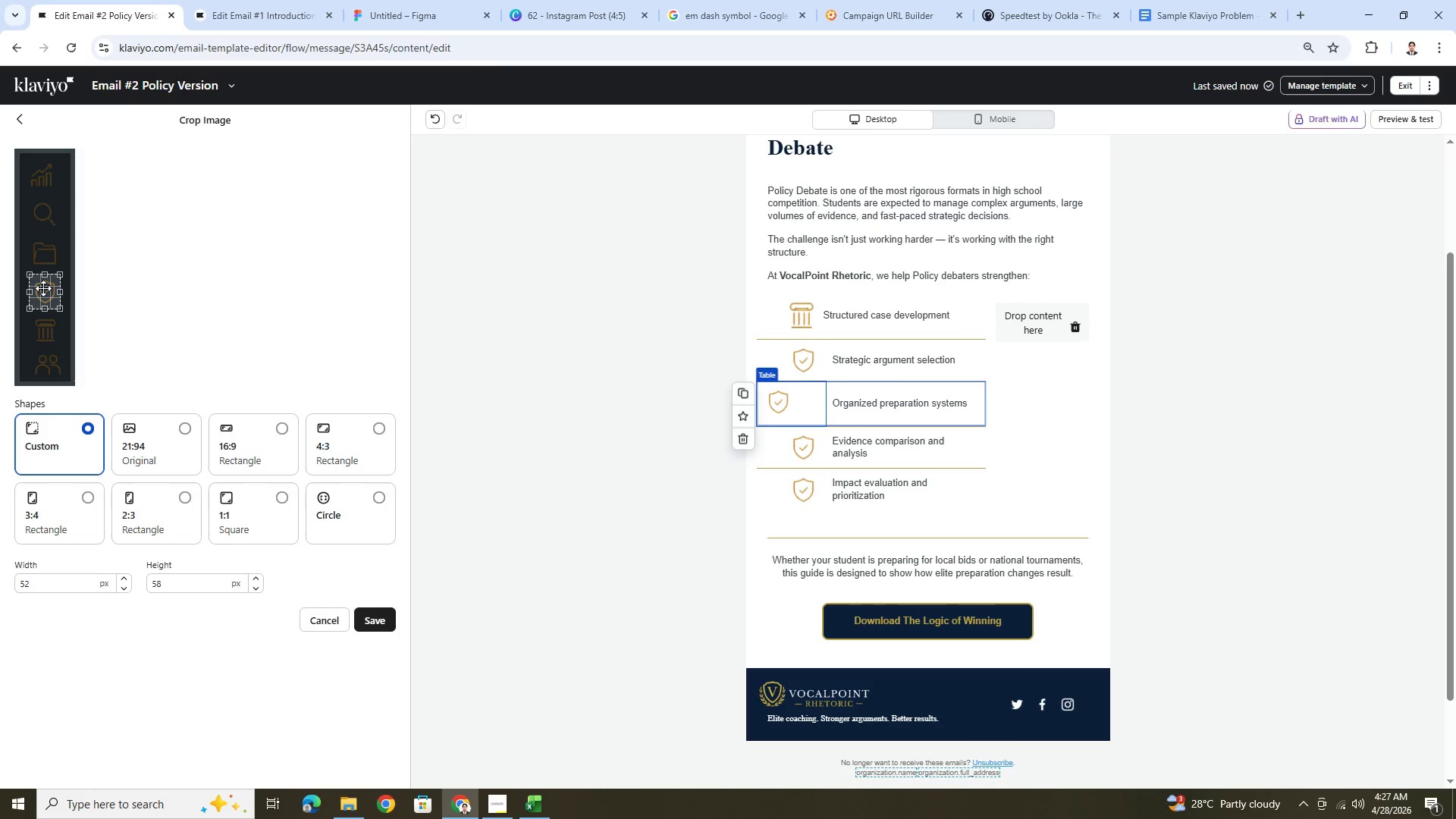 
left_click_drag(start_coordinate=[44, 293], to_coordinate=[45, 257])
 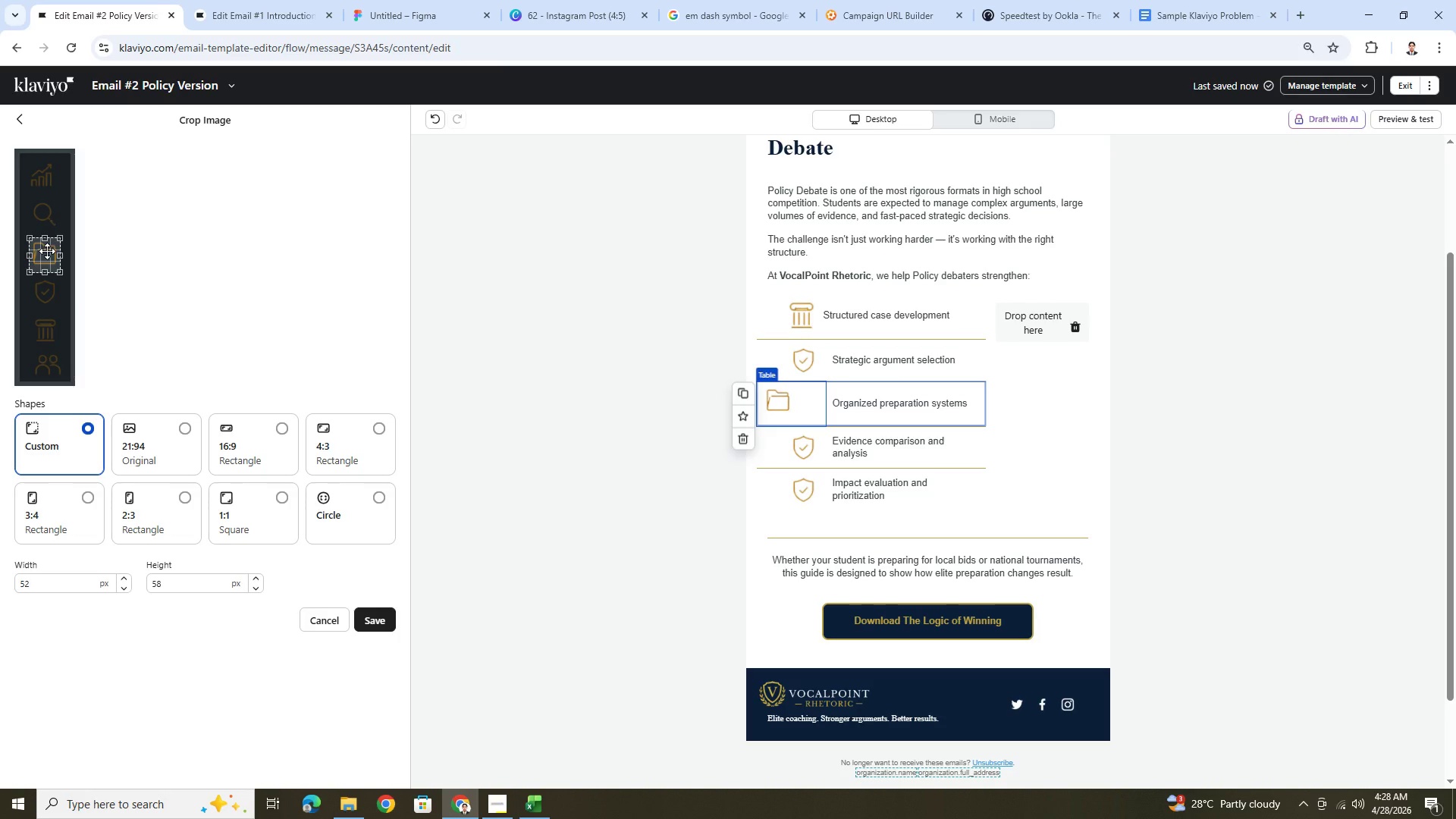 
wait(7.27)
 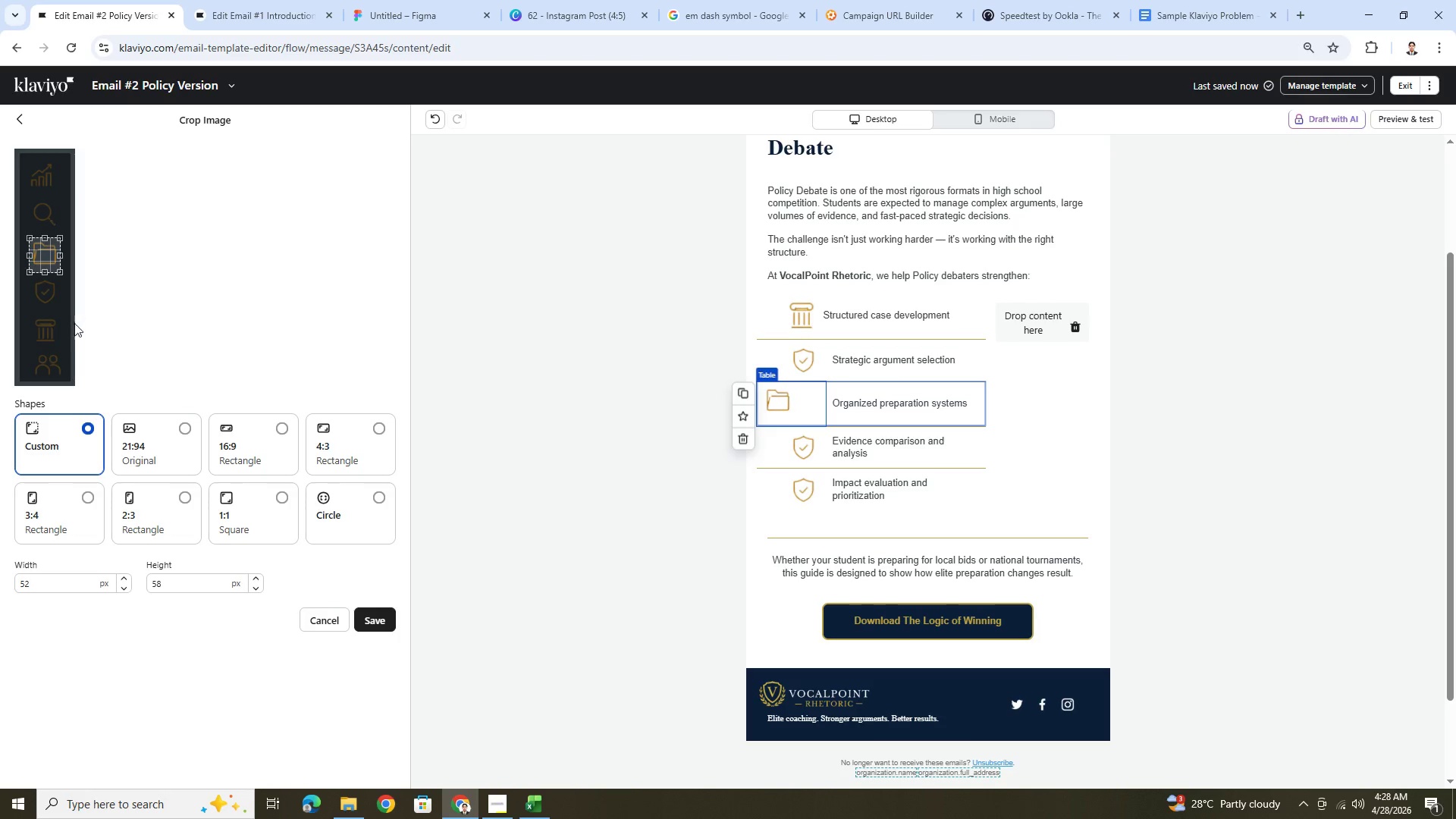 
left_click([47, 251])
 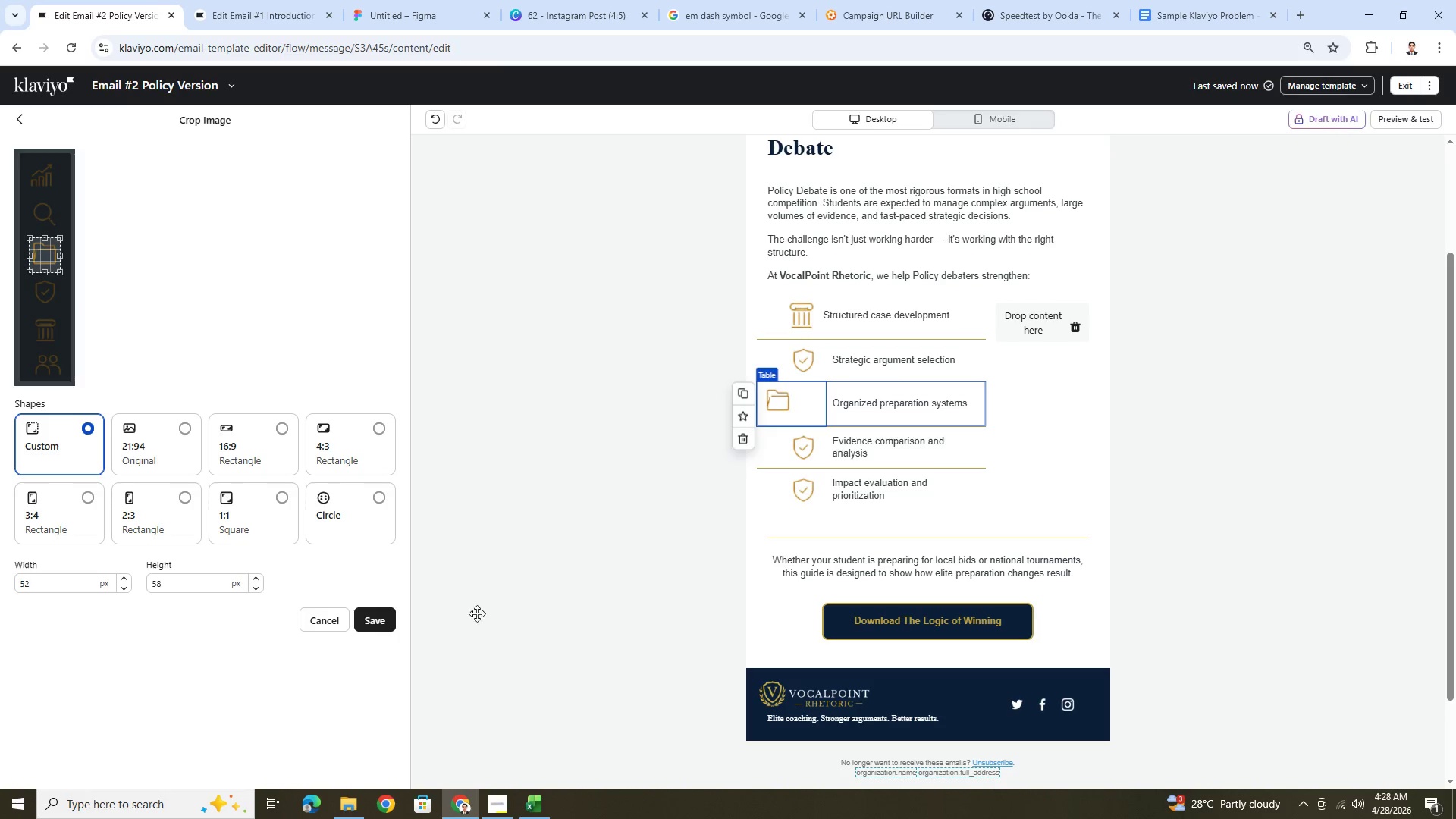 
left_click([372, 620])
 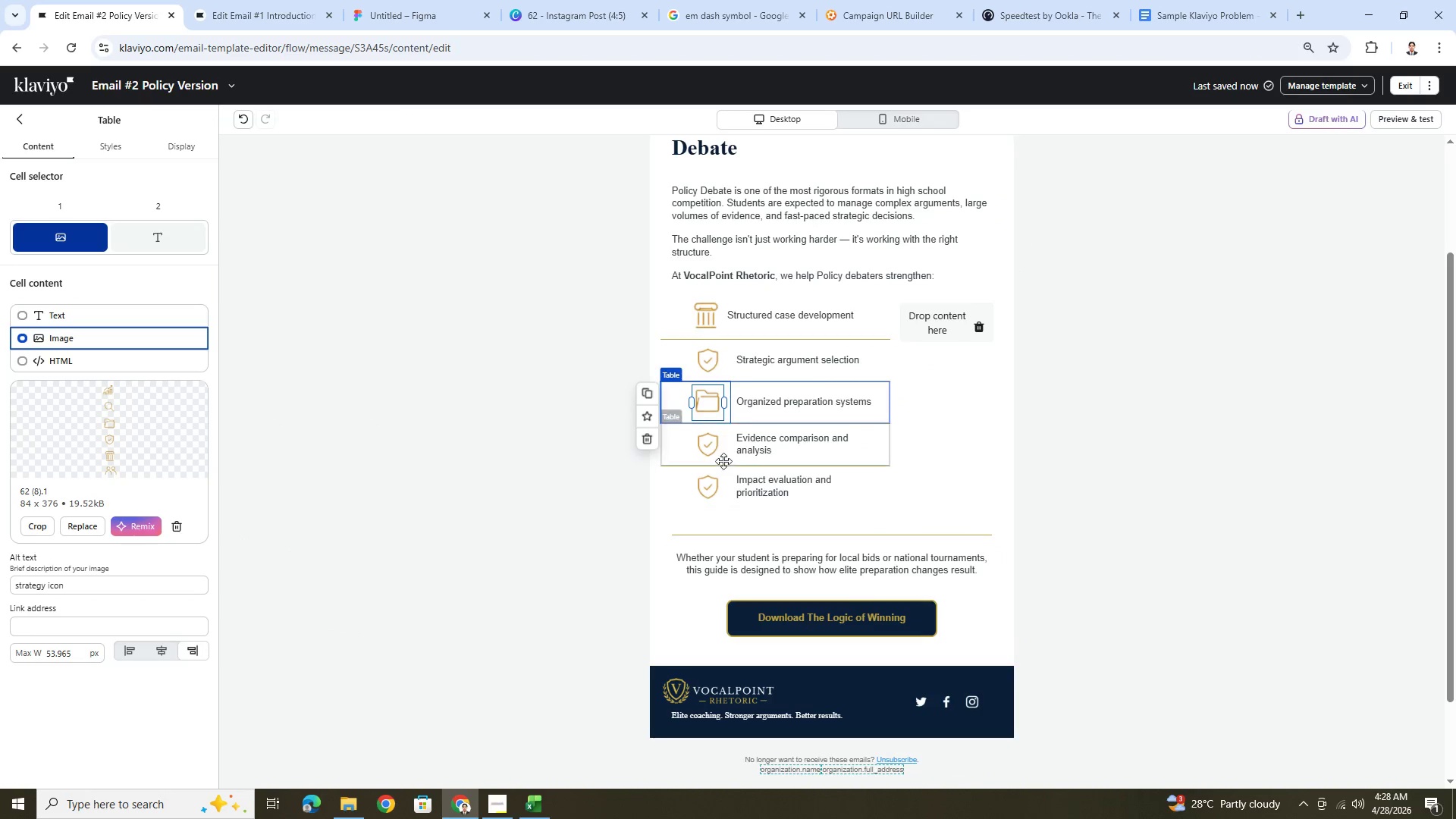 
wait(5.59)
 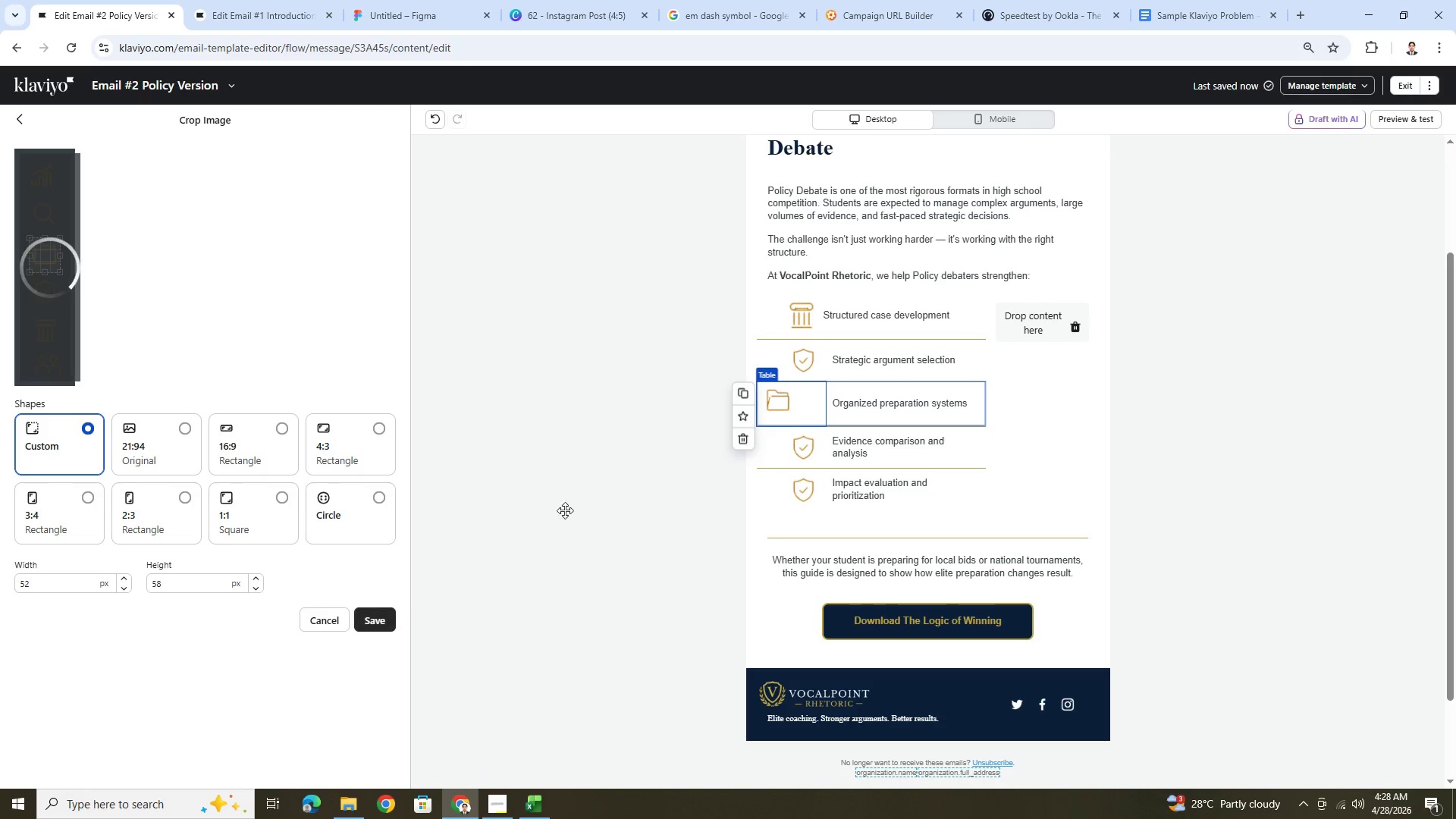 
left_click([711, 451])
 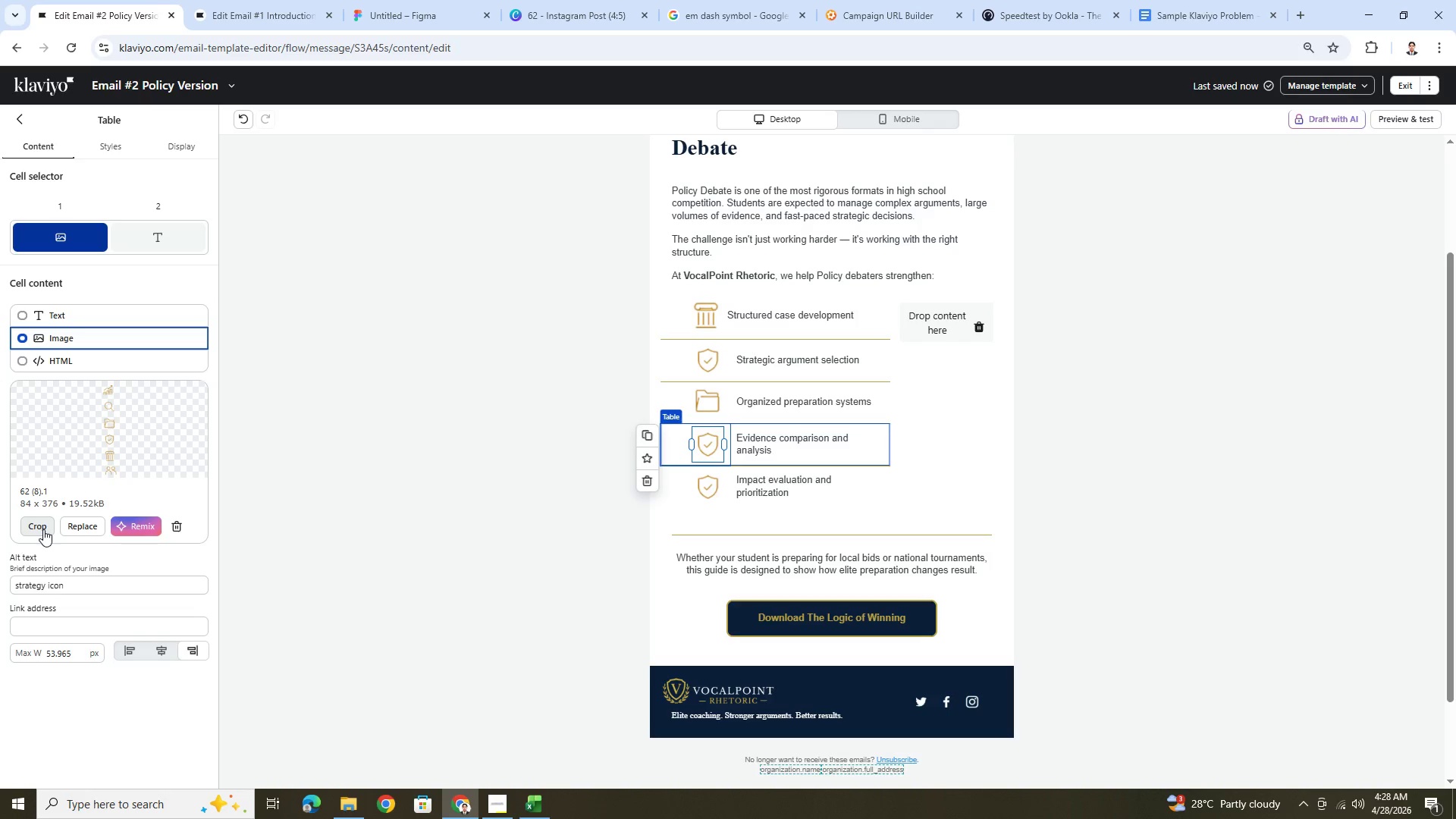 
left_click([43, 529])
 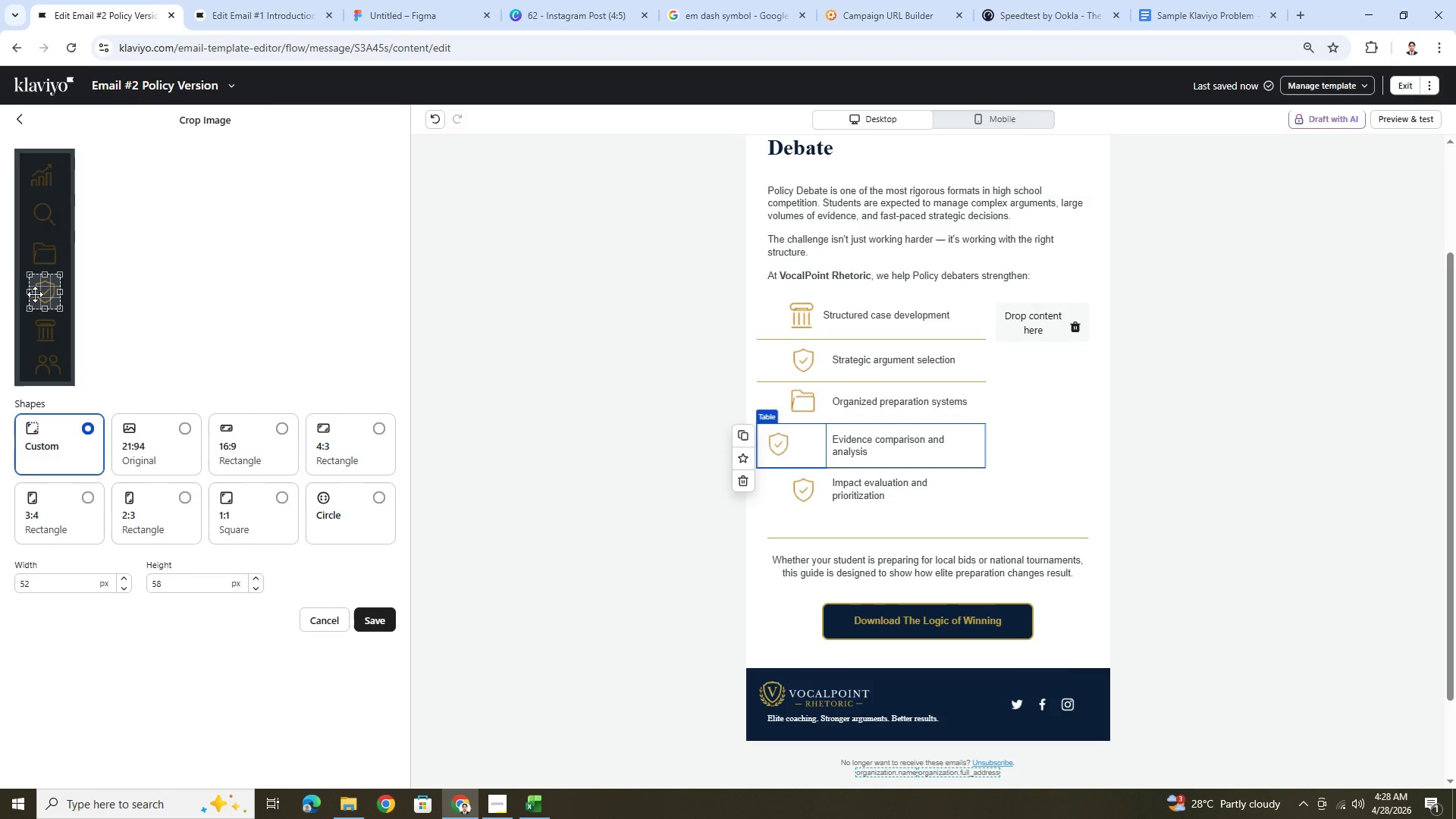 
left_click_drag(start_coordinate=[37, 293], to_coordinate=[37, 215])
 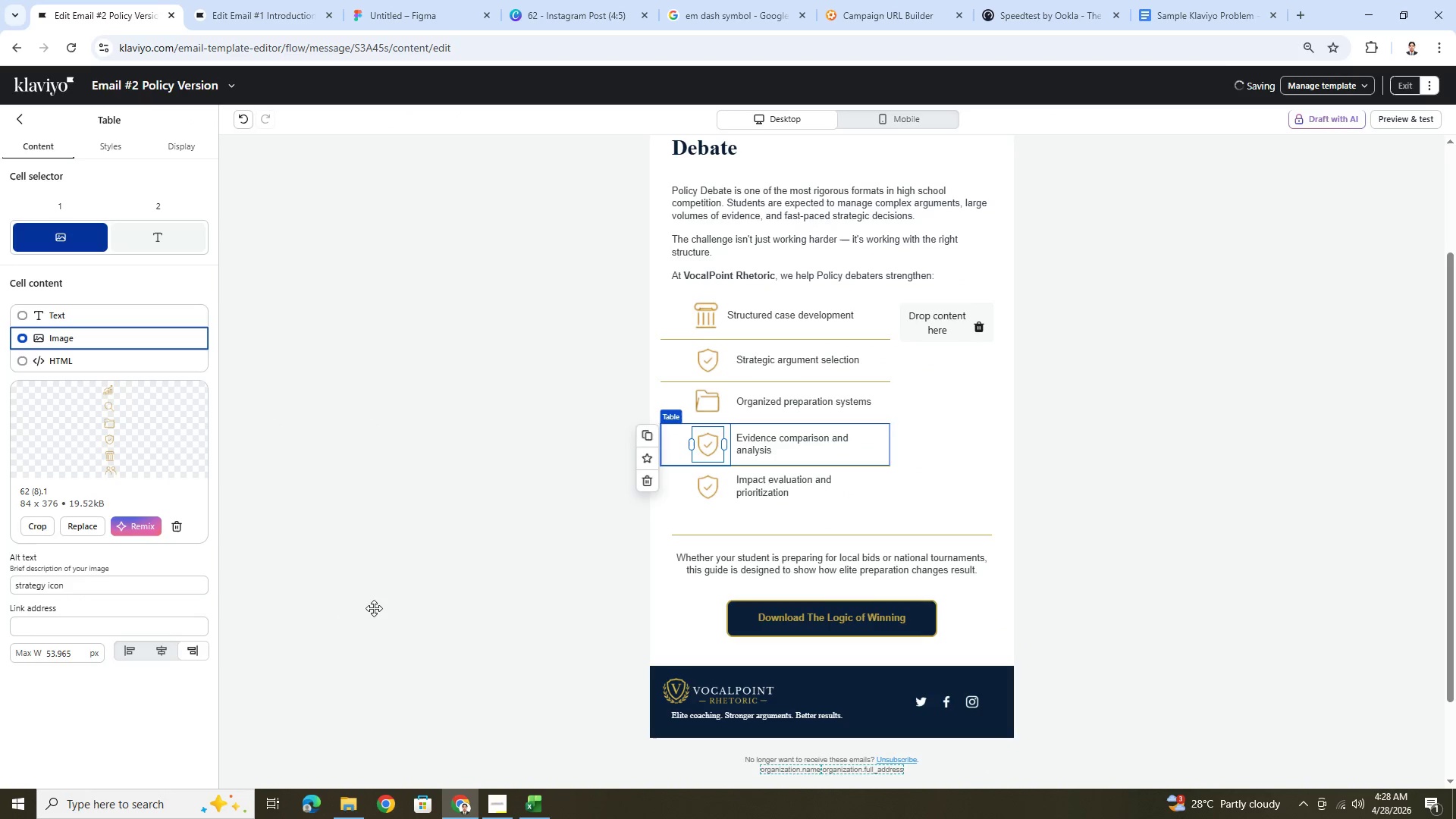 
wait(8.55)
 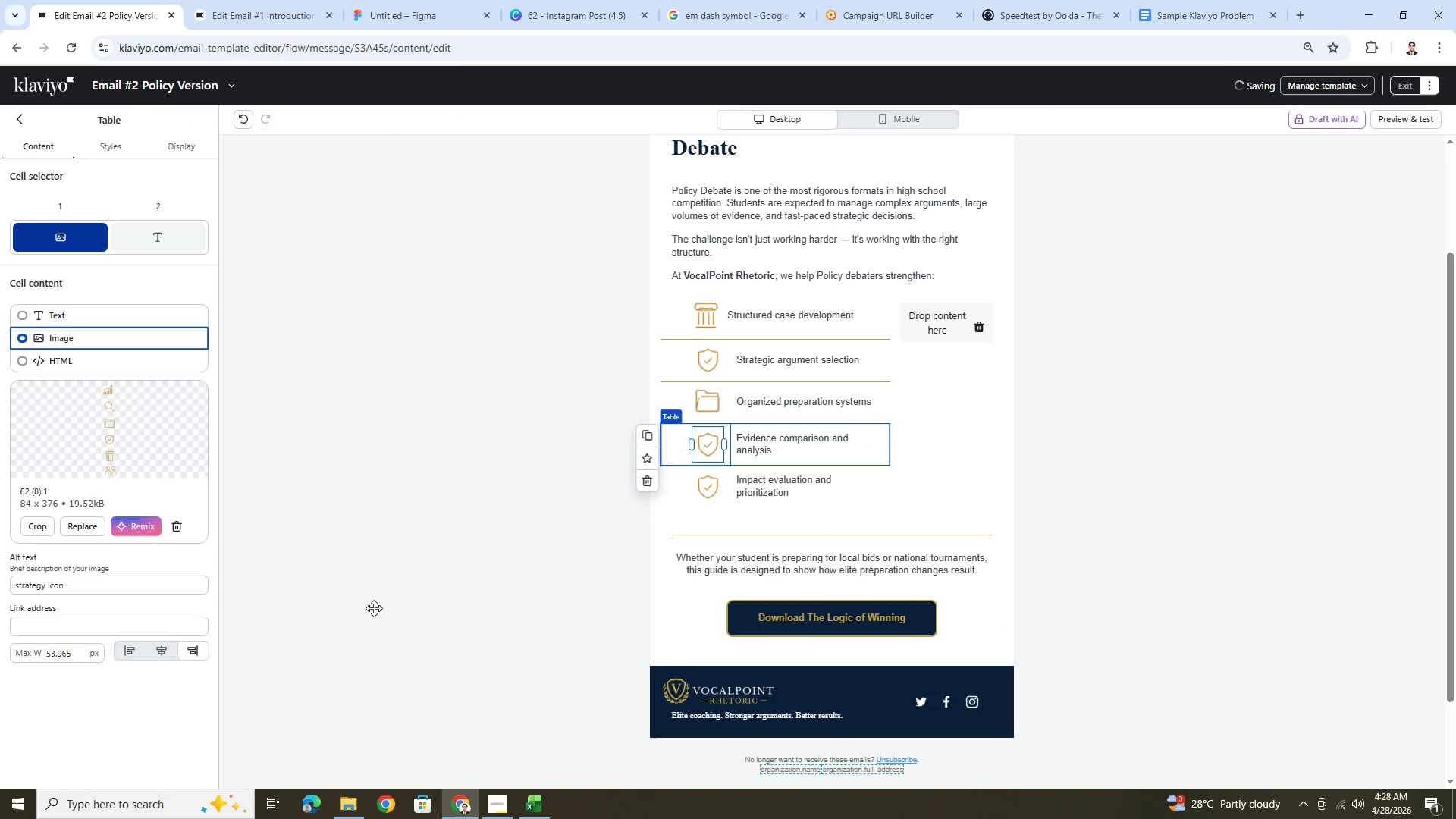 
left_click([718, 484])
 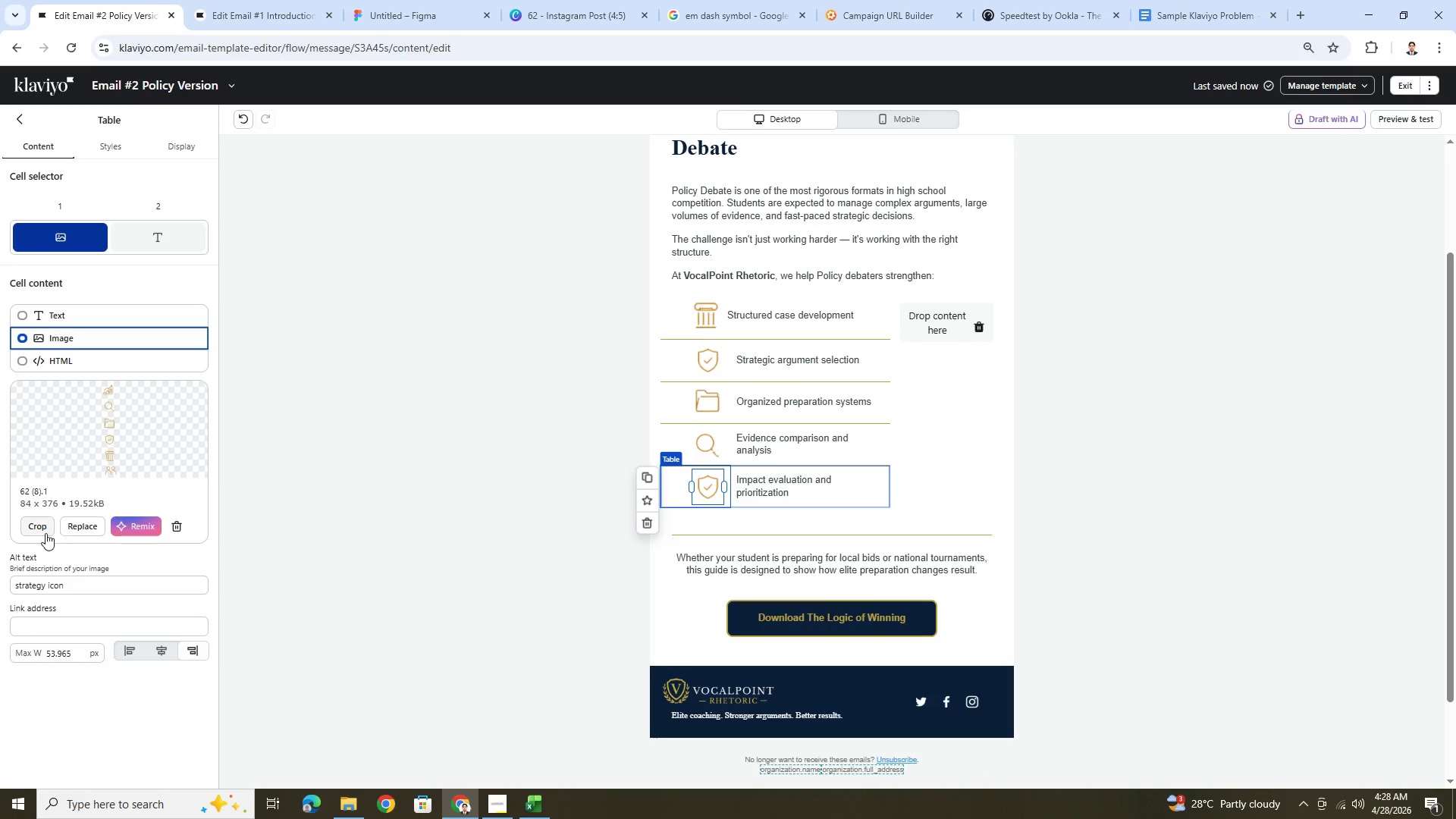 
left_click([39, 529])
 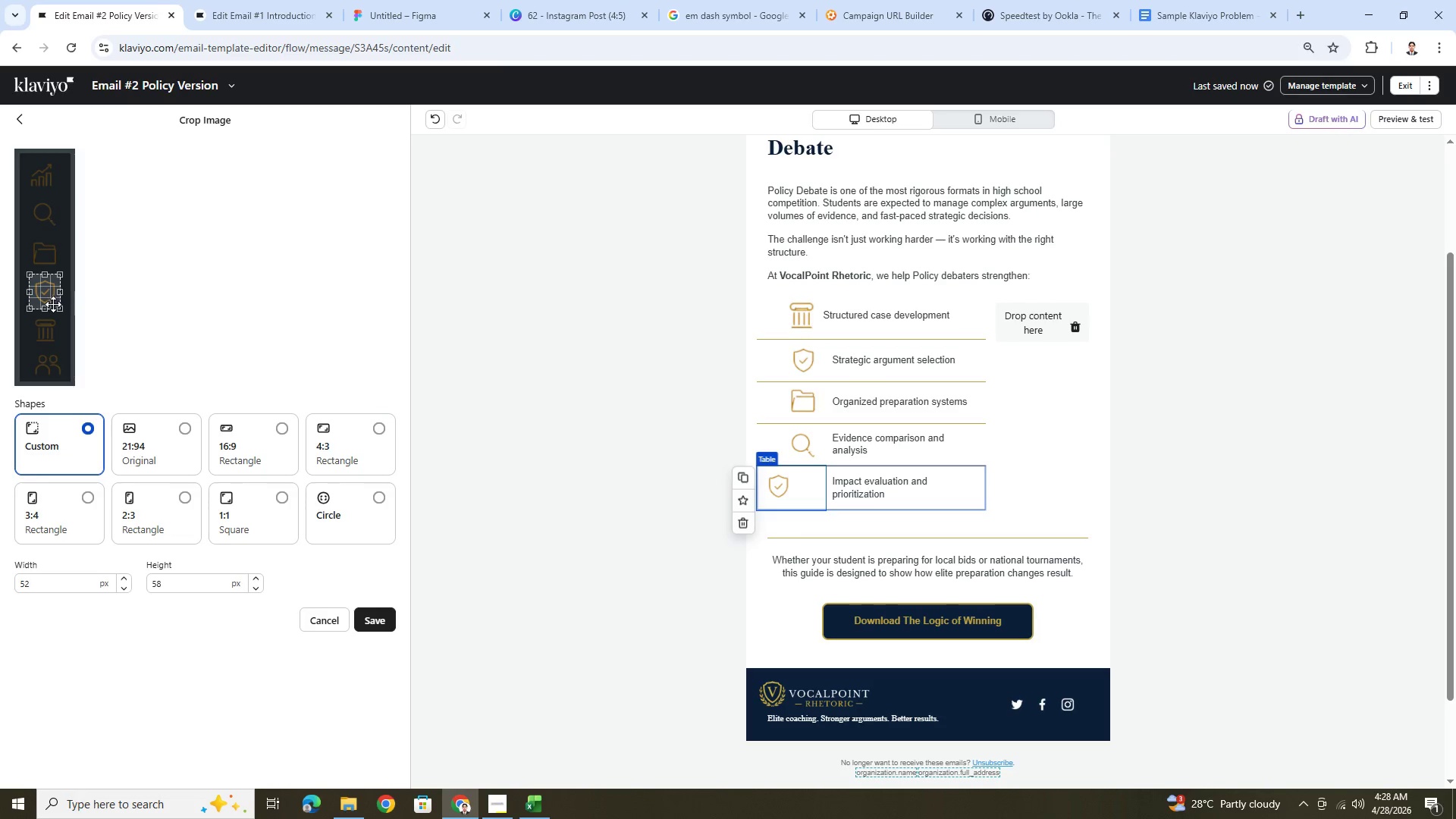 
left_click_drag(start_coordinate=[51, 304], to_coordinate=[48, 189])
 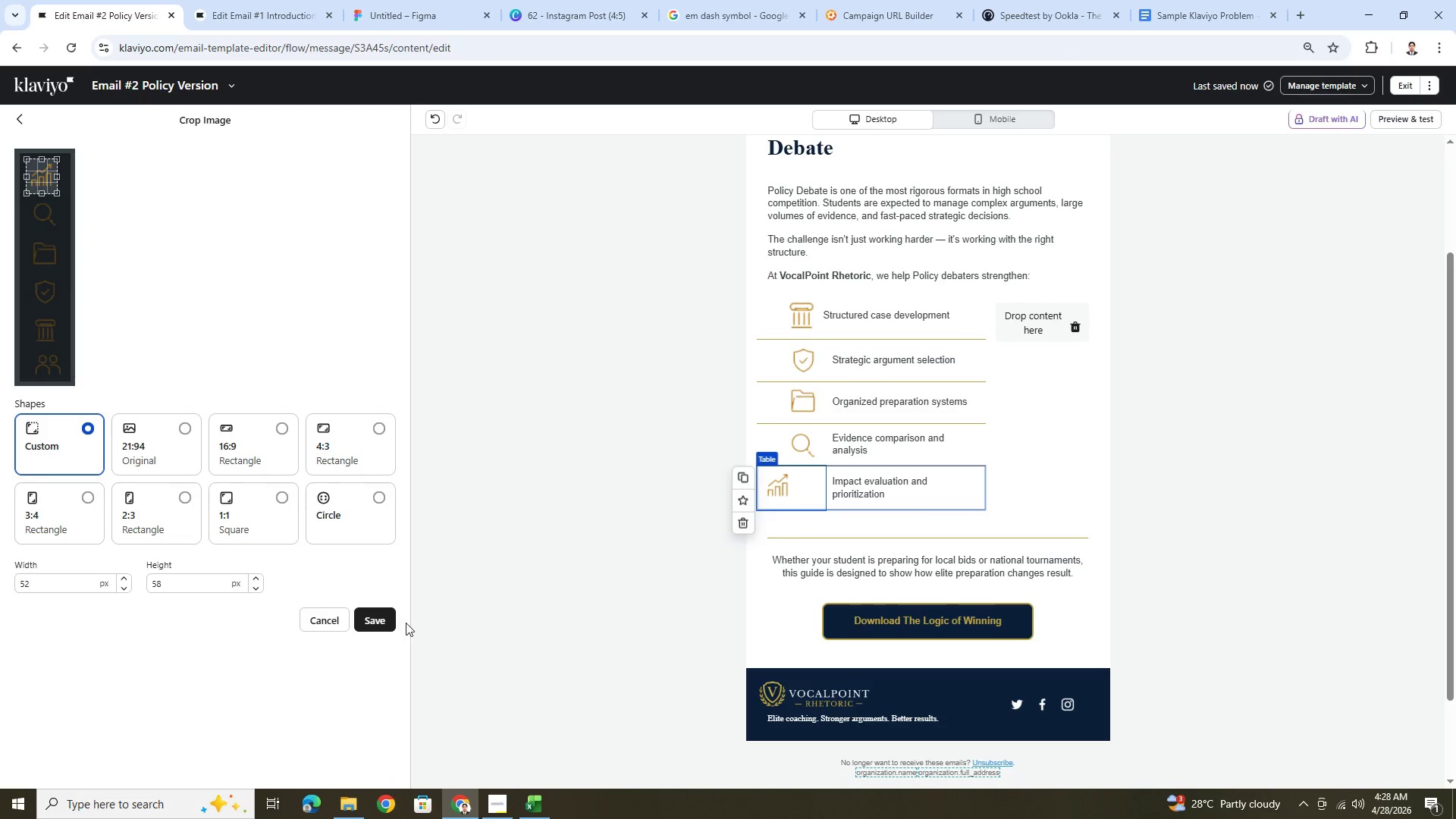 
left_click([382, 617])
 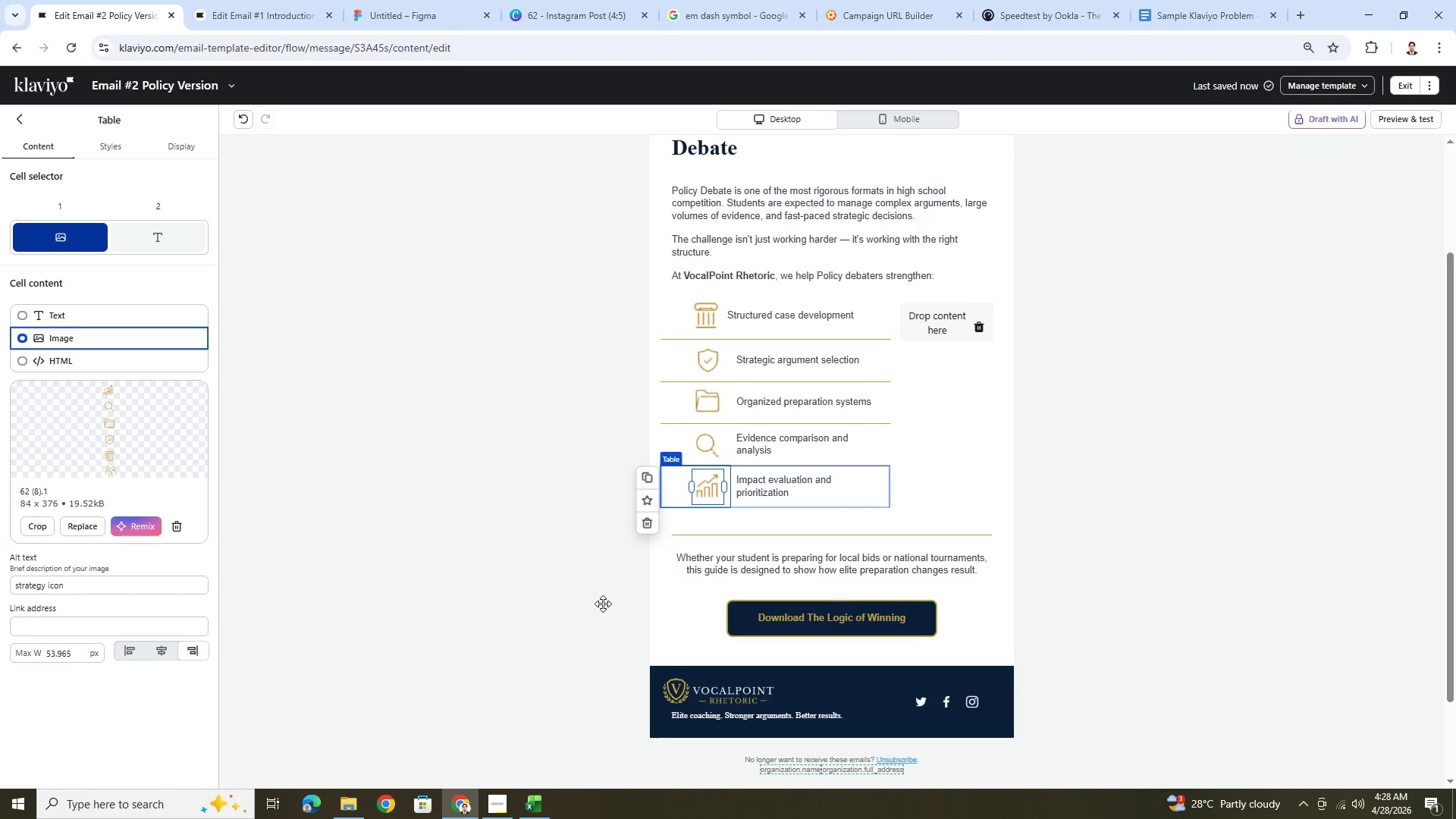 
wait(13.52)
 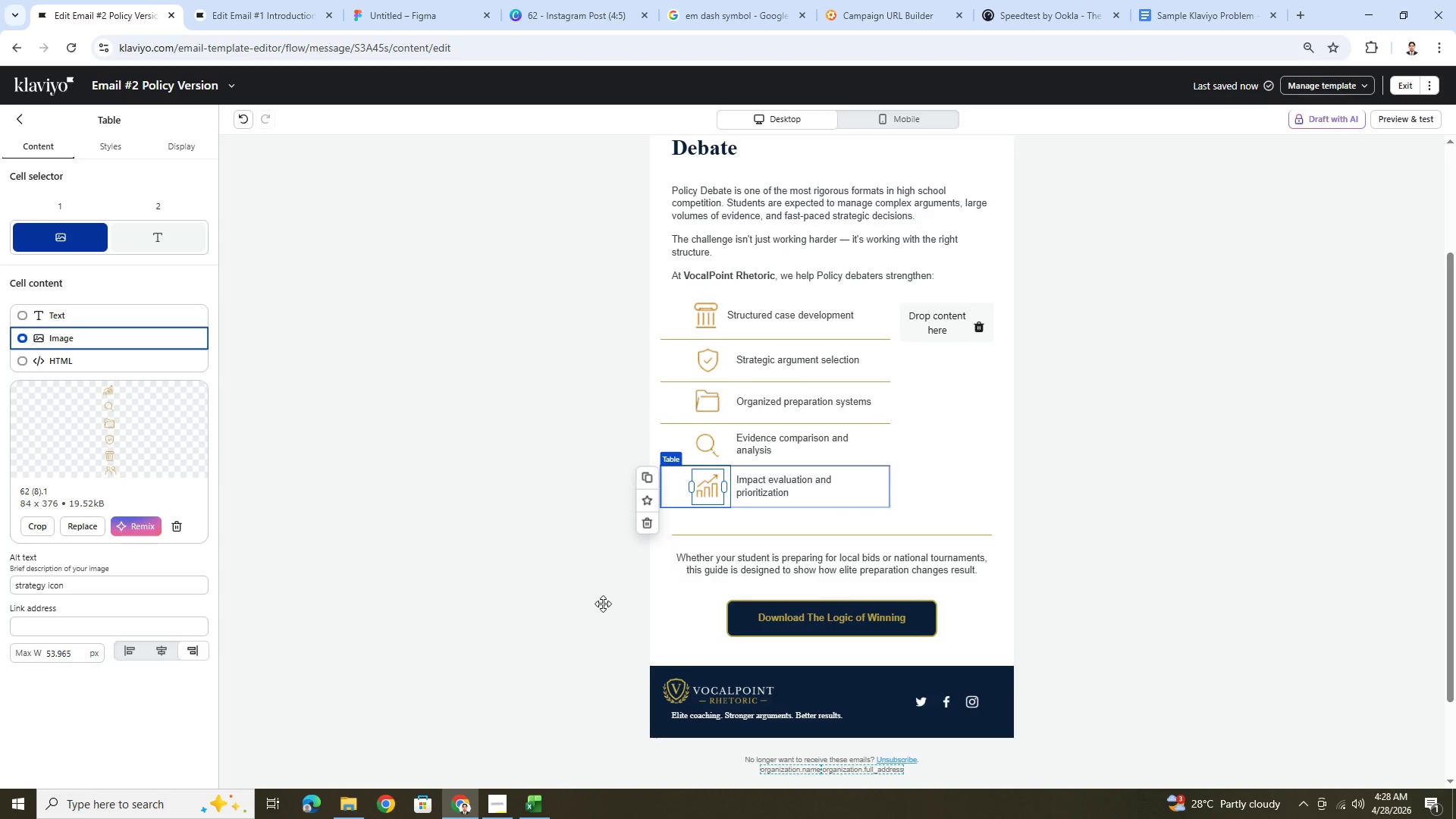 
left_click([1109, 419])
 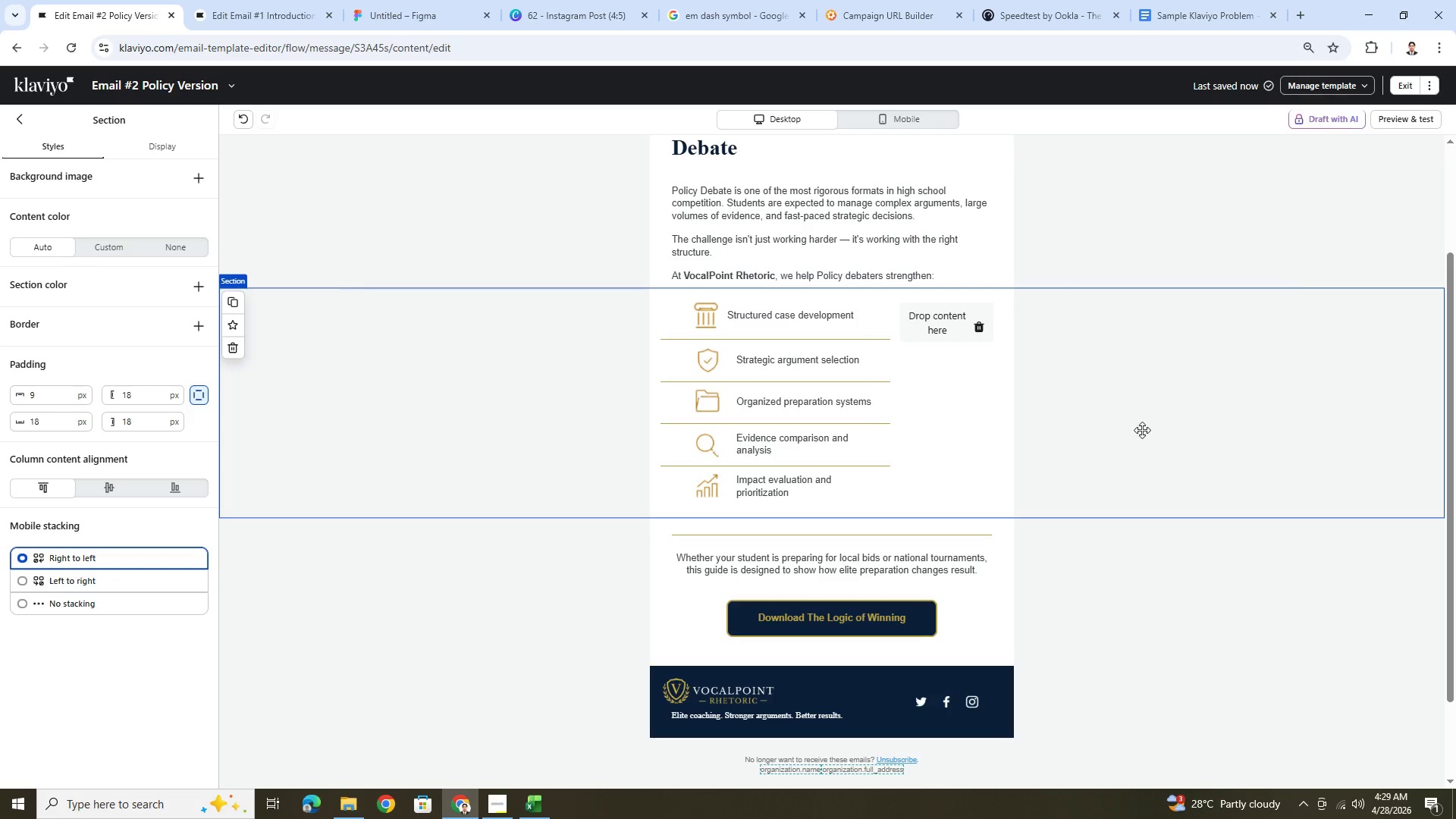 
scroll: coordinate [1156, 444], scroll_direction: up, amount: 1.0
 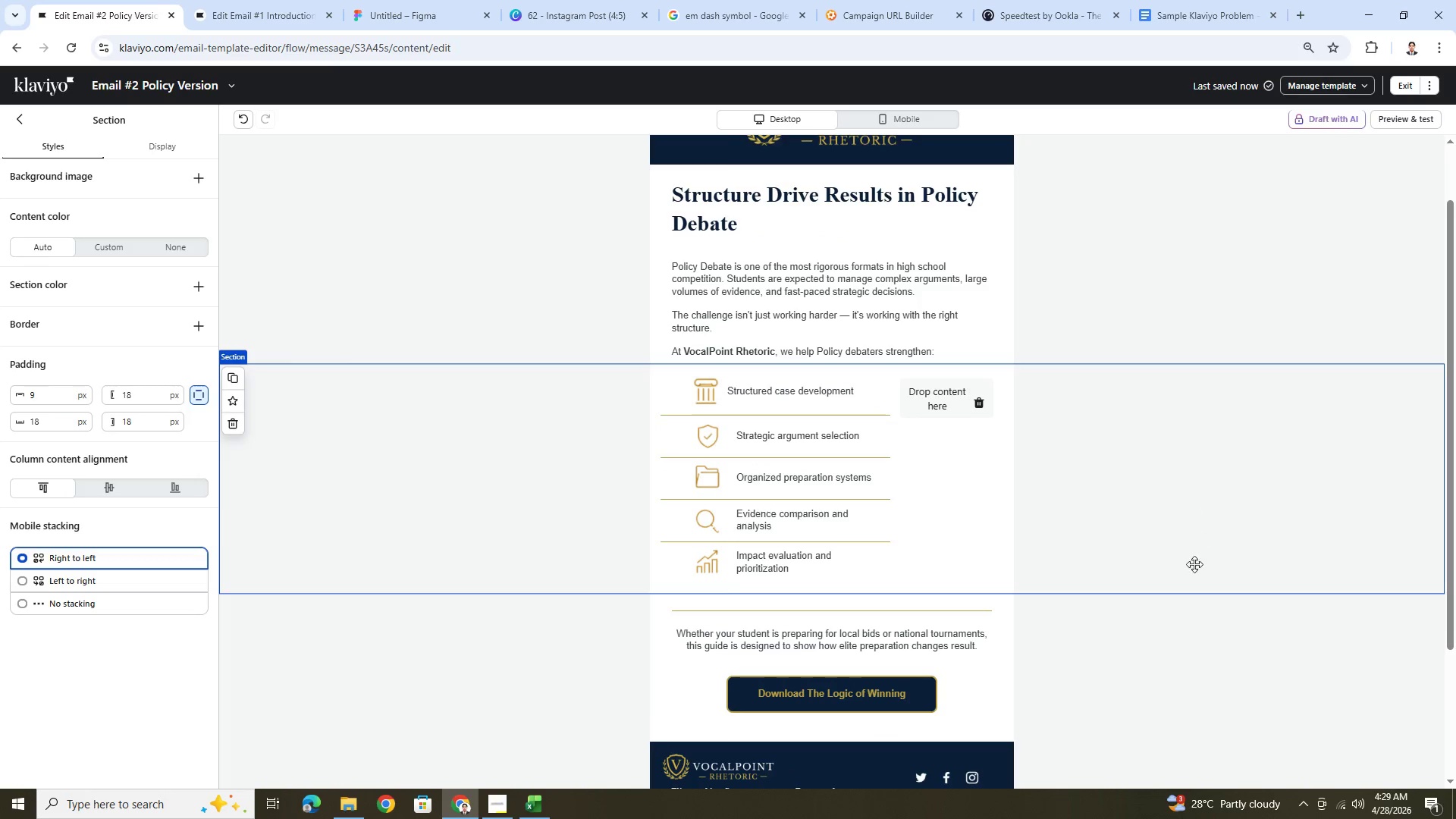 
left_click([1150, 682])
 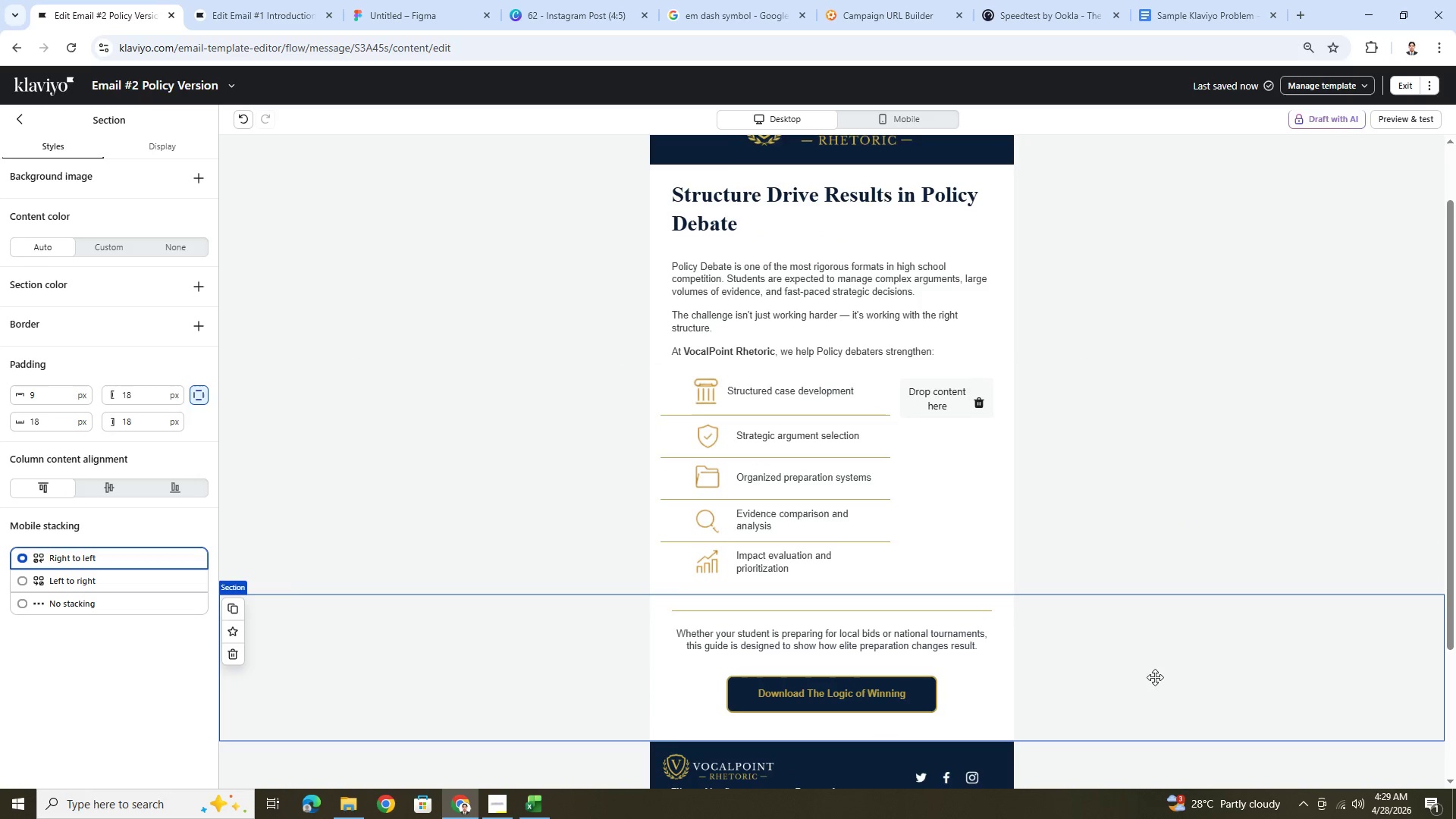 
scroll: coordinate [1158, 673], scroll_direction: down, amount: 2.0
 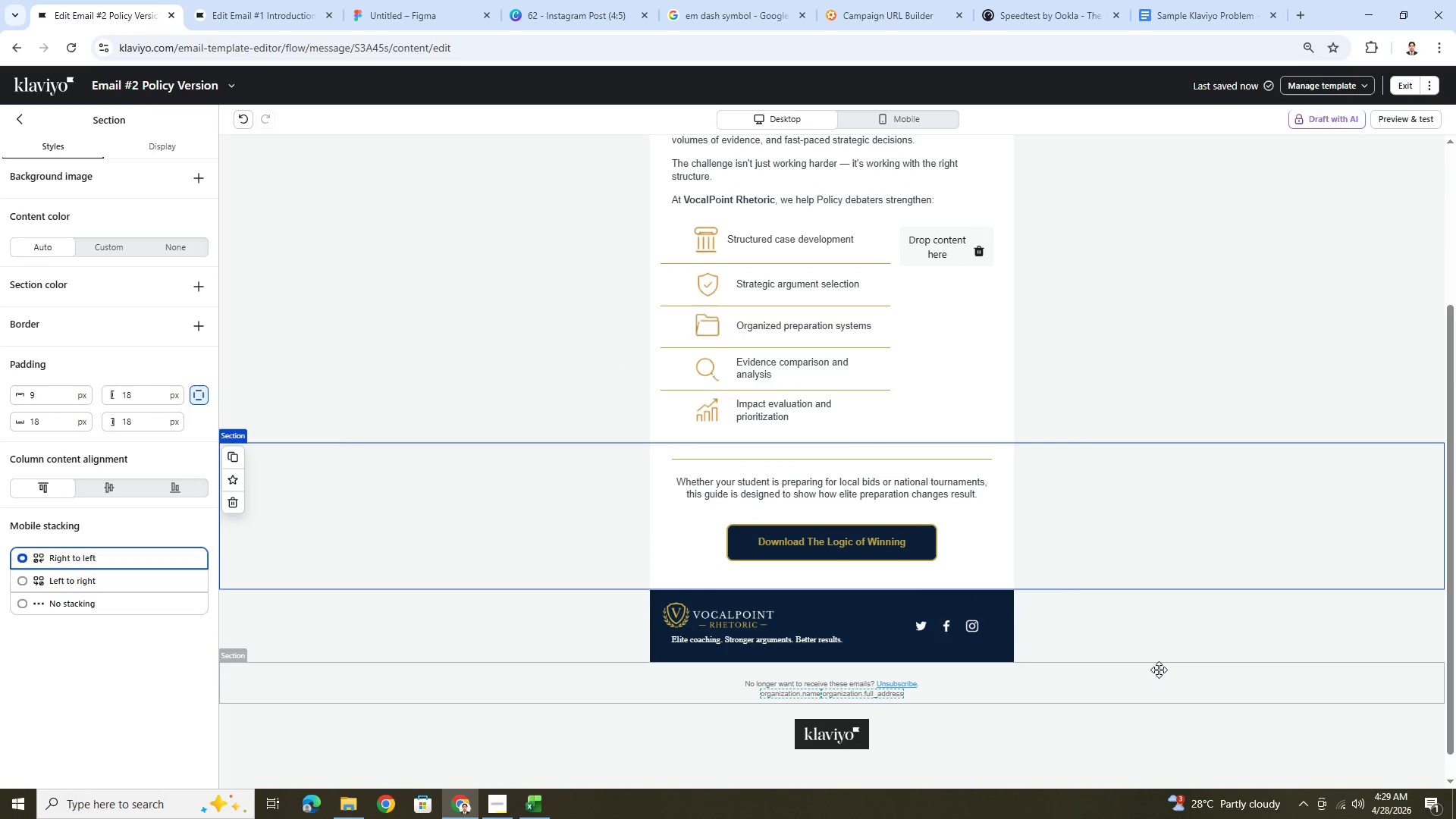 
scroll: coordinate [1159, 670], scroll_direction: up, amount: 3.0
 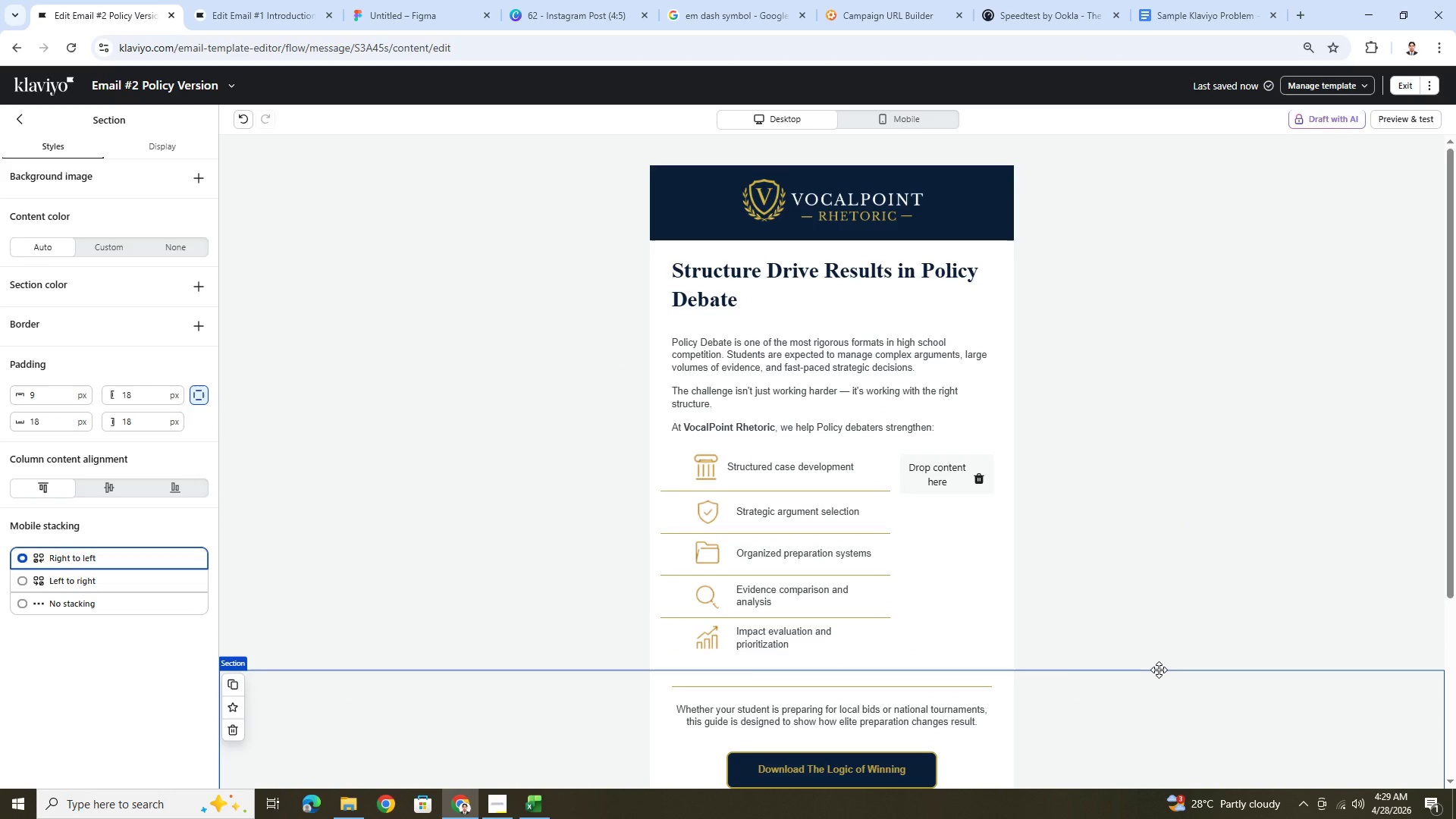 
wait(5.69)
 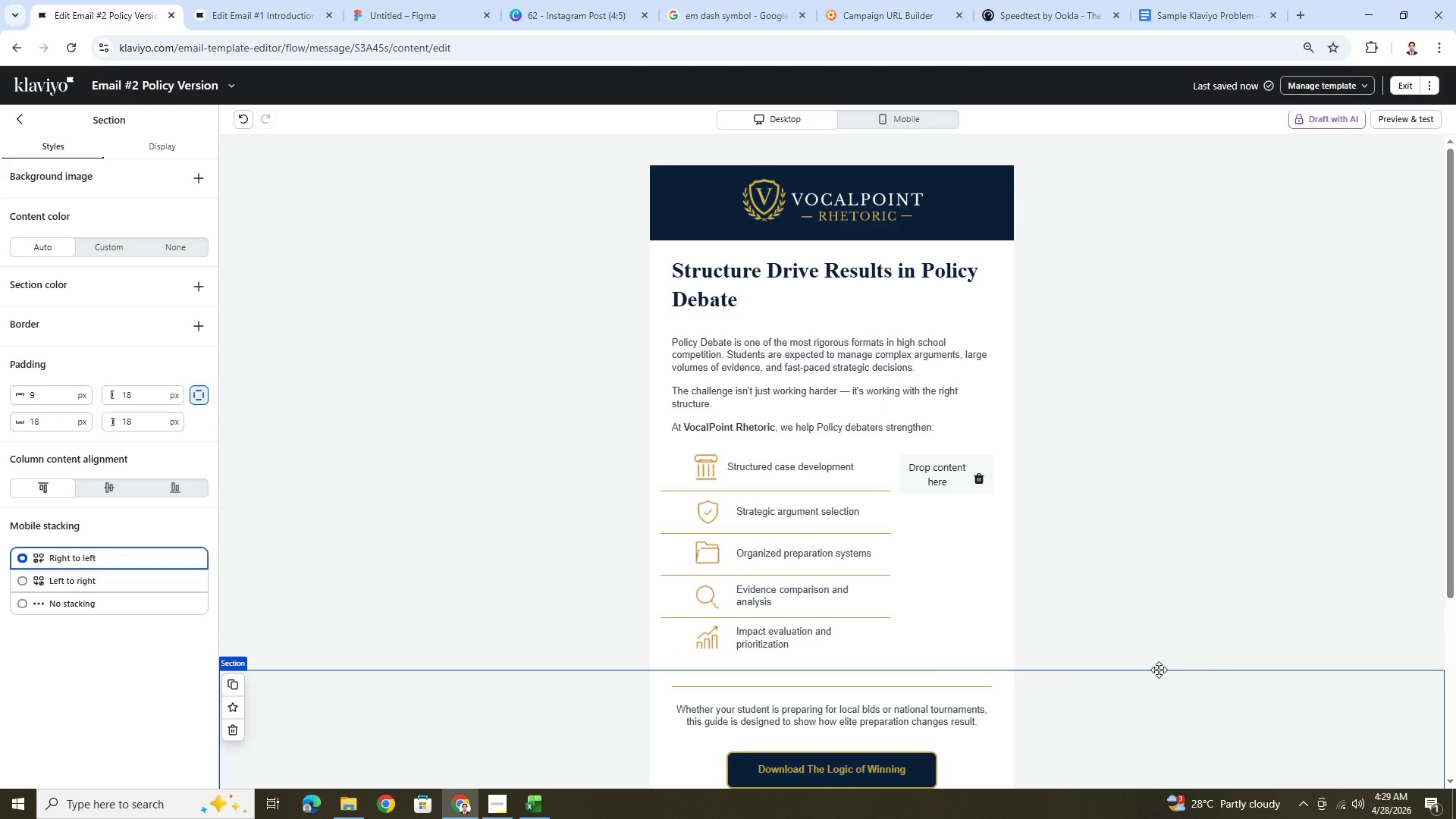 
left_click([841, 470])
 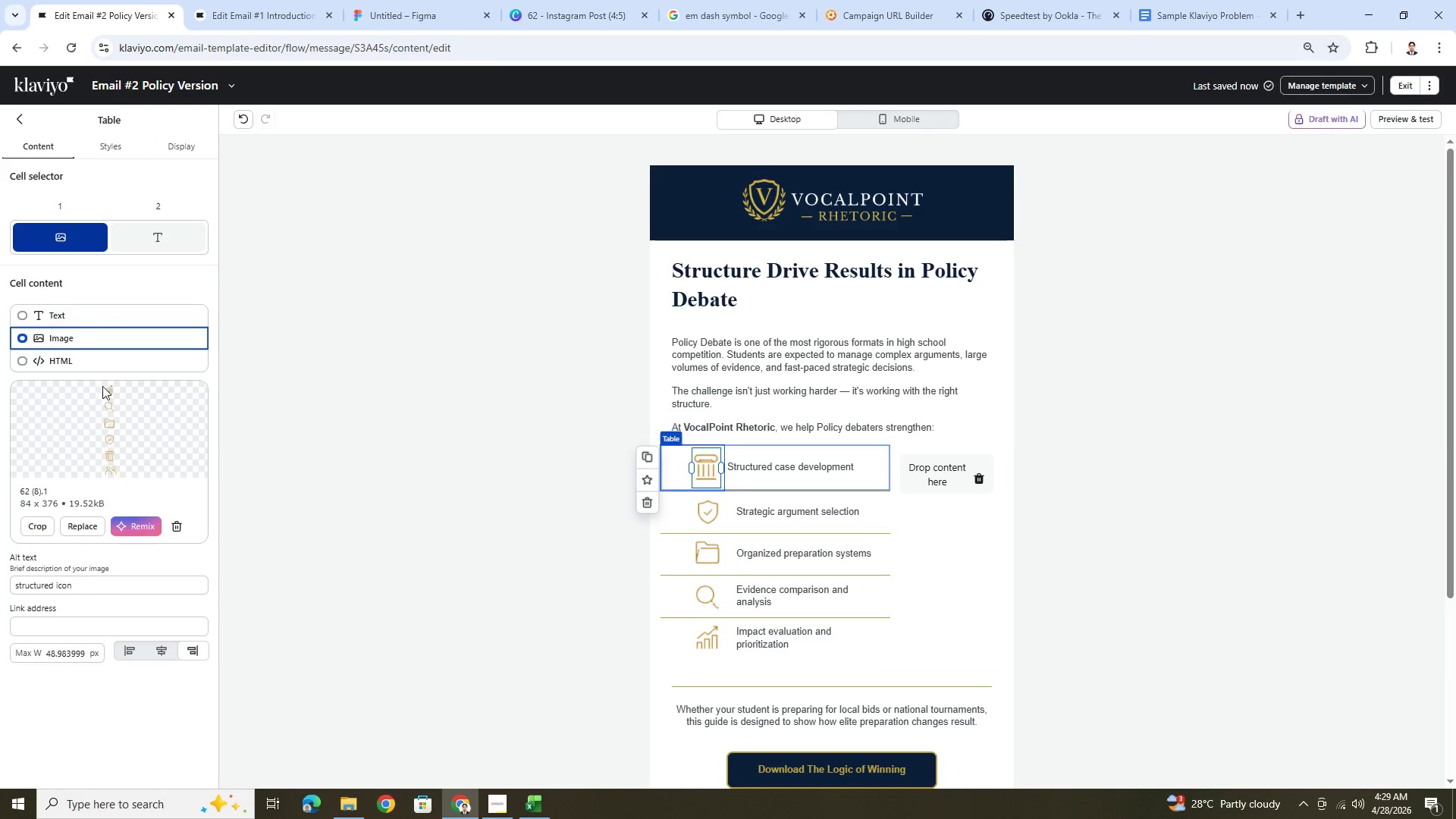 
left_click([95, 149])
 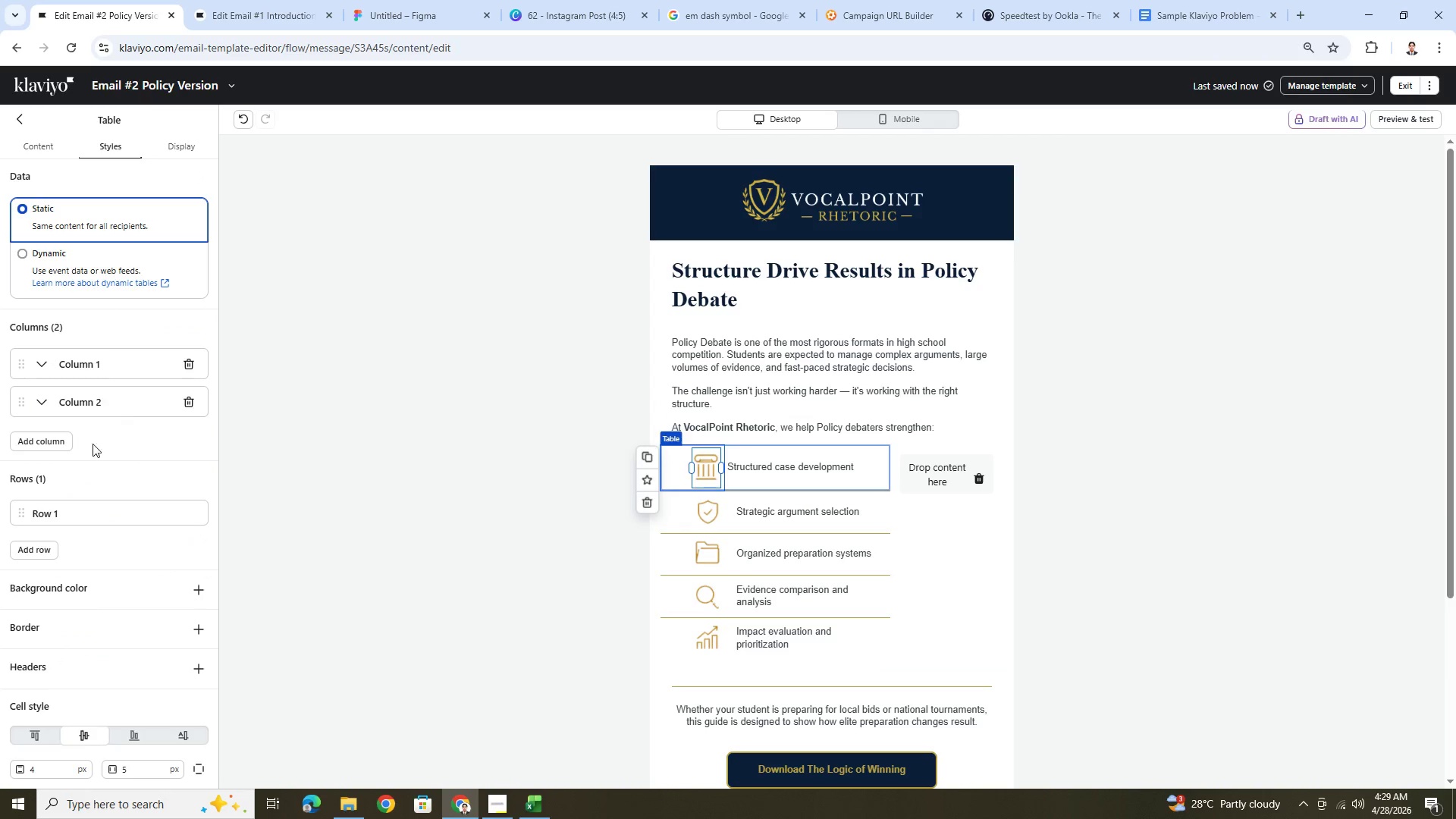 
scroll: coordinate [100, 626], scroll_direction: down, amount: 9.0
 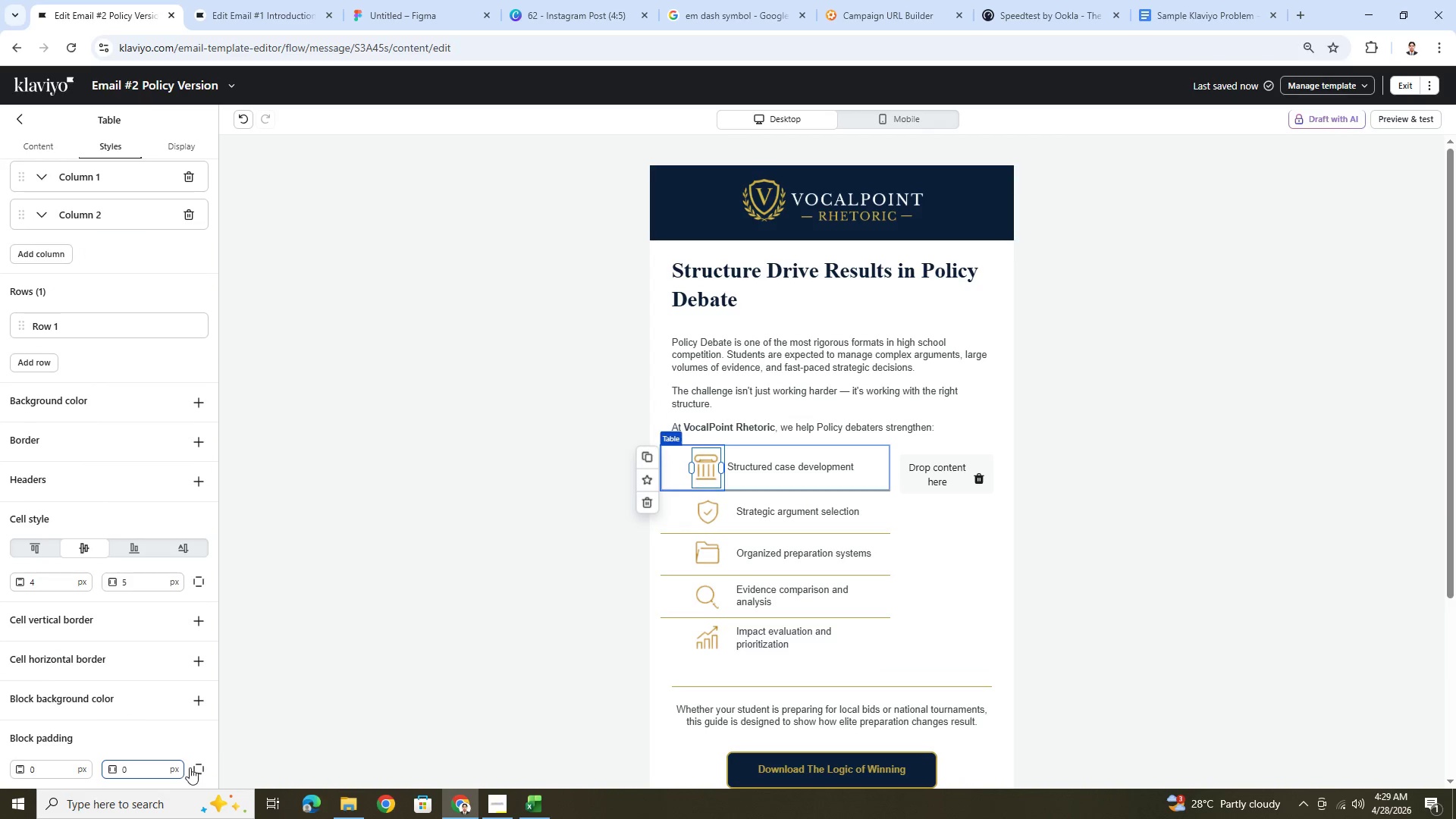 
left_click([190, 767])
 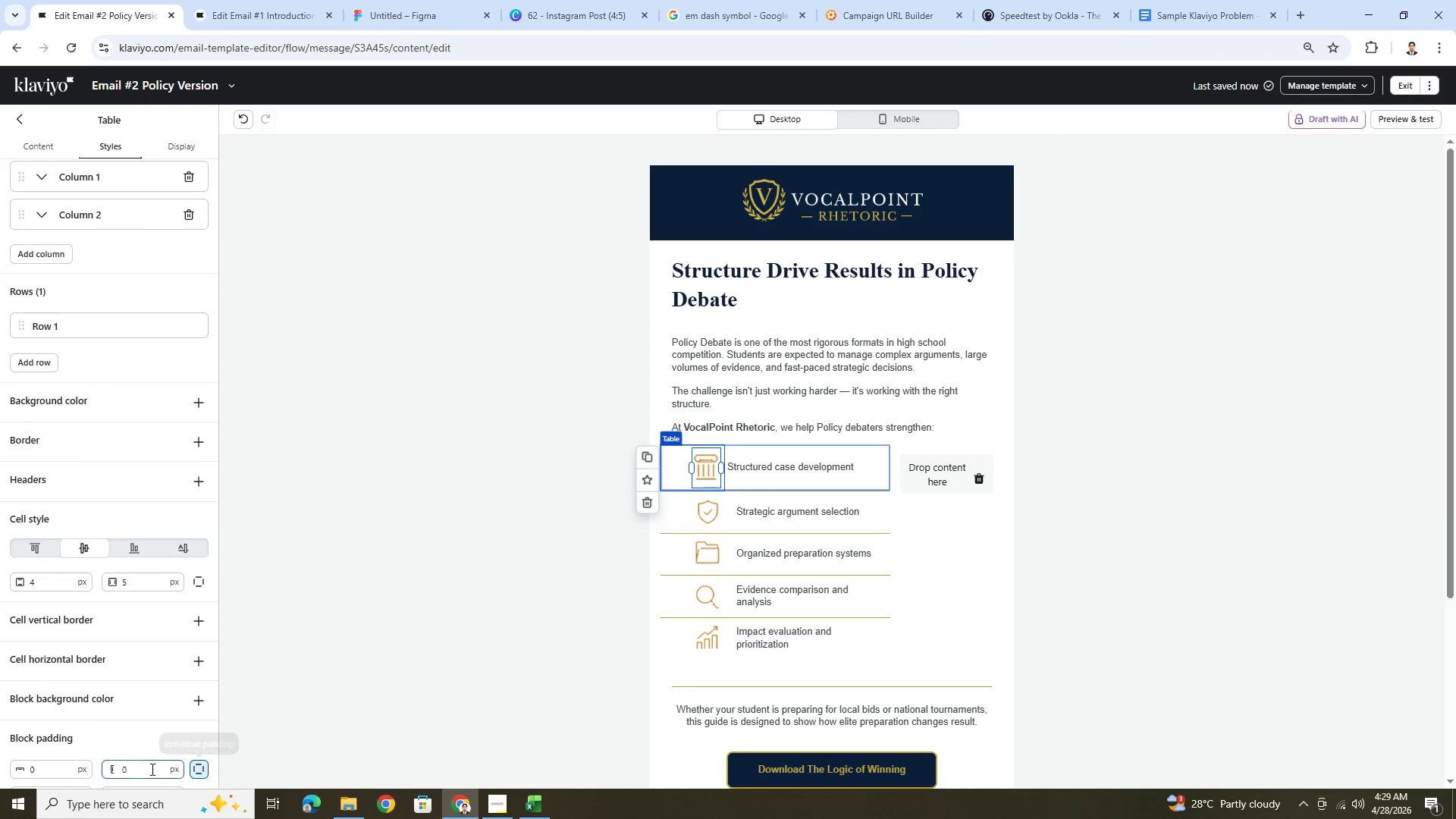 
scroll: coordinate [149, 765], scroll_direction: down, amount: 4.0
 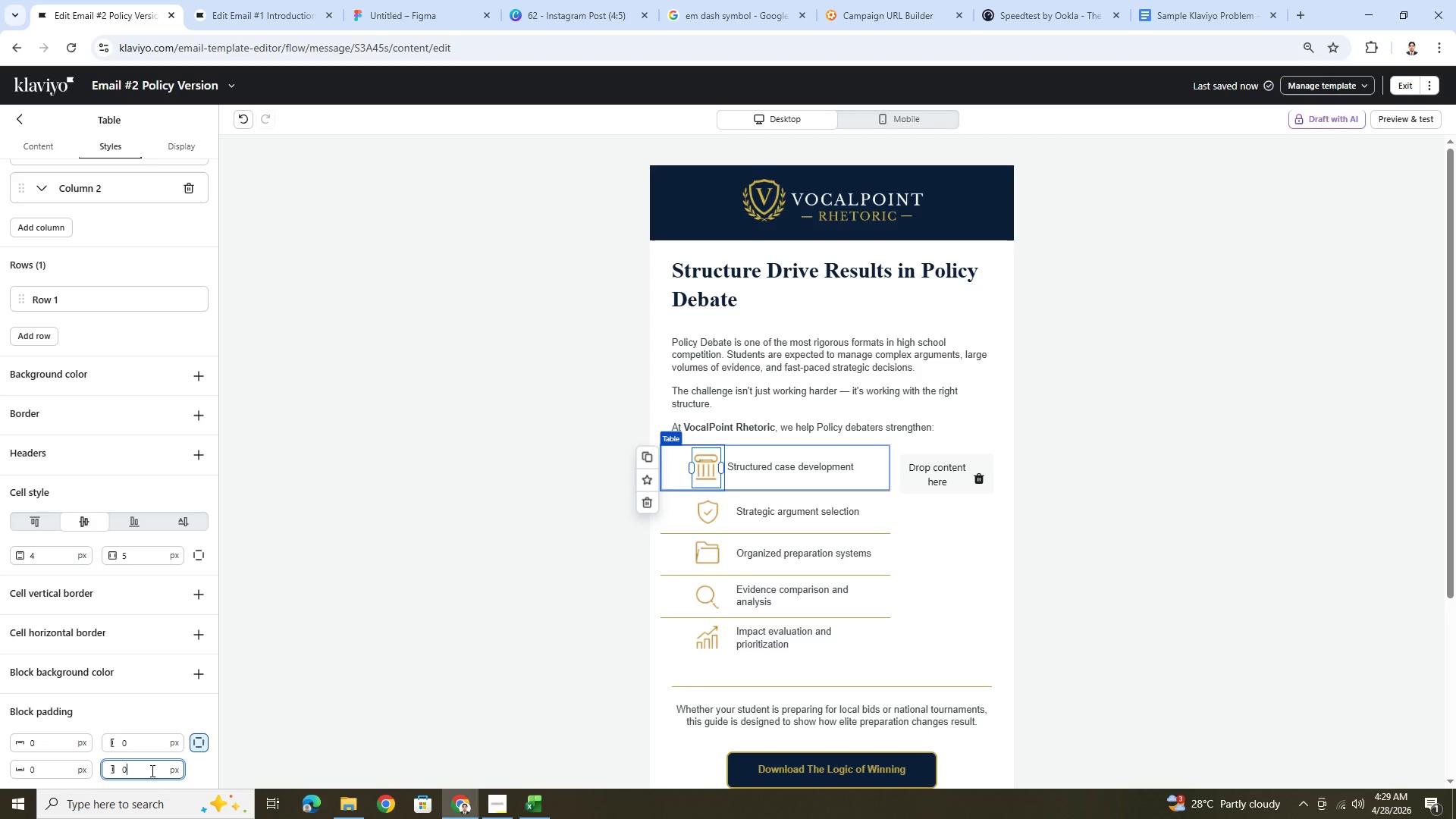 
double_click([151, 770])
 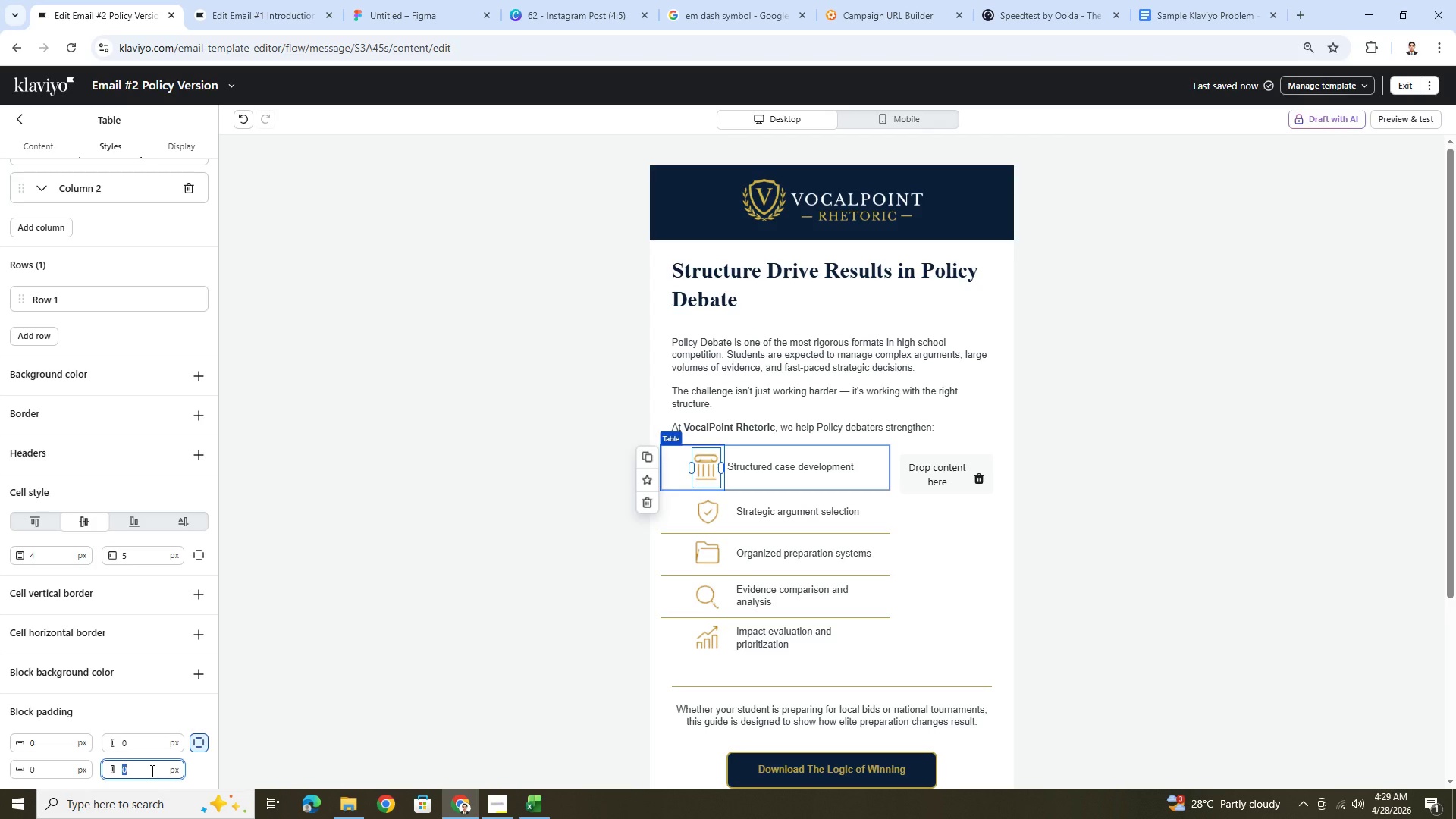 
key(Numpad1)
 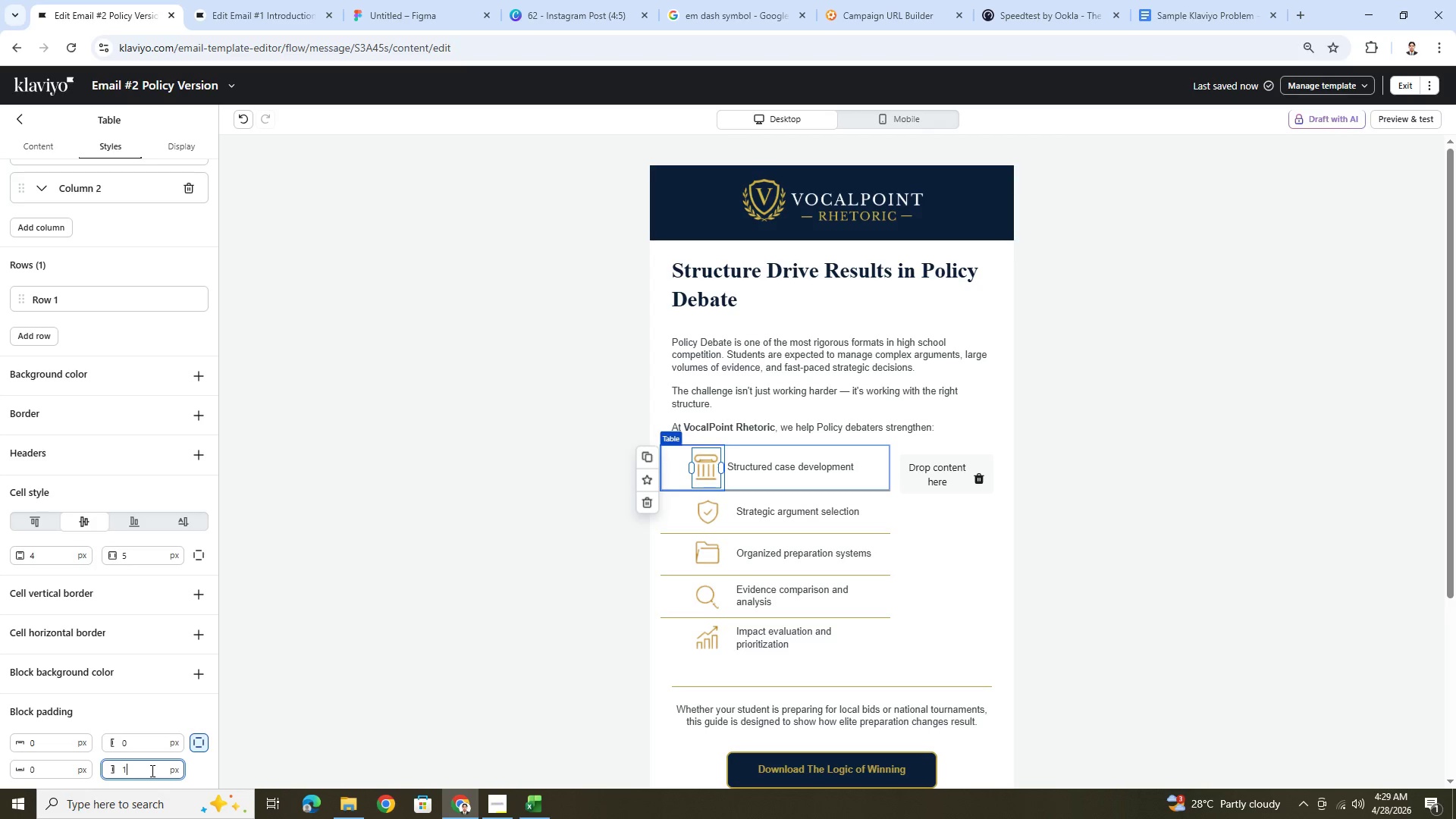 
key(Numpad8)
 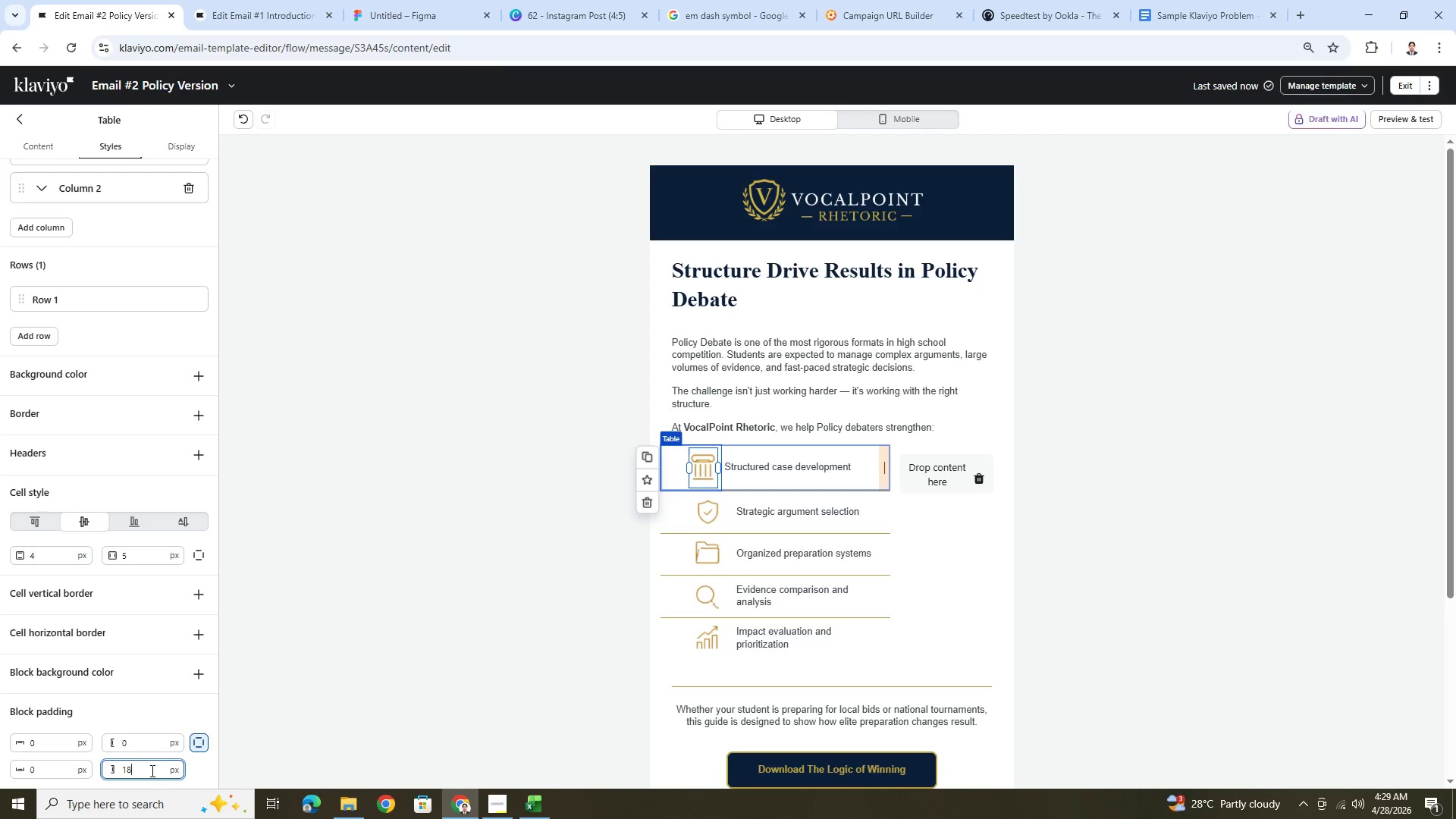 
left_click([809, 529])
 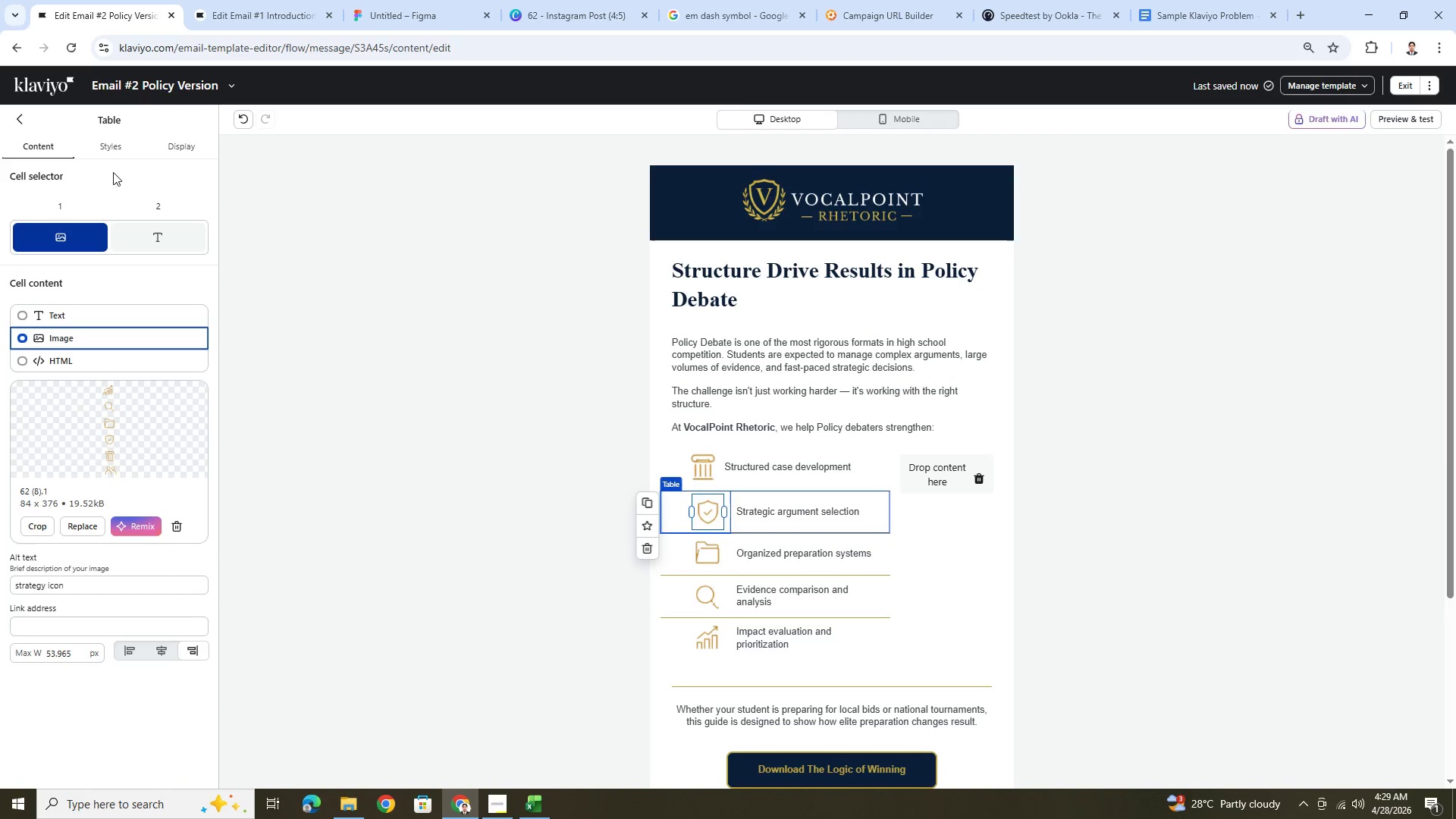 
left_click([124, 142])
 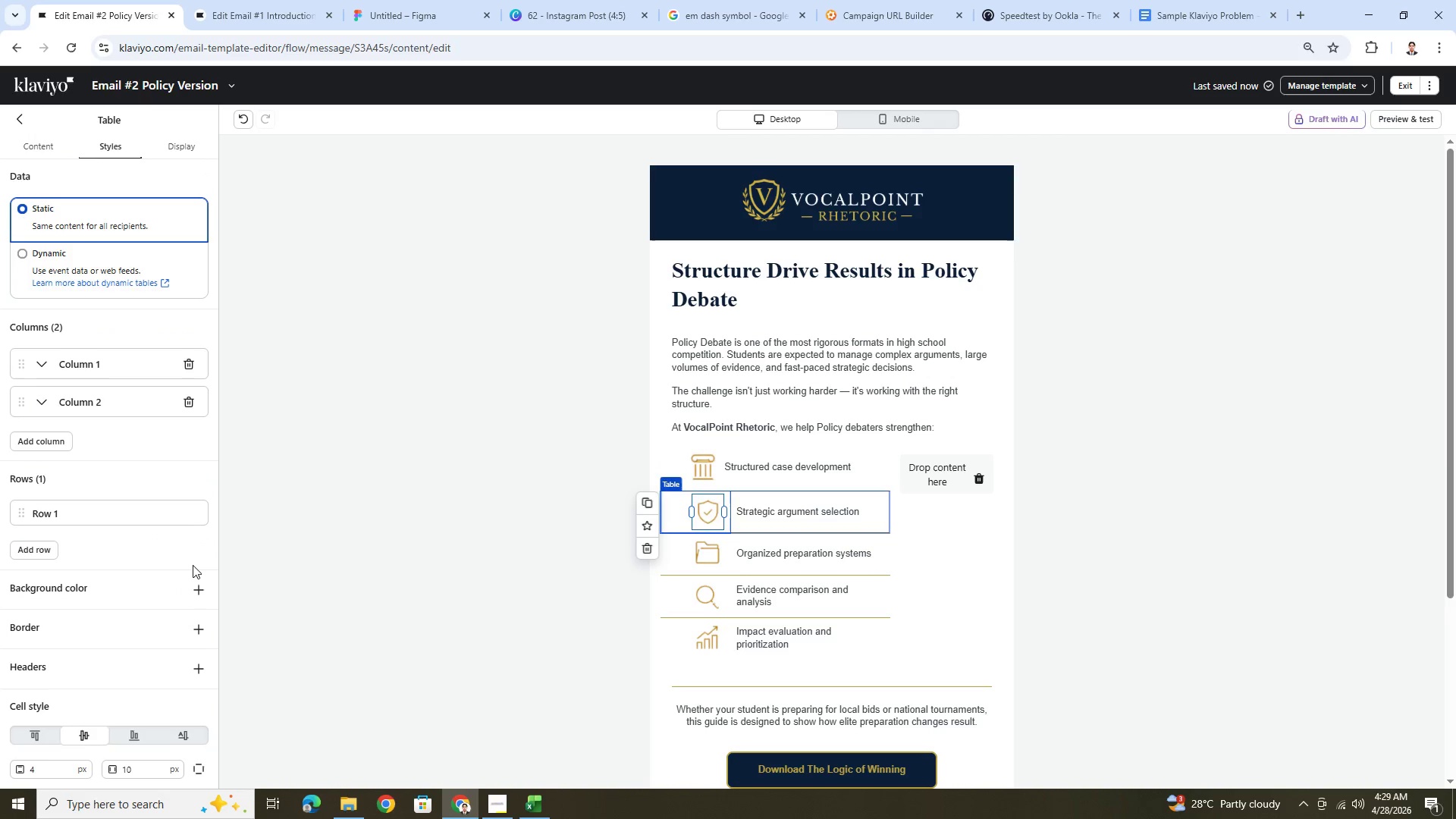 
scroll: coordinate [190, 698], scroll_direction: down, amount: 8.0
 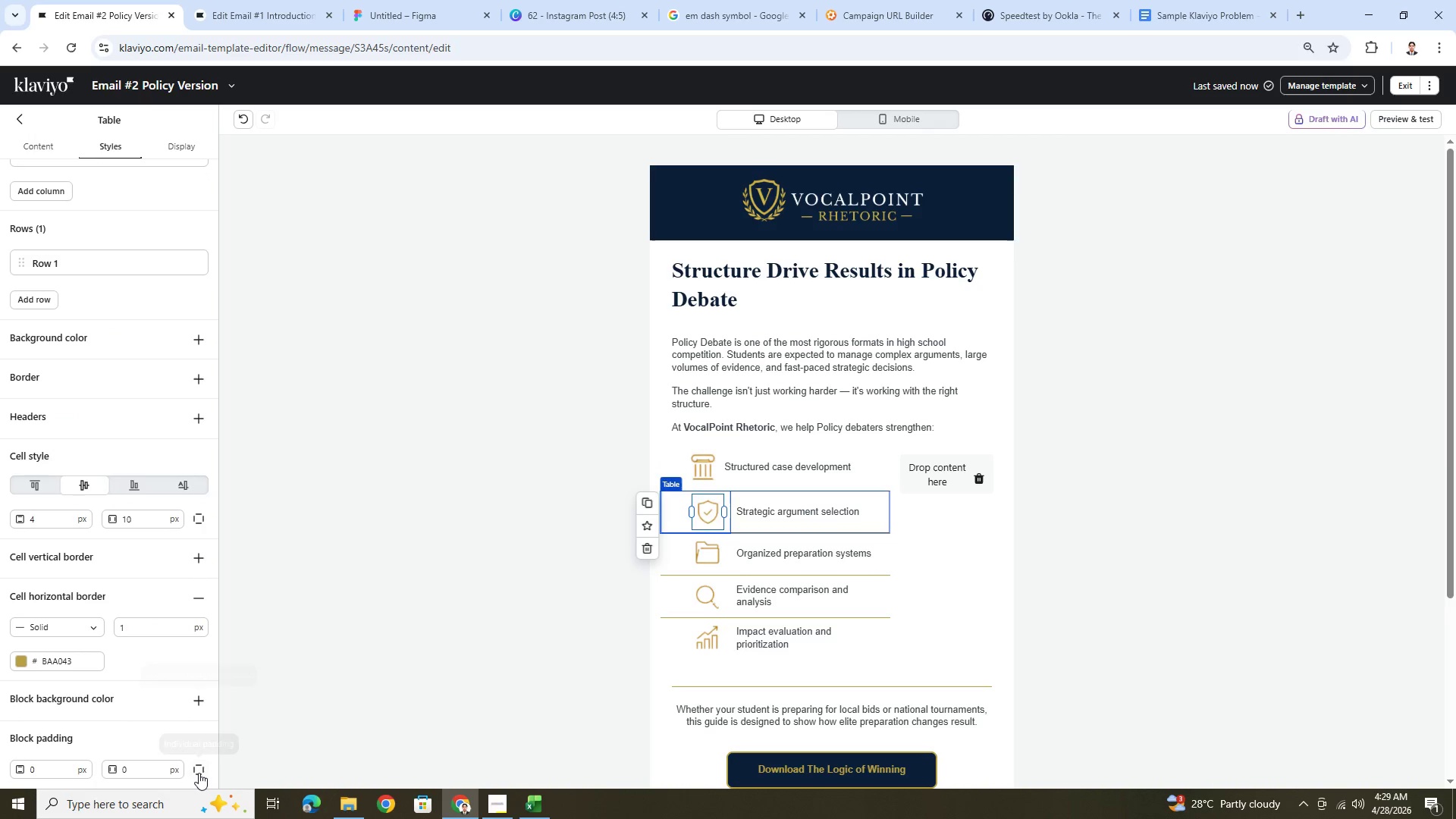 
left_click([199, 773])
 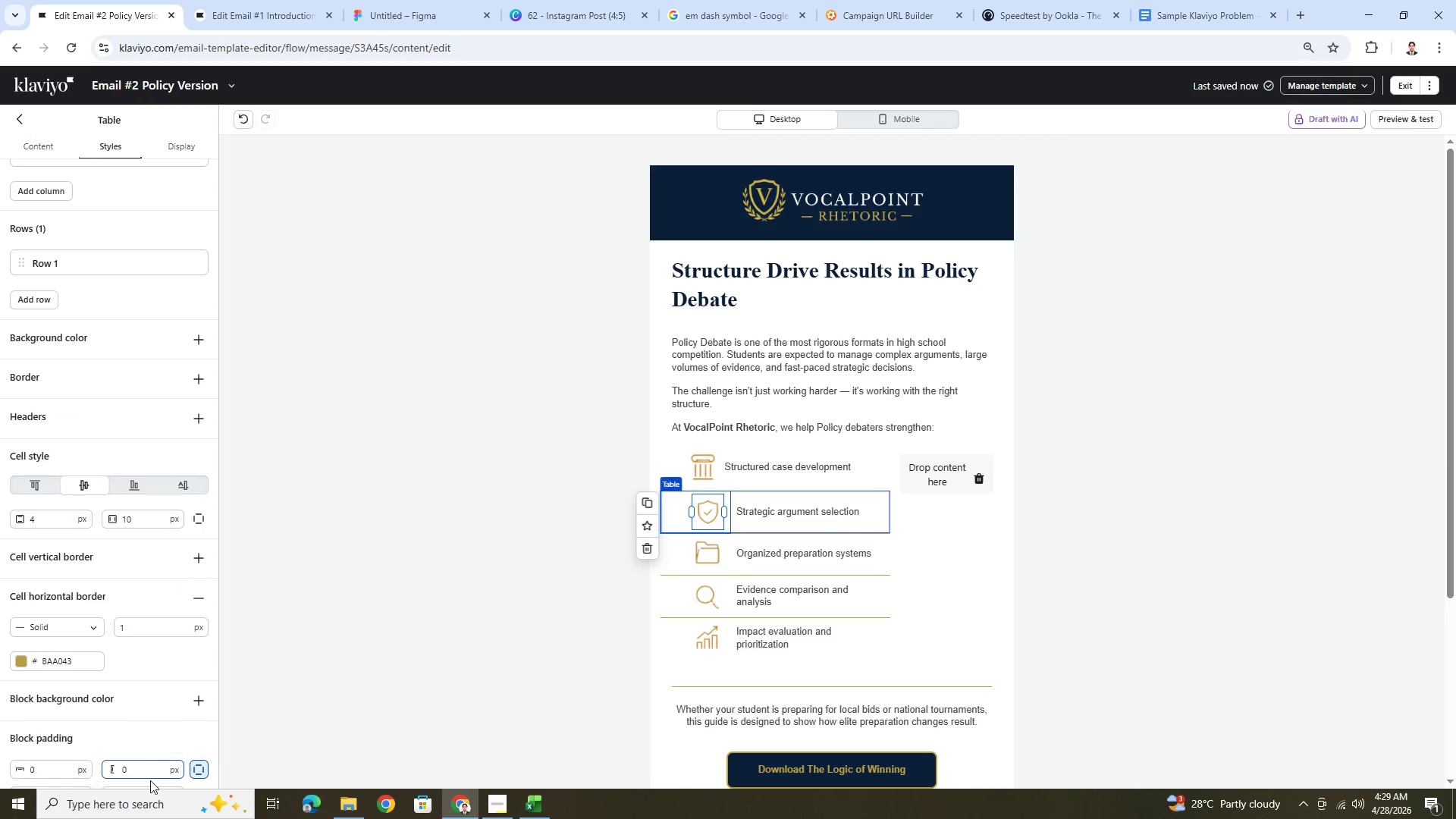 
scroll: coordinate [150, 774], scroll_direction: down, amount: 4.0
 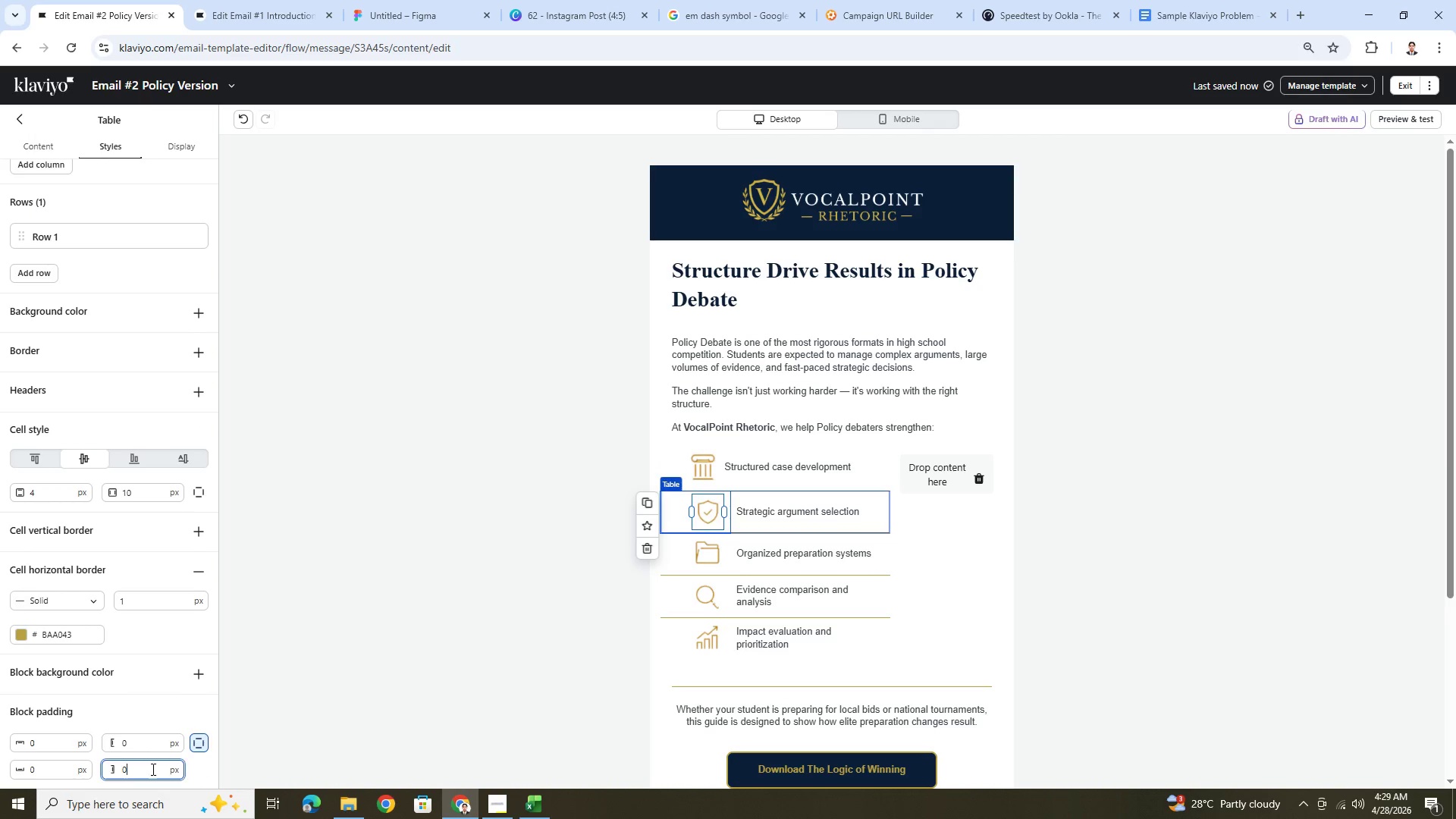 
double_click([152, 769])
 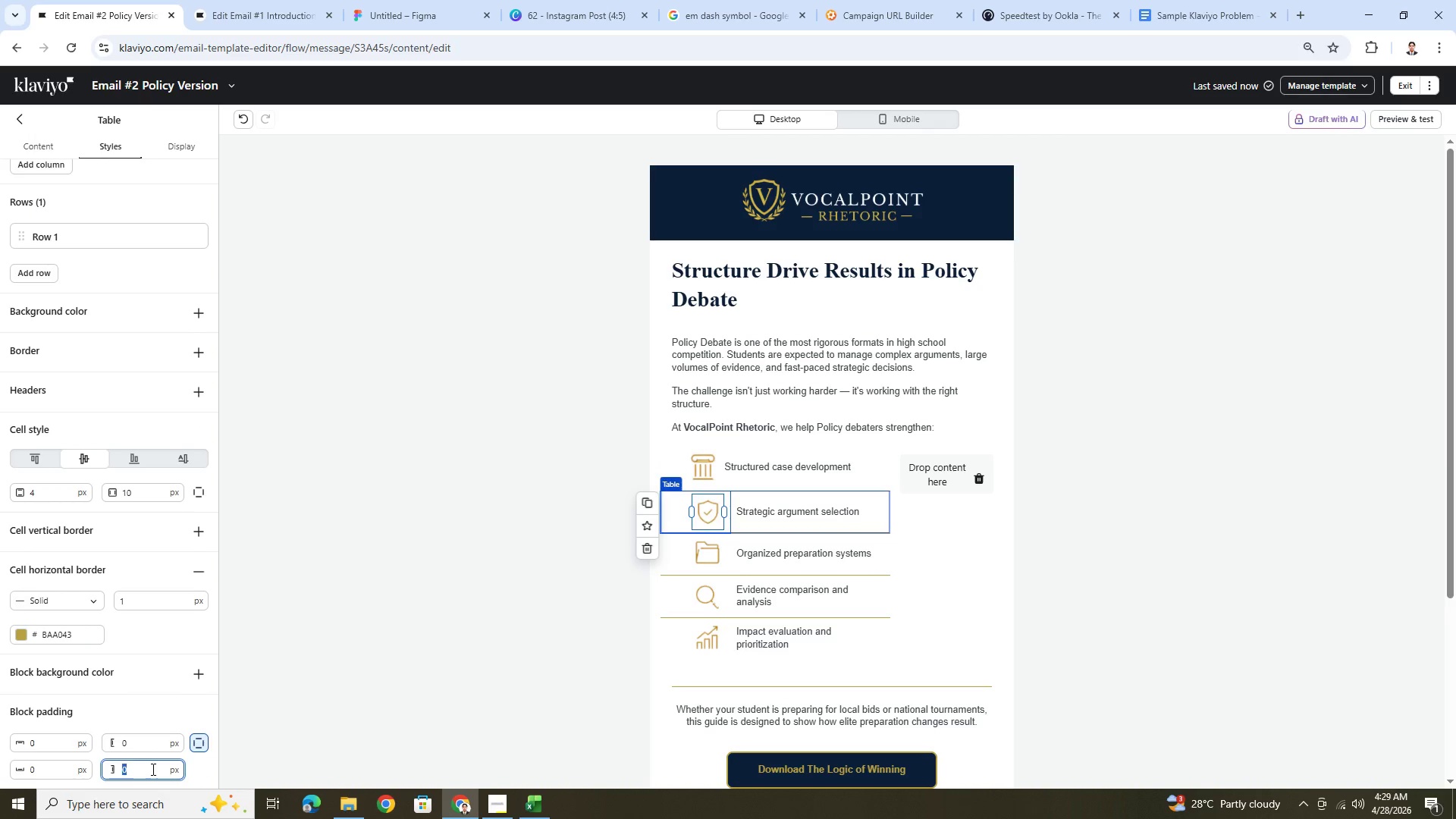 
key(Numpad1)
 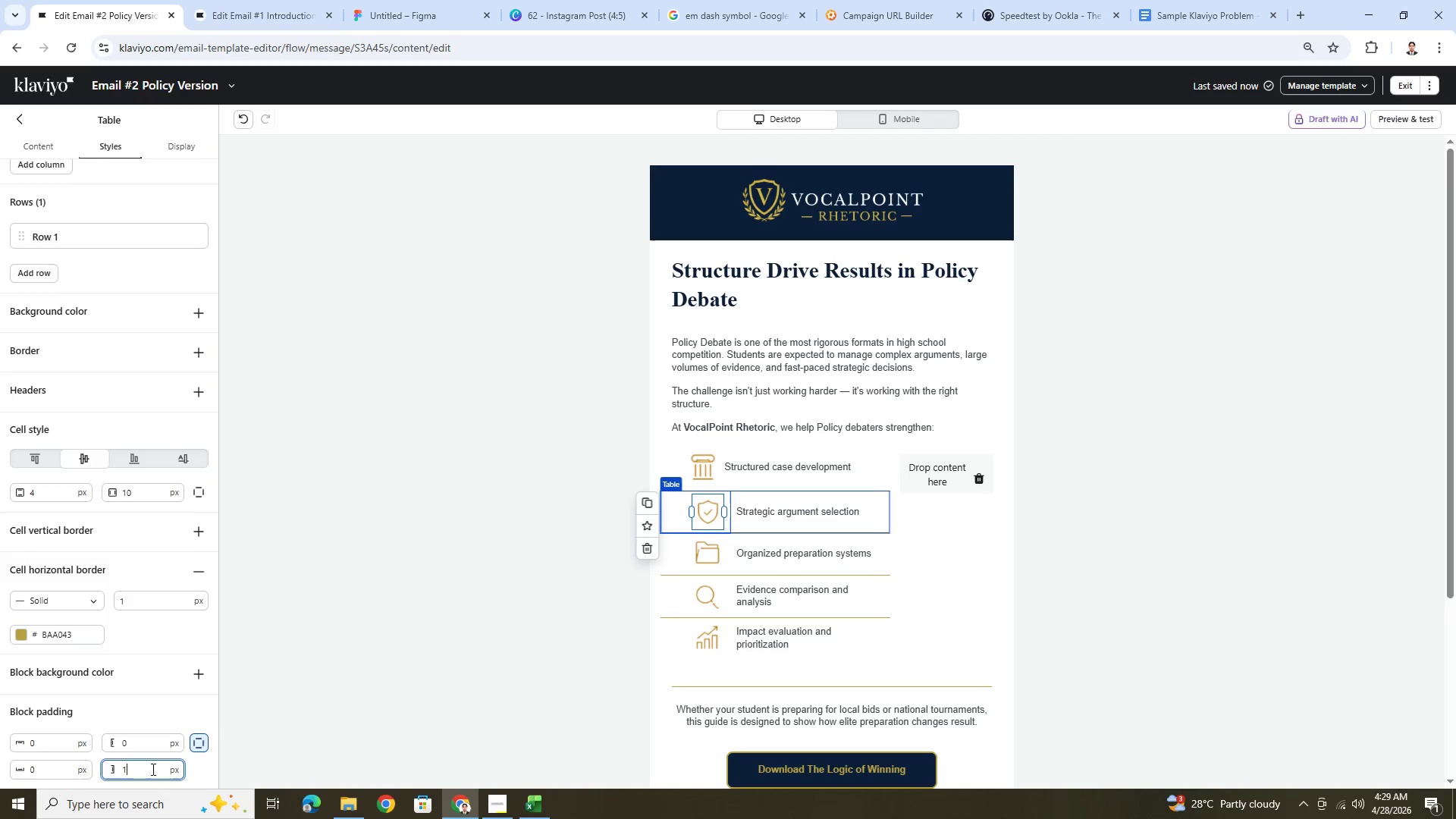 
key(Numpad8)
 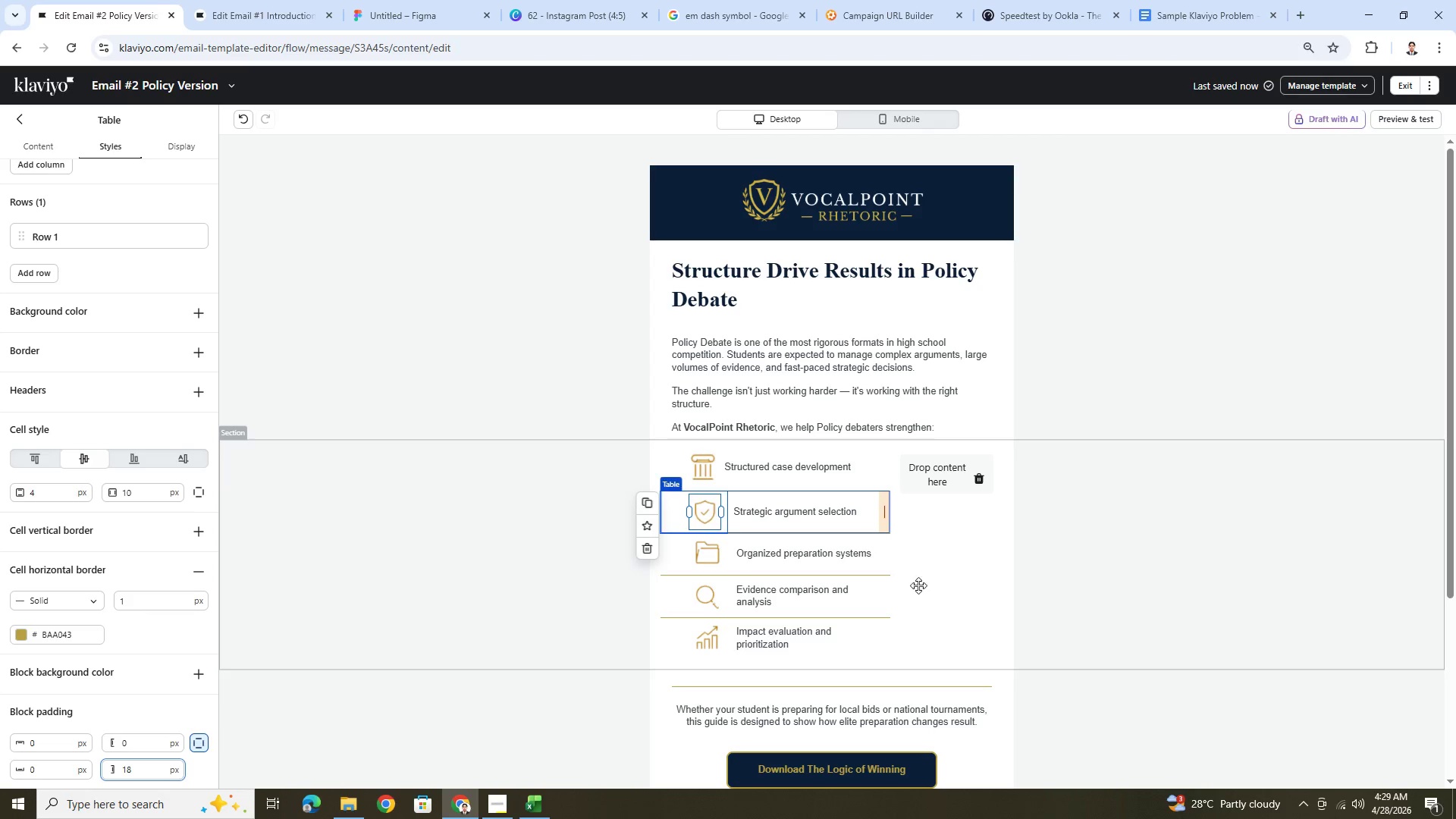 
left_click([882, 557])
 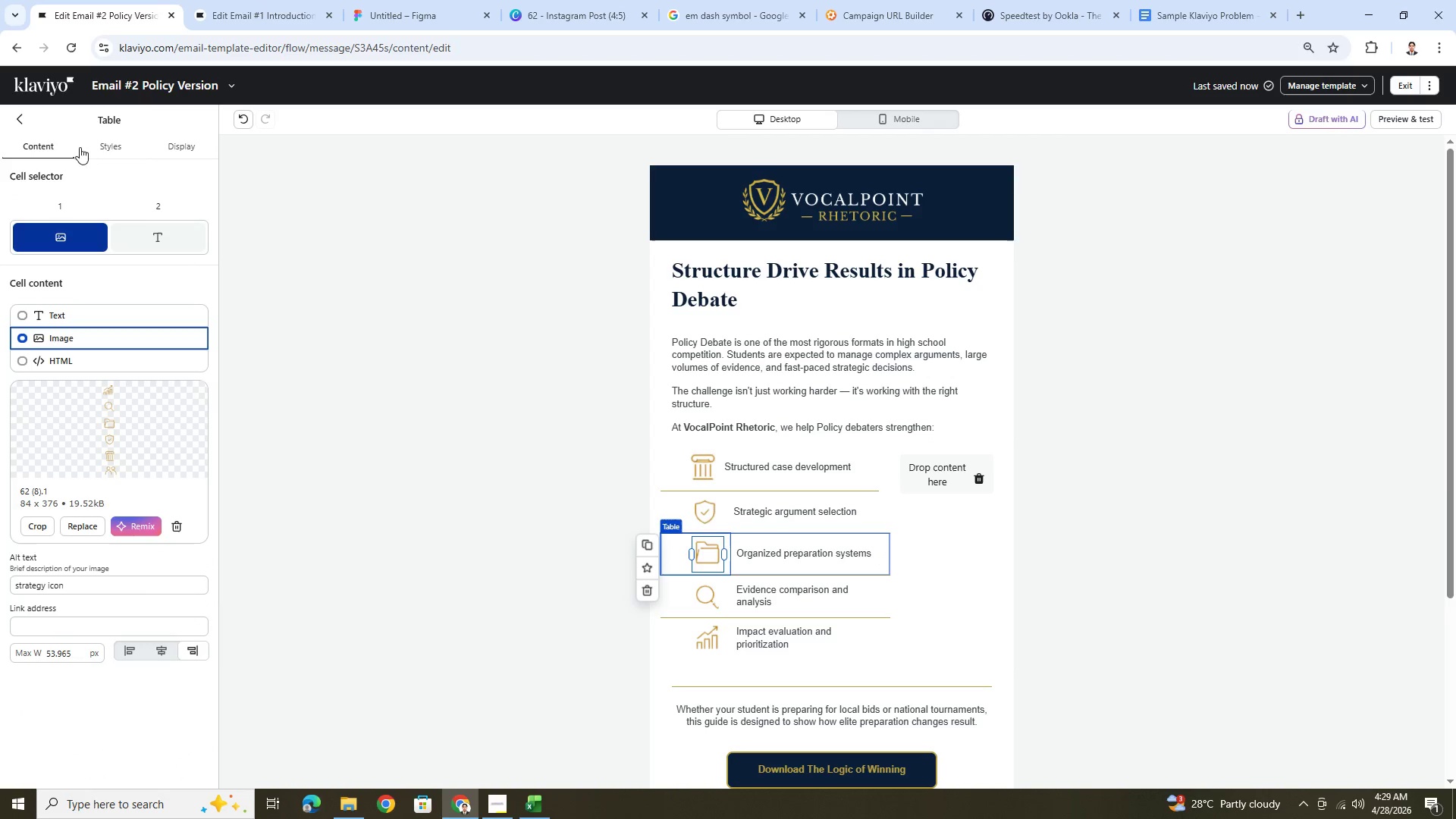 
scroll: coordinate [148, 752], scroll_direction: down, amount: 12.0
 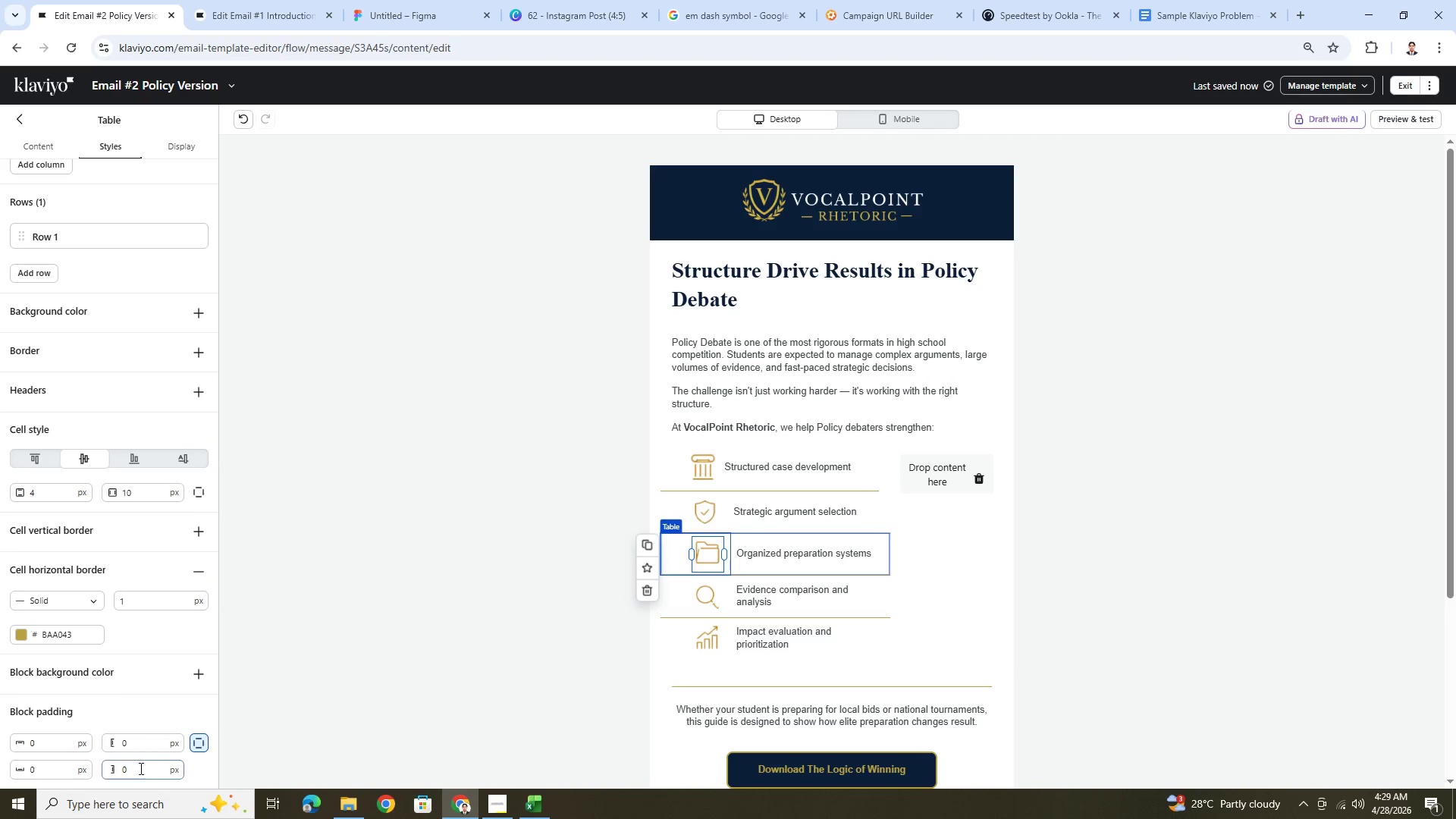 
double_click([140, 768])
 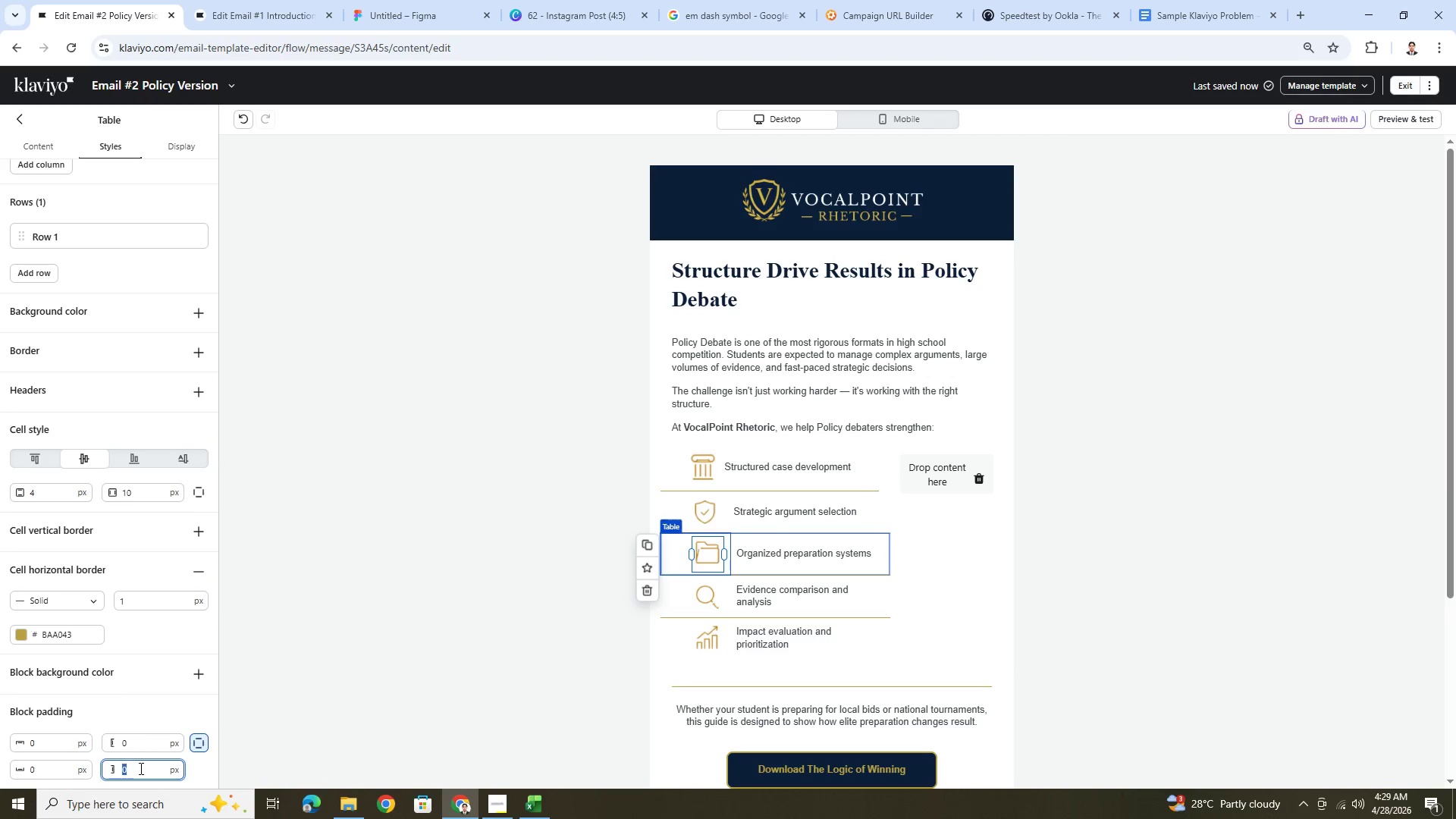 
key(Numpad1)
 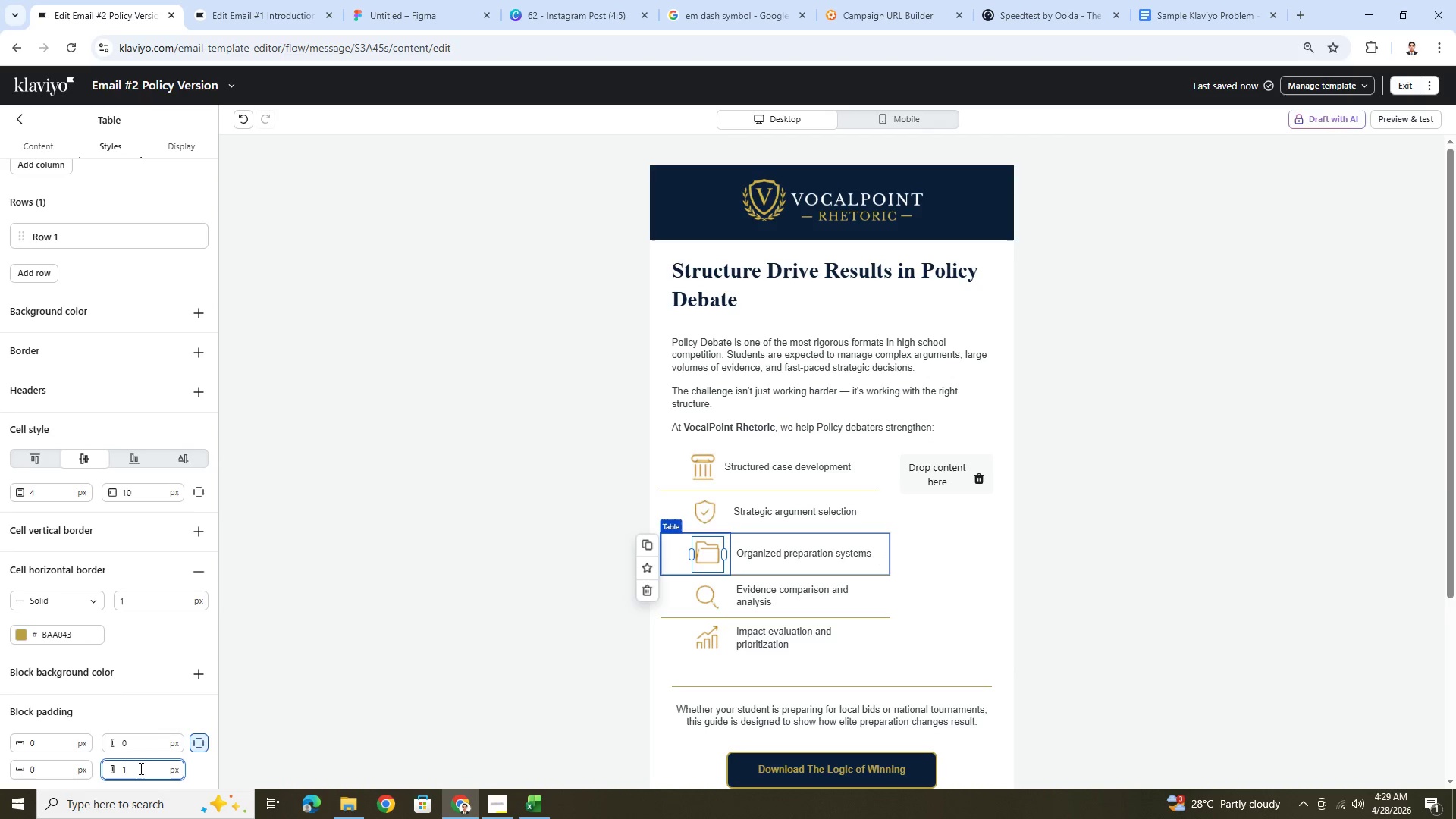 
key(Numpad8)
 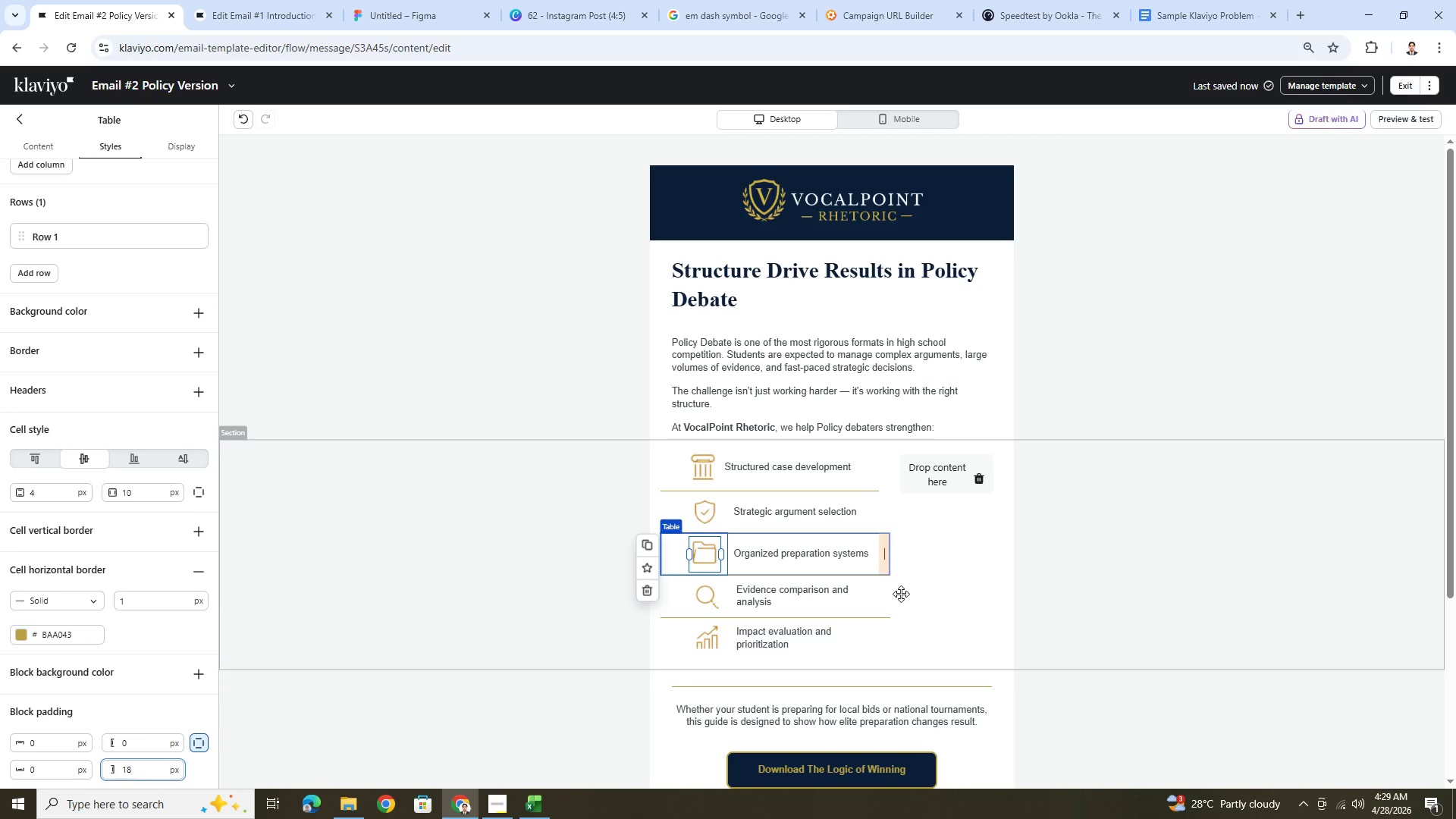 
left_click([880, 597])
 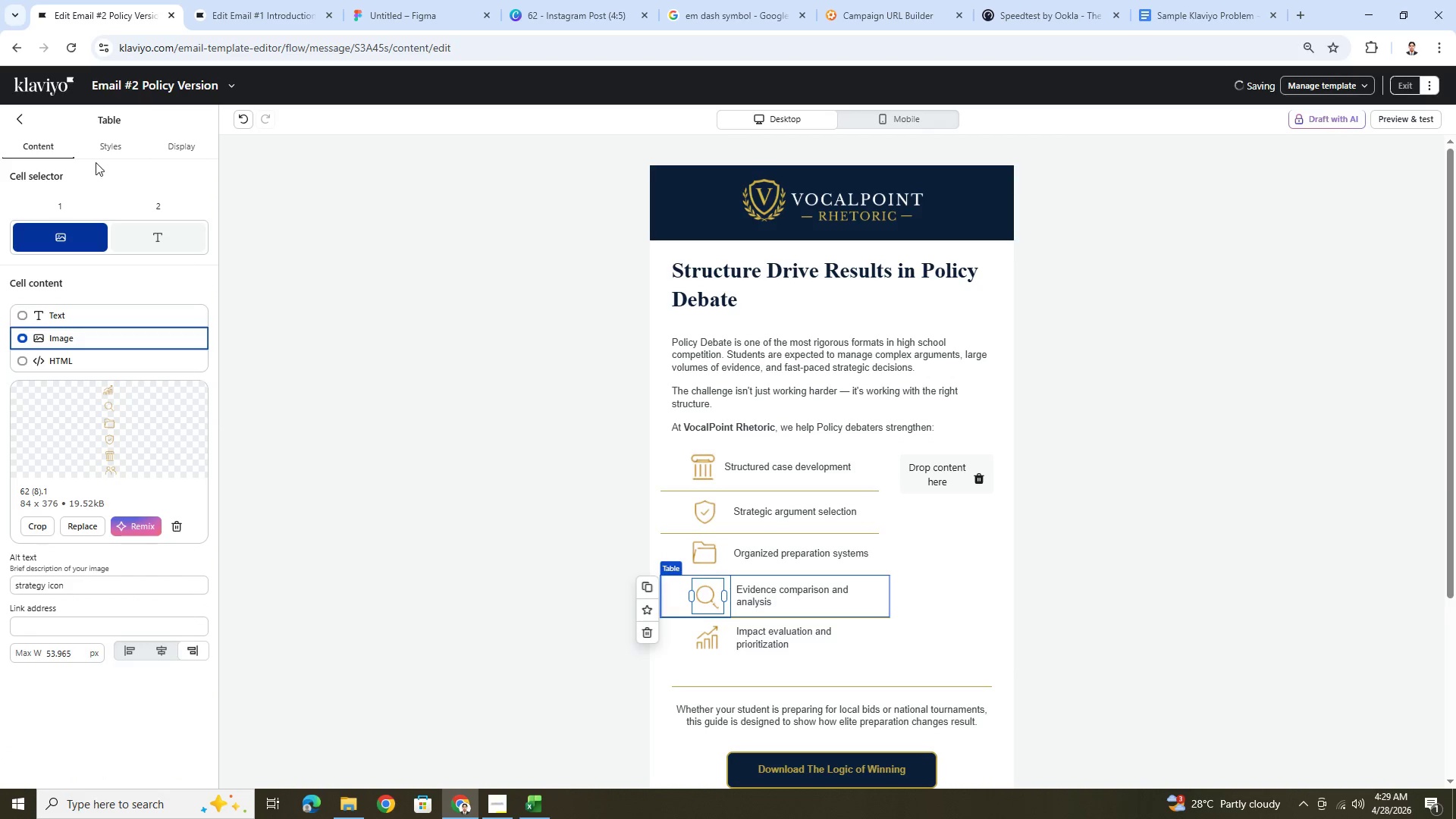 
left_click([99, 148])
 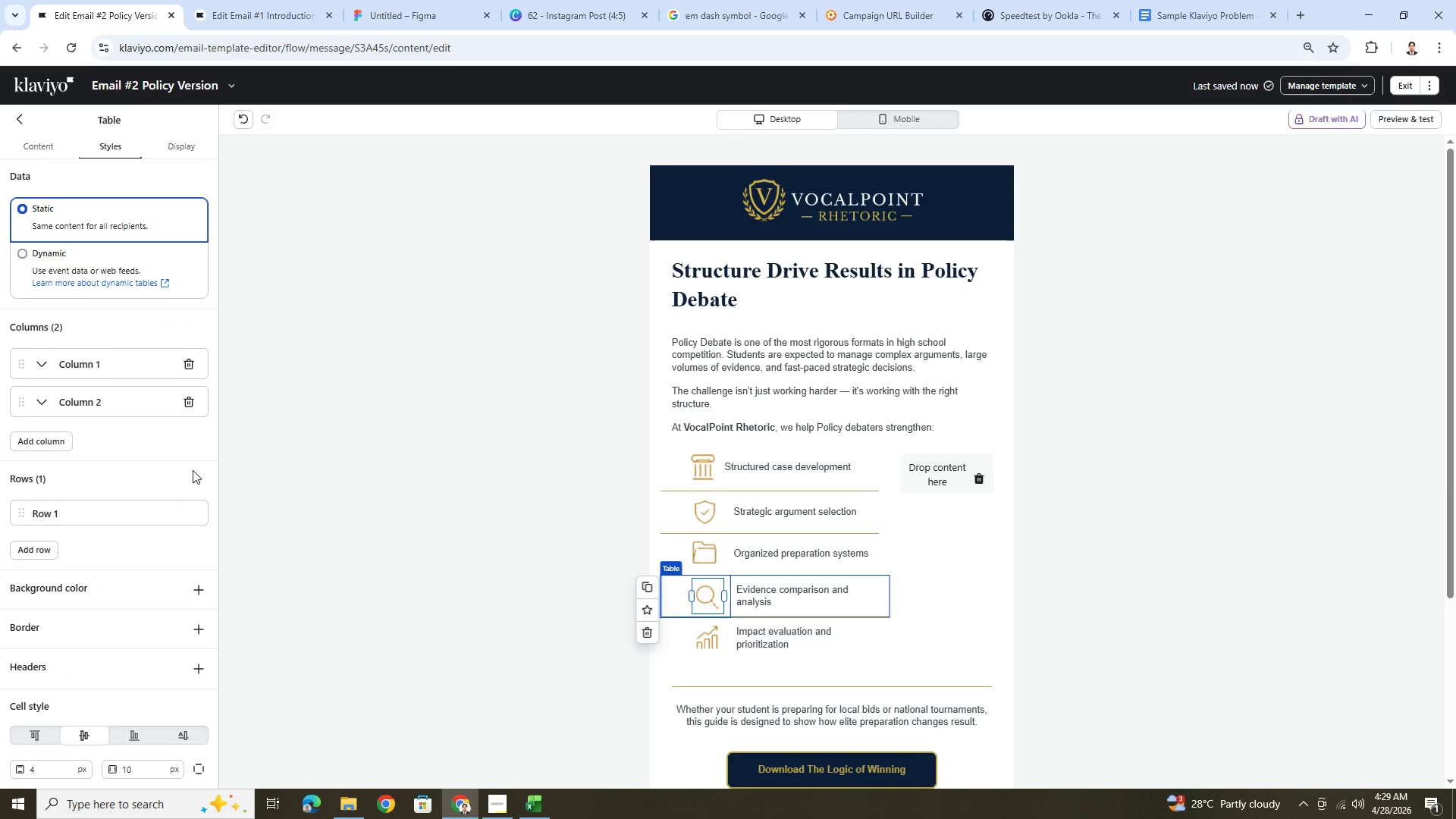 
scroll: coordinate [177, 569], scroll_direction: down, amount: 9.0
 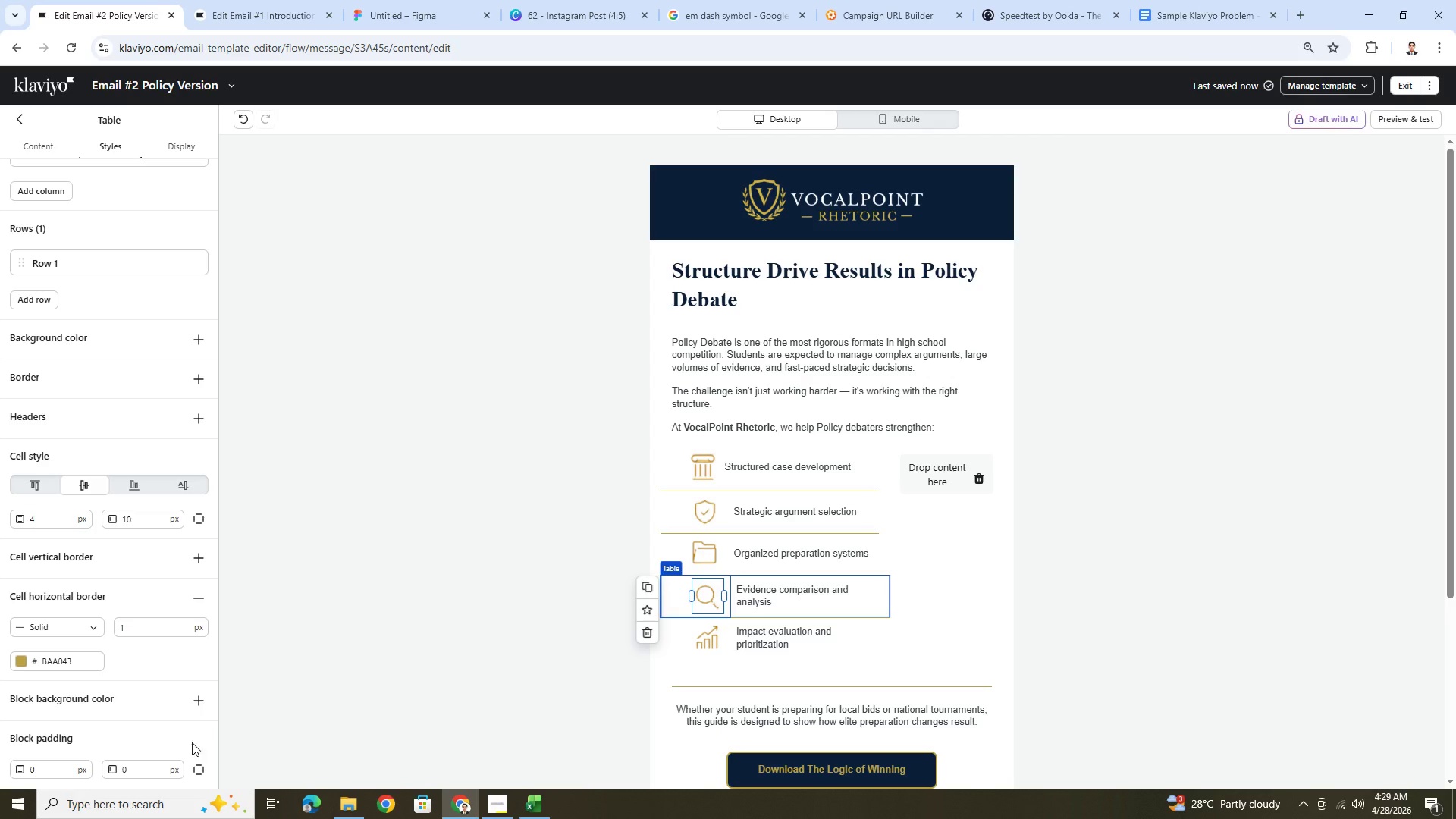 
left_click([196, 761])
 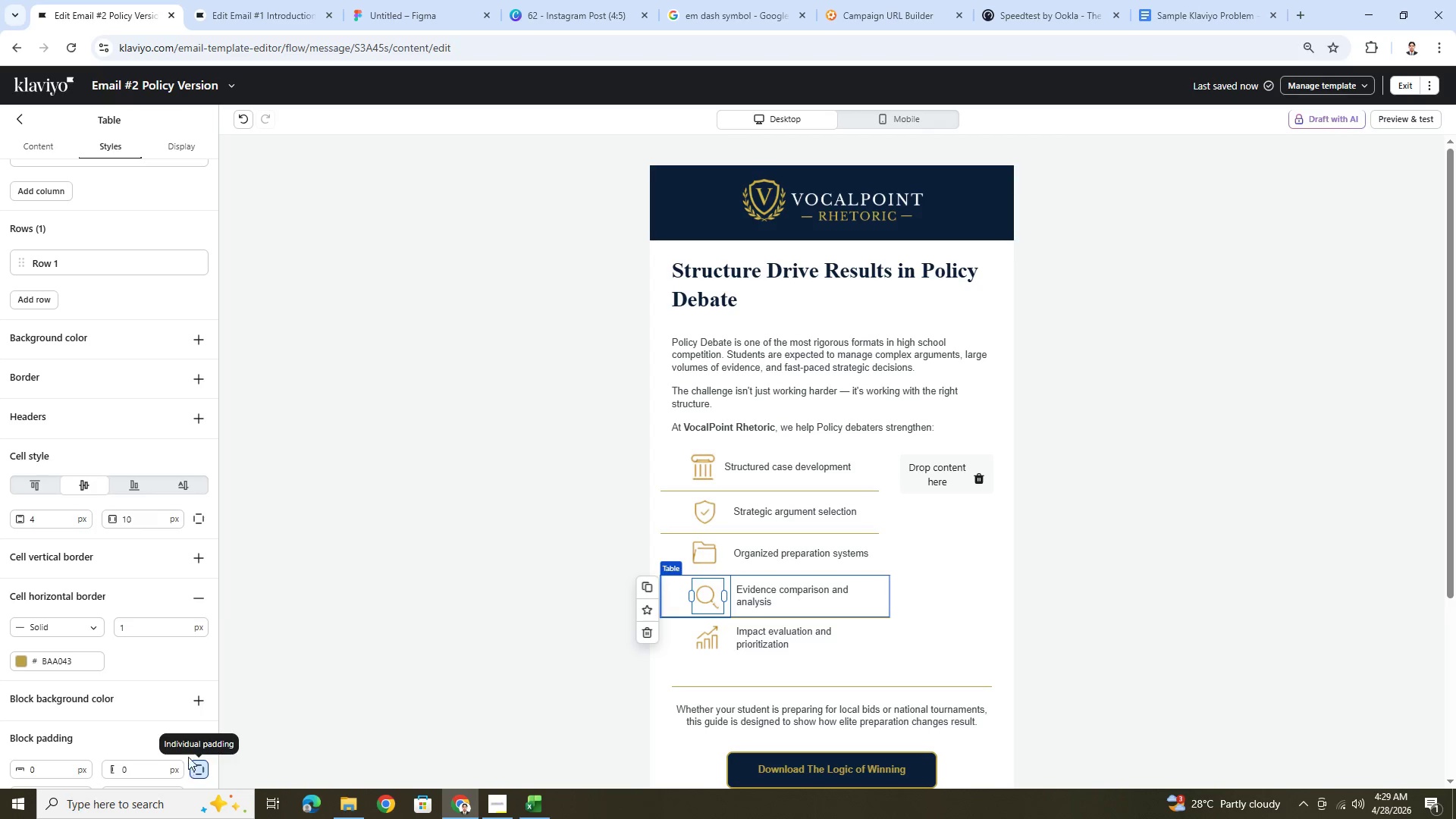 
scroll: coordinate [168, 739], scroll_direction: down, amount: 3.0
 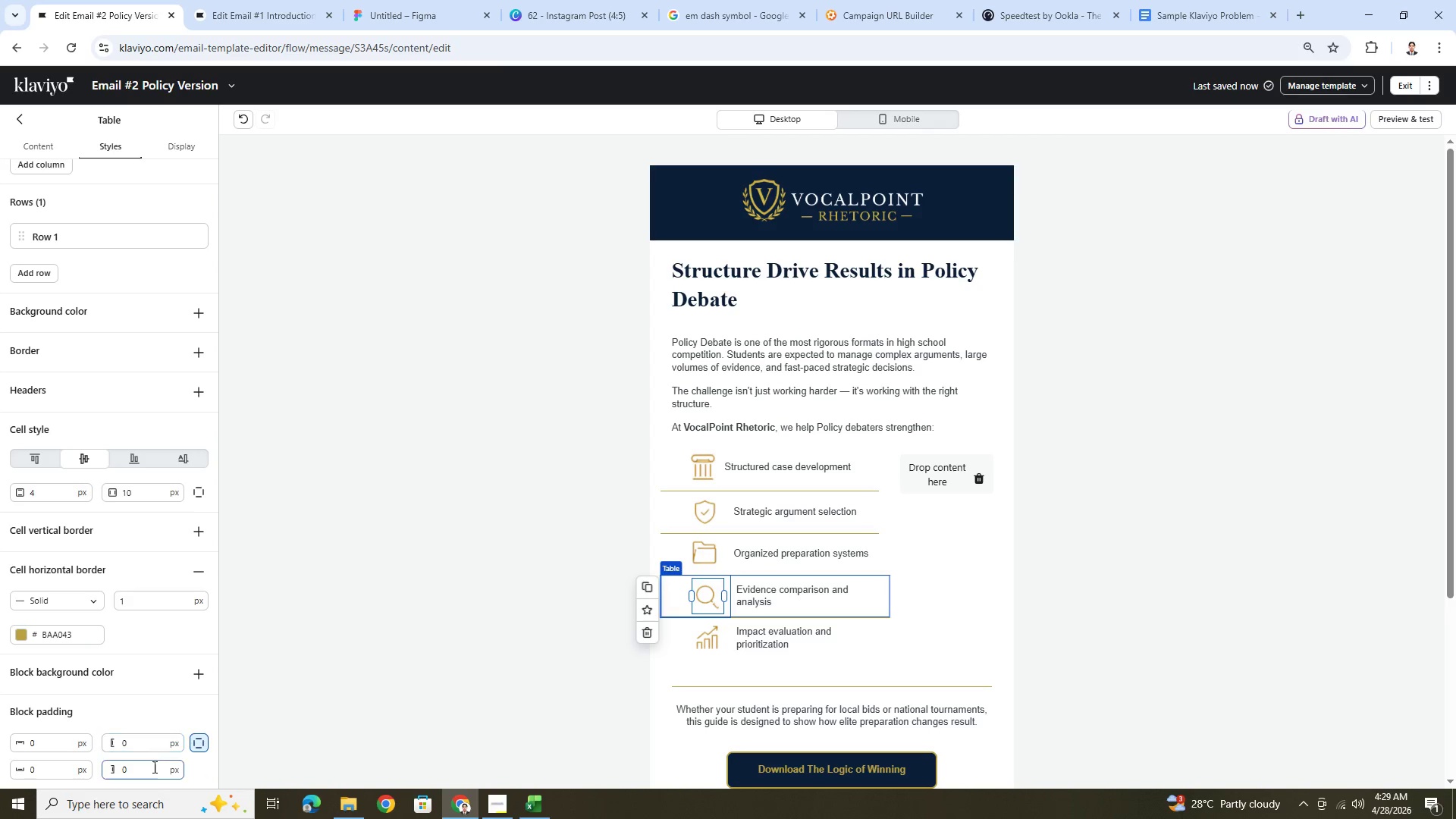 
double_click([152, 767])
 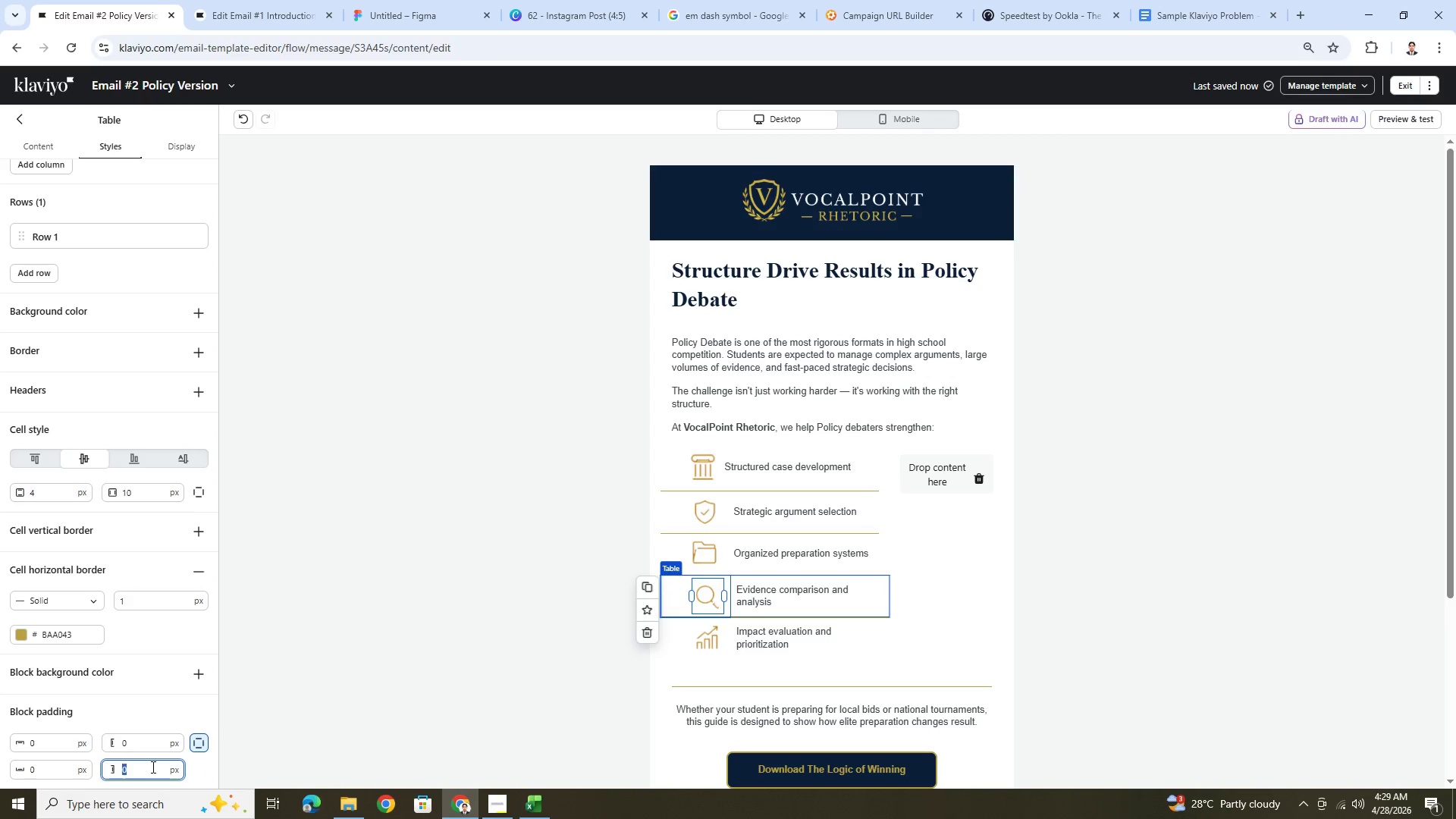 
key(Numpad1)
 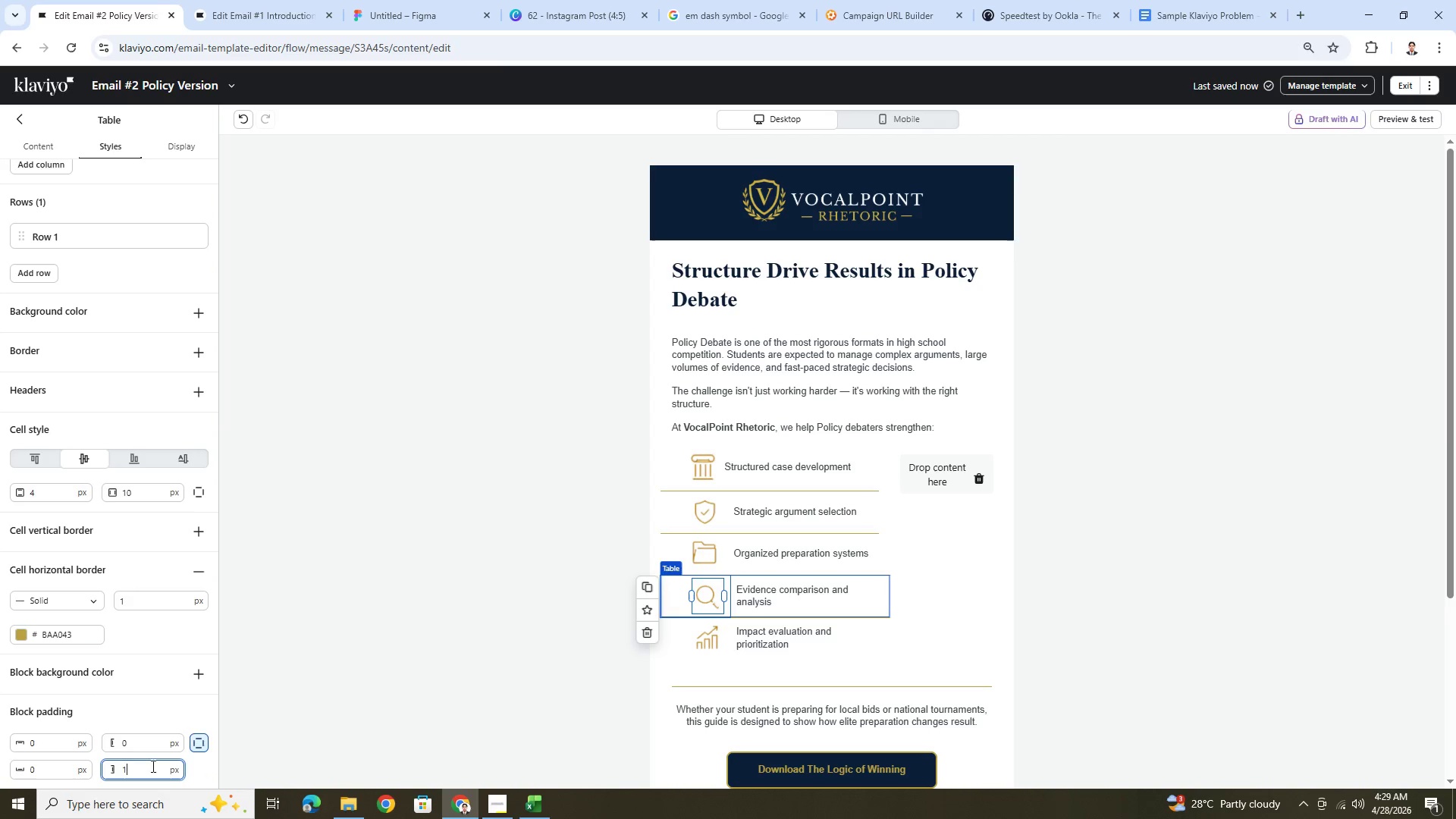 
key(Numpad8)
 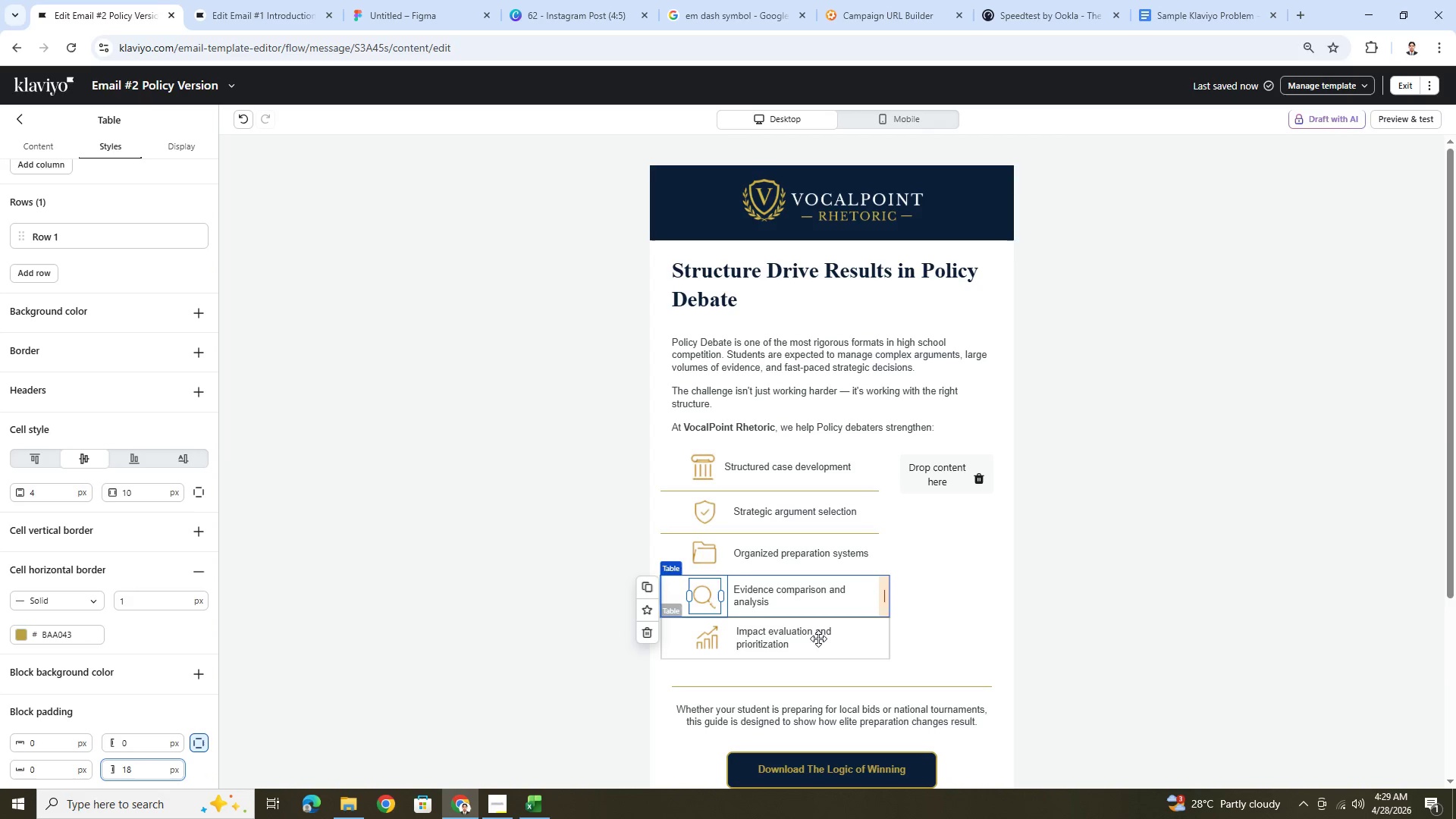 
left_click([818, 640])
 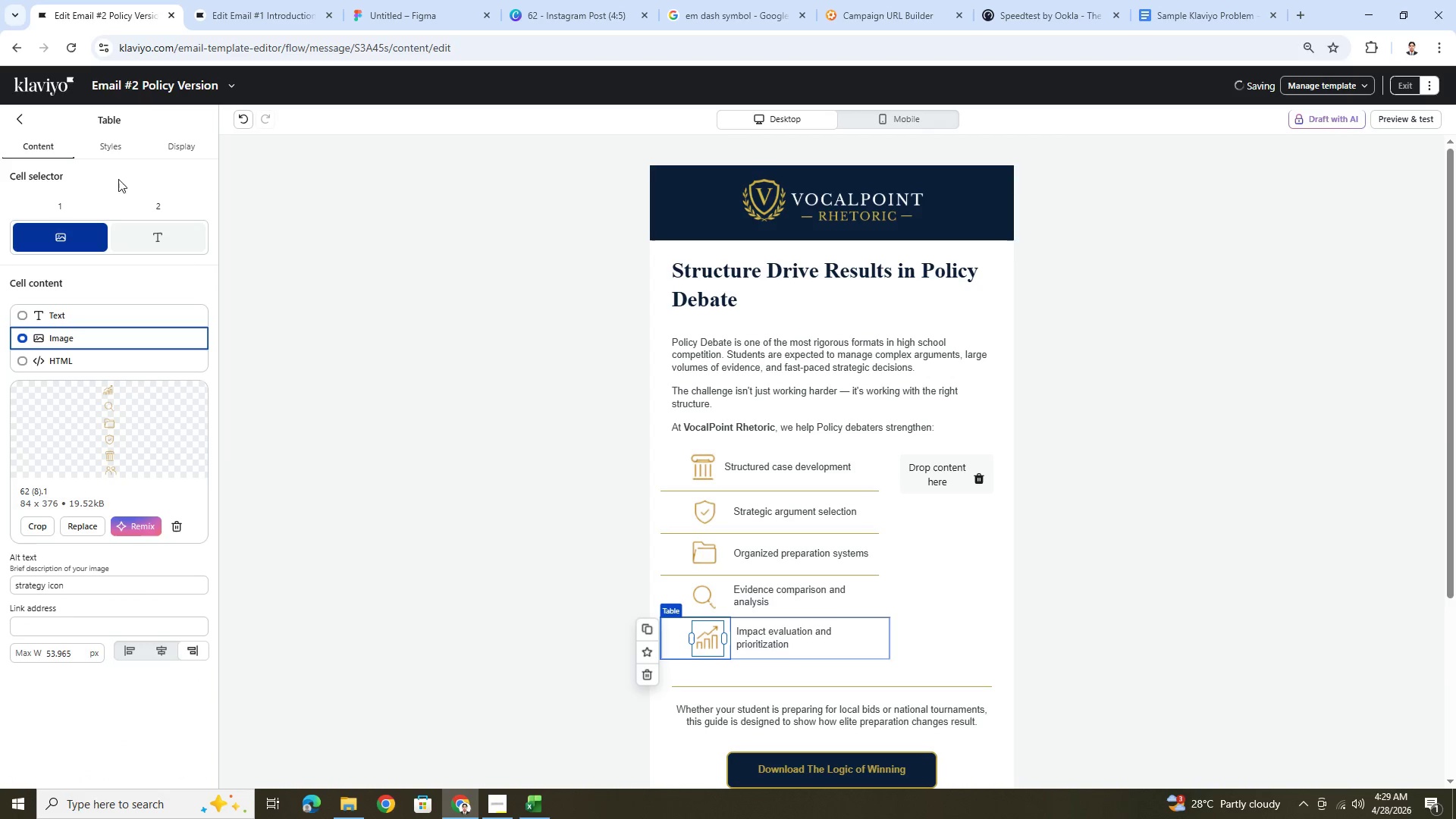 
left_click([108, 153])
 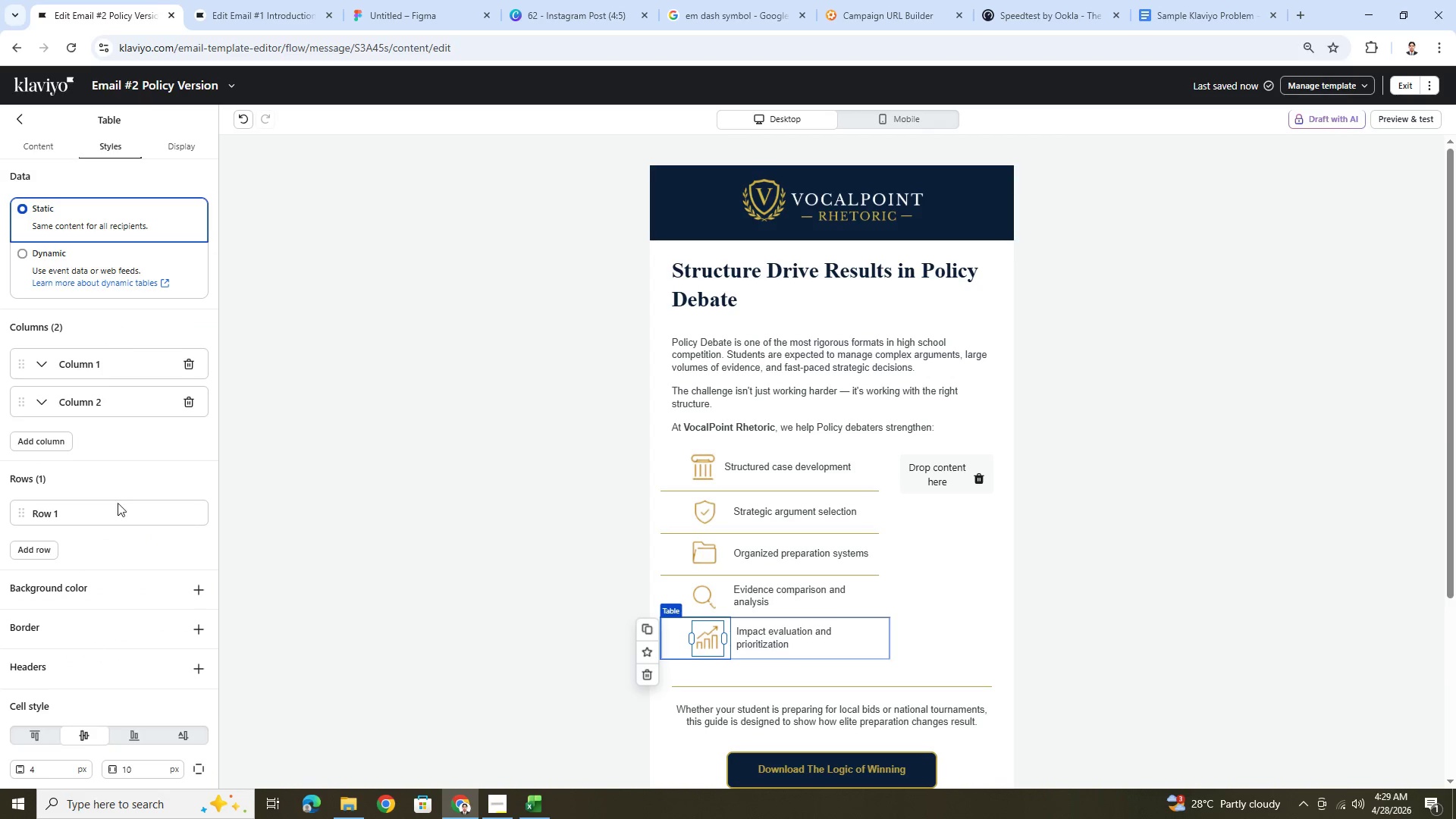 
scroll: coordinate [137, 674], scroll_direction: down, amount: 10.0
 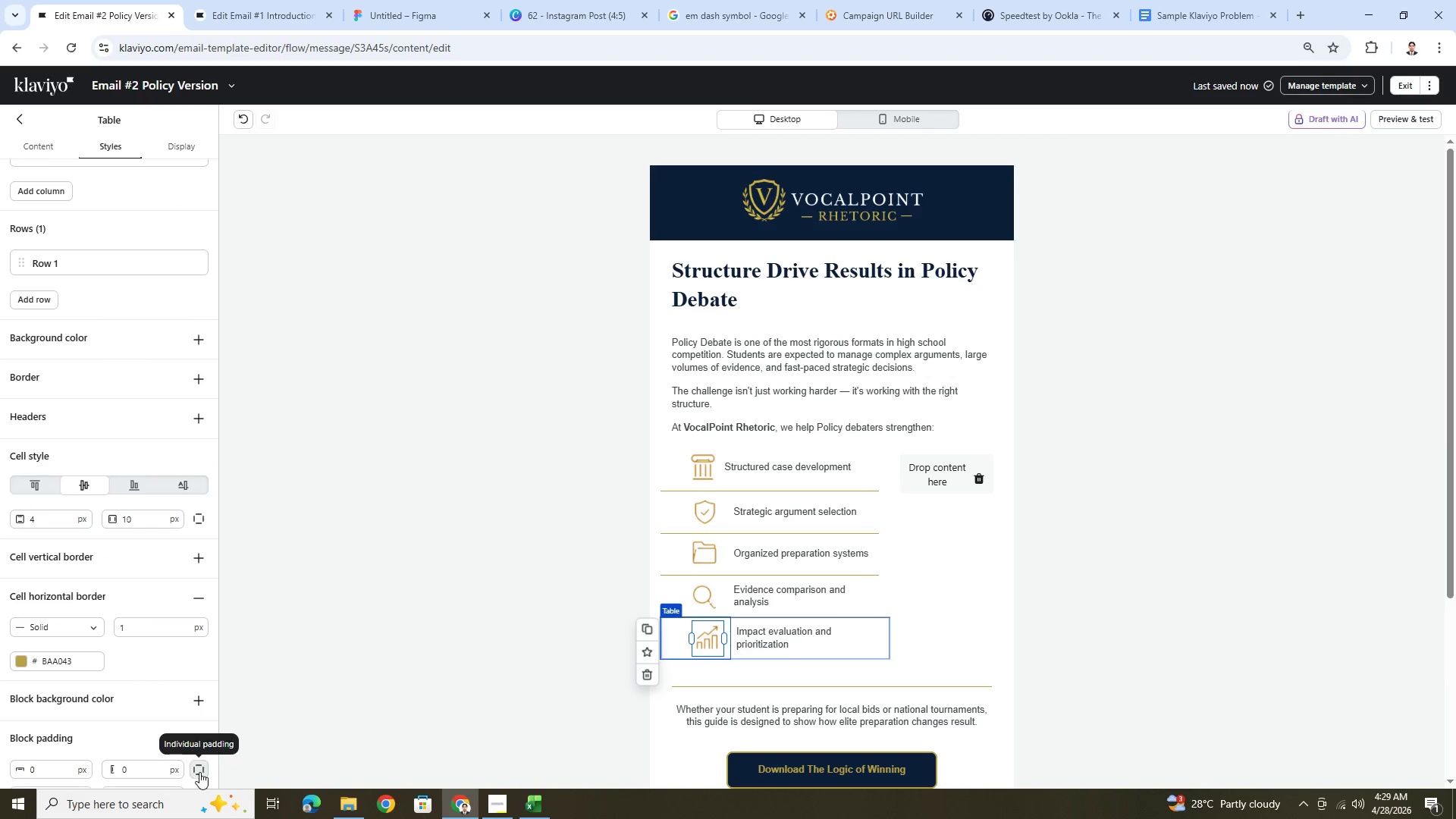 
left_click([146, 766])
 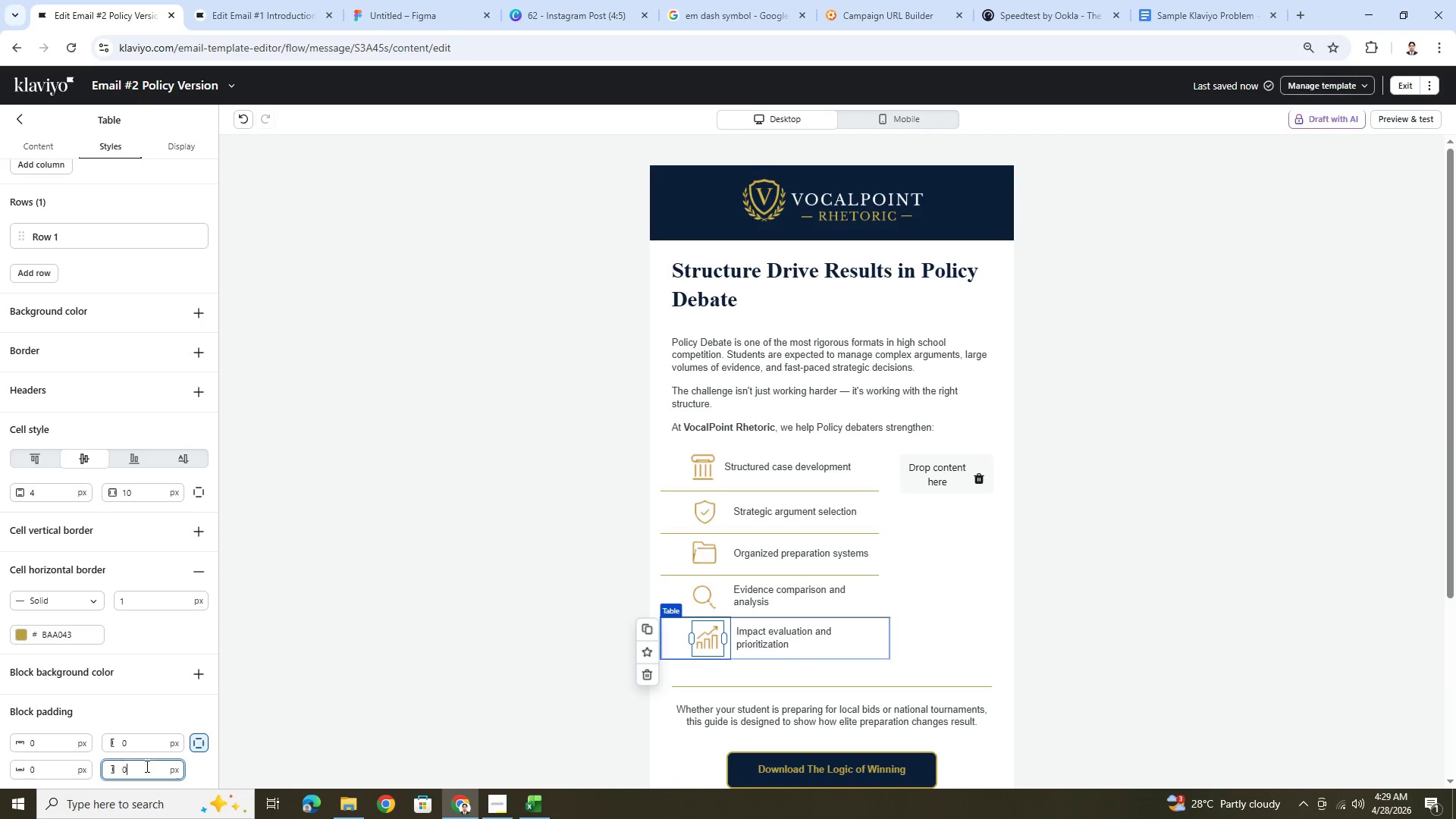 
scroll: coordinate [146, 768], scroll_direction: down, amount: 3.0
 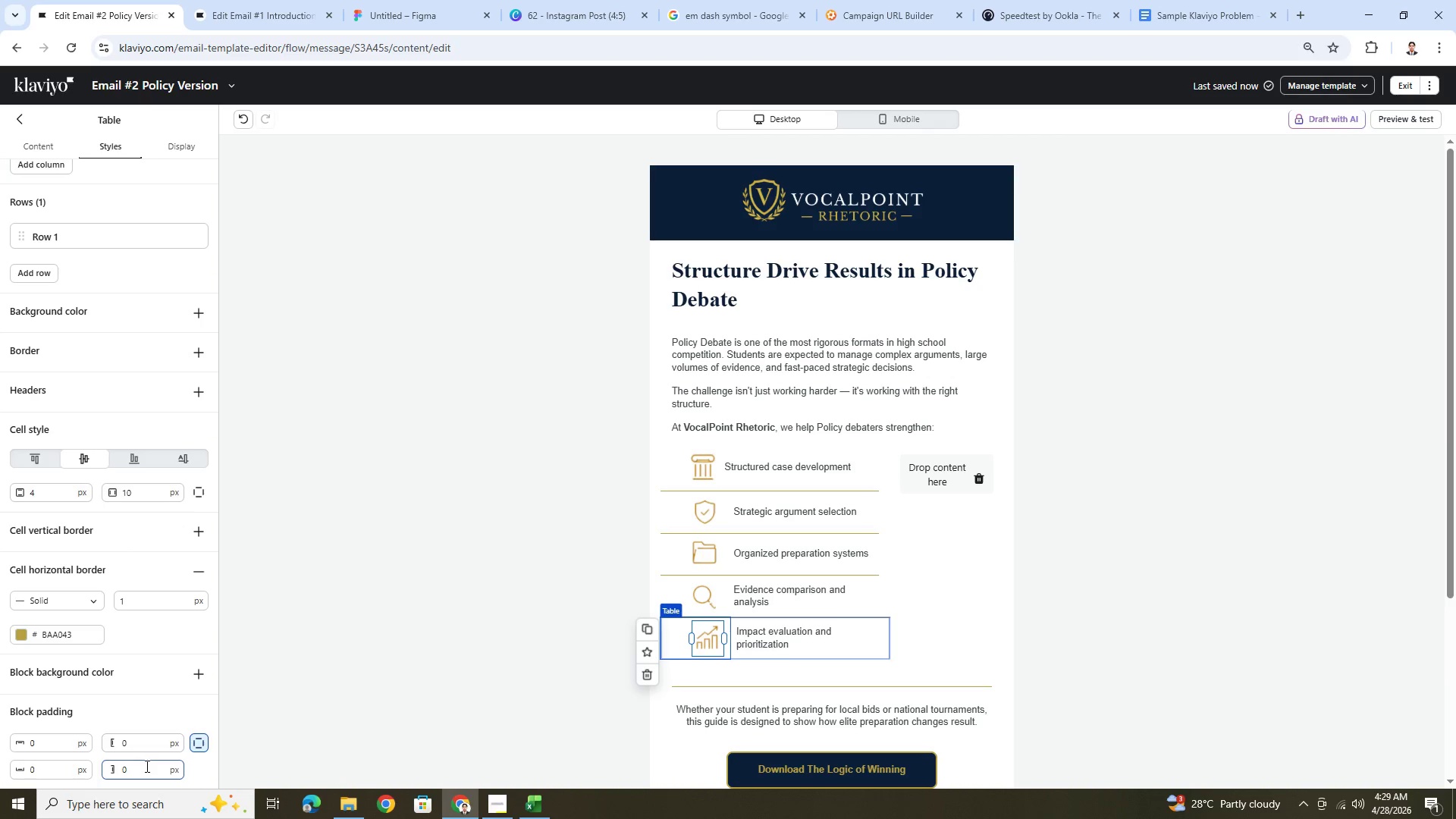 
double_click([146, 766])
 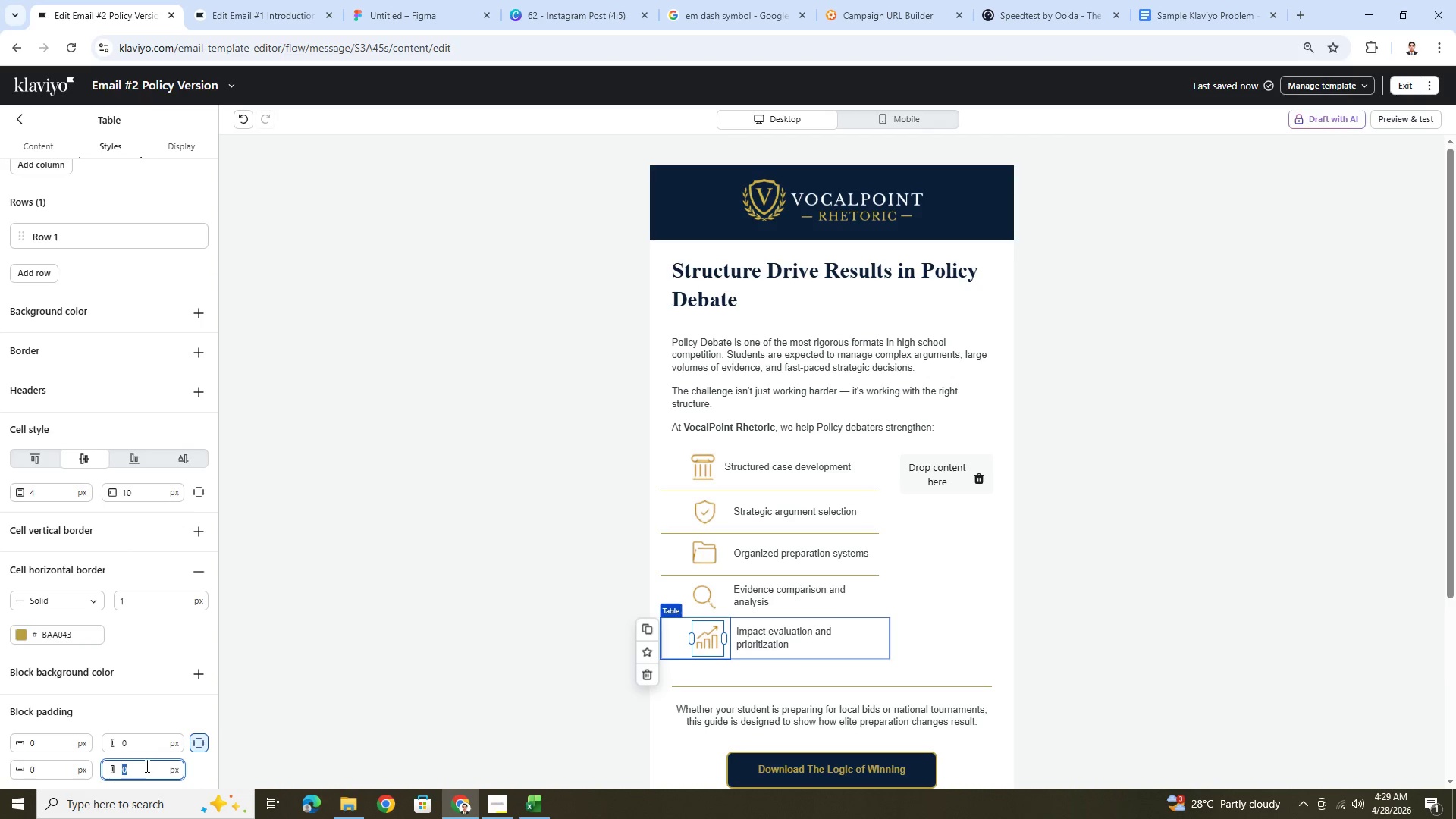 
key(Numpad1)
 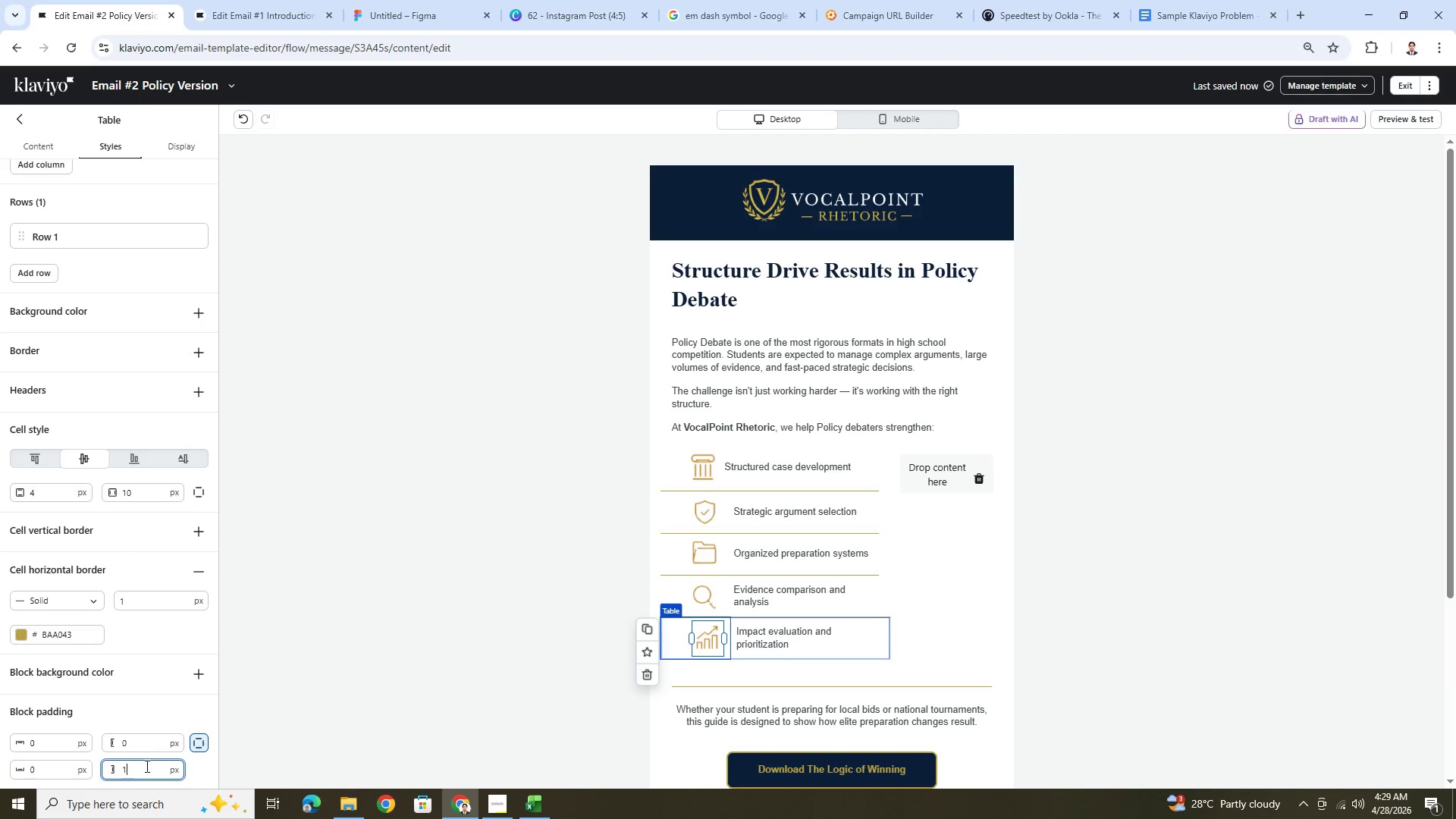 
key(Numpad8)
 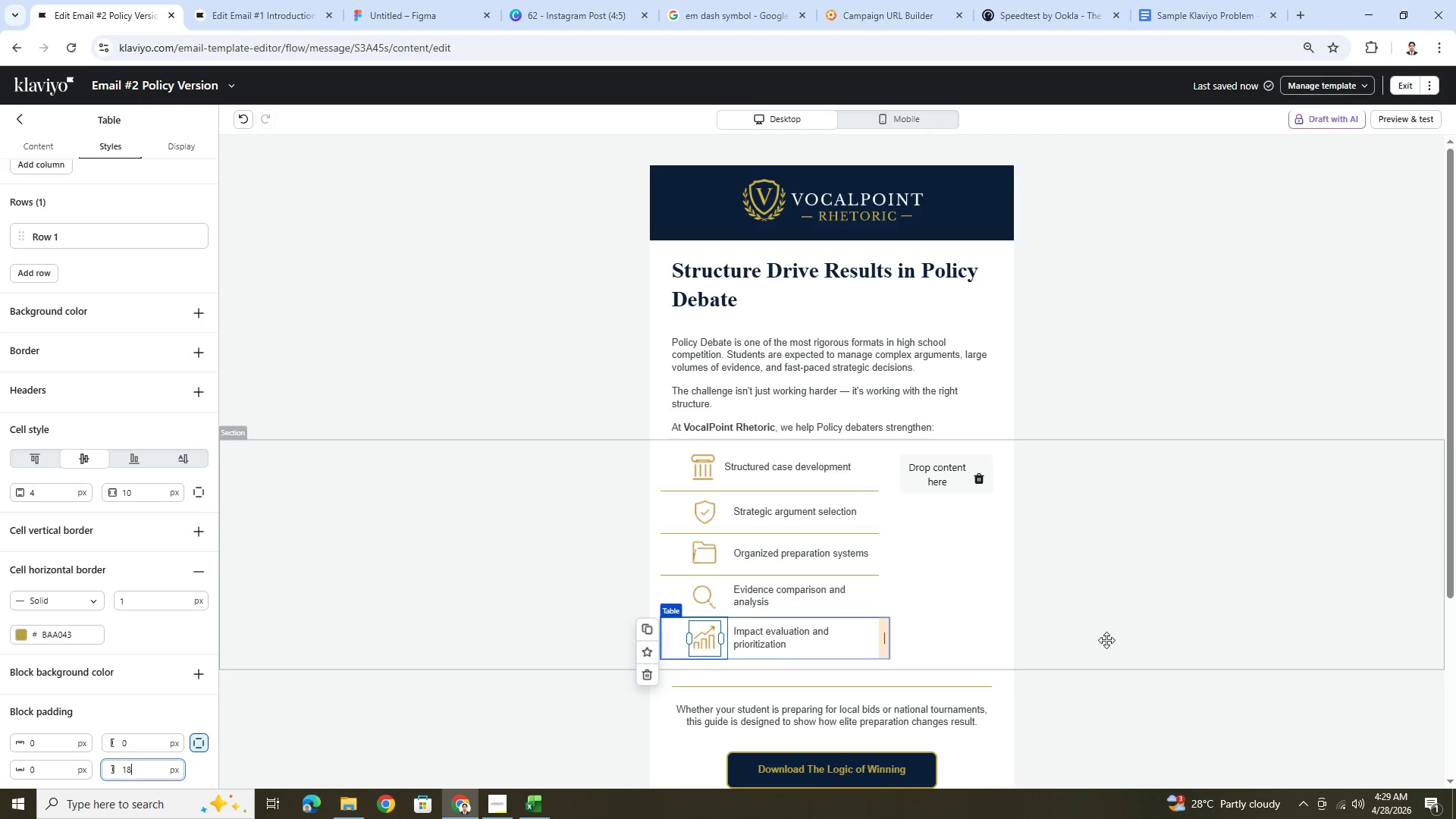 
left_click([1107, 640])
 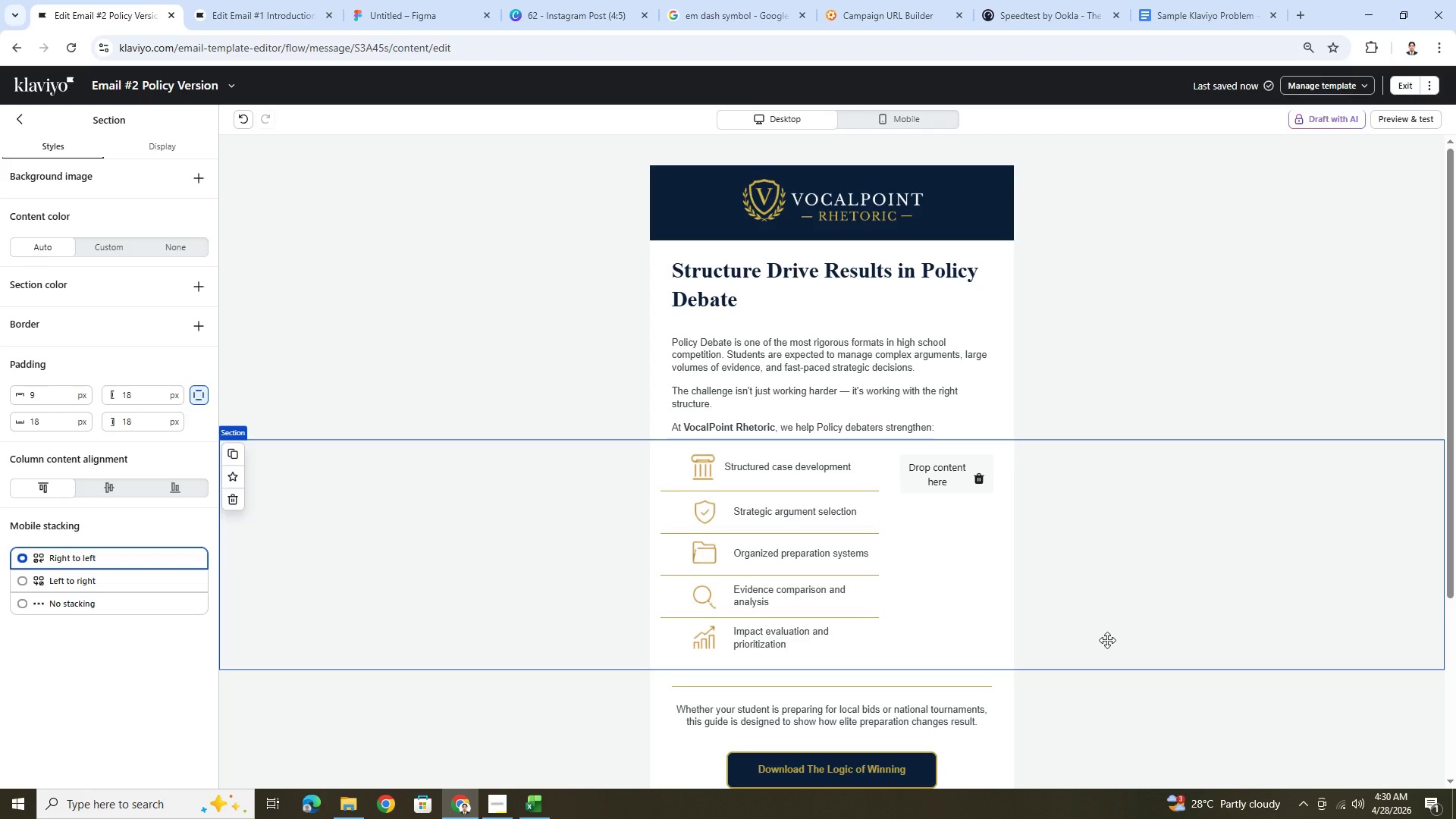 
wait(29.22)
 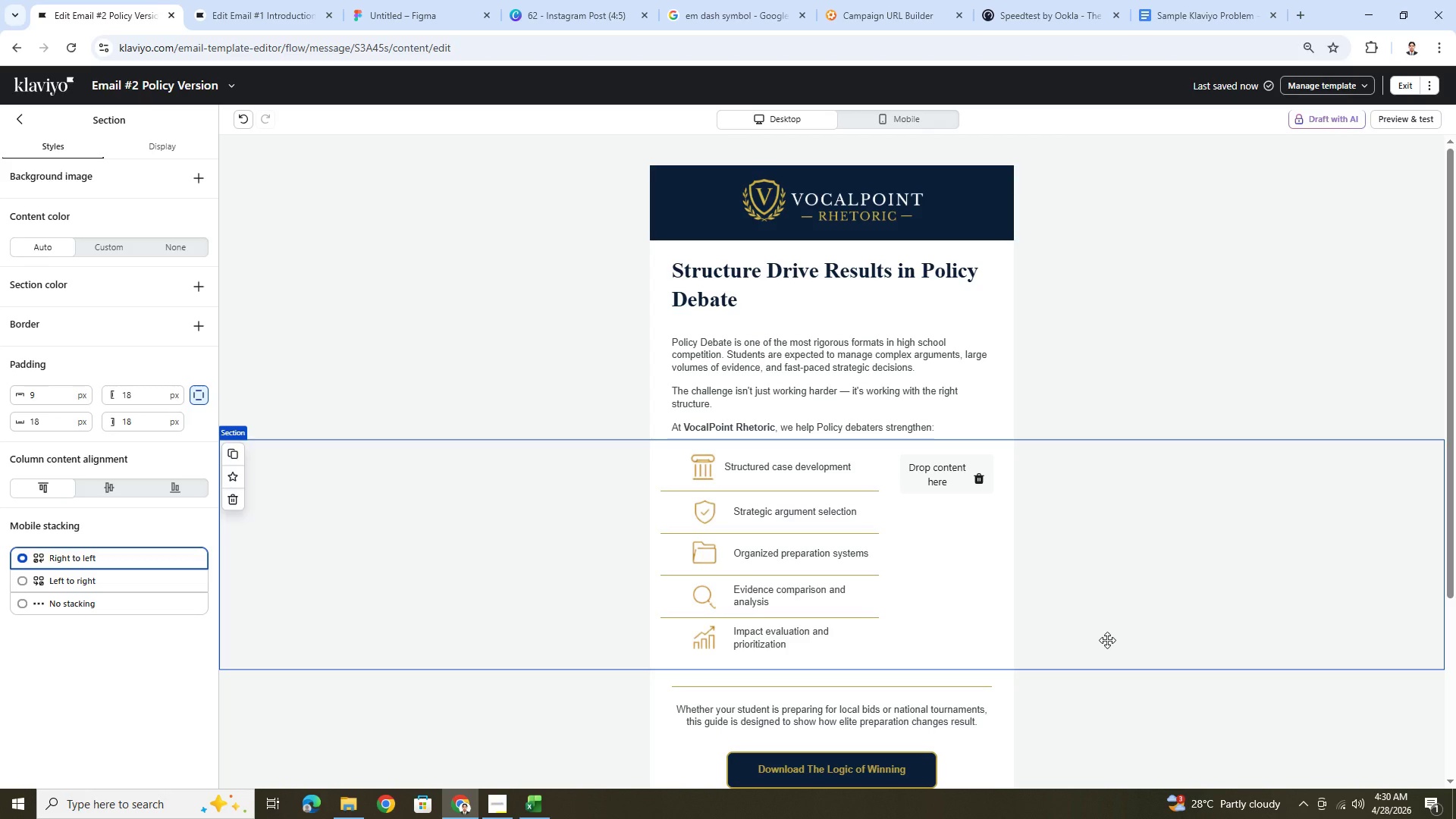 
left_click([20, 114])
 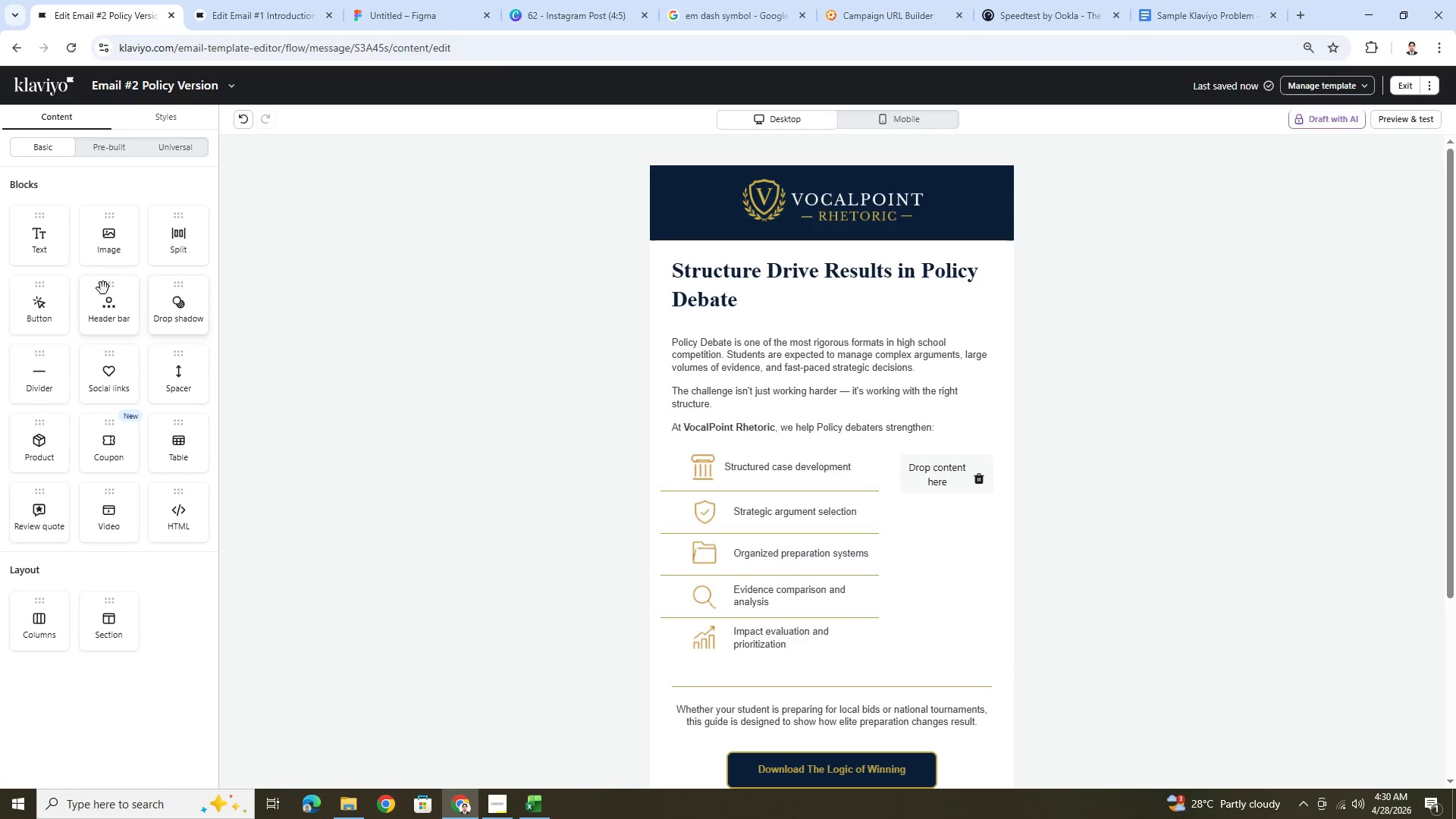 
left_click_drag(start_coordinate=[102, 250], to_coordinate=[943, 490])
 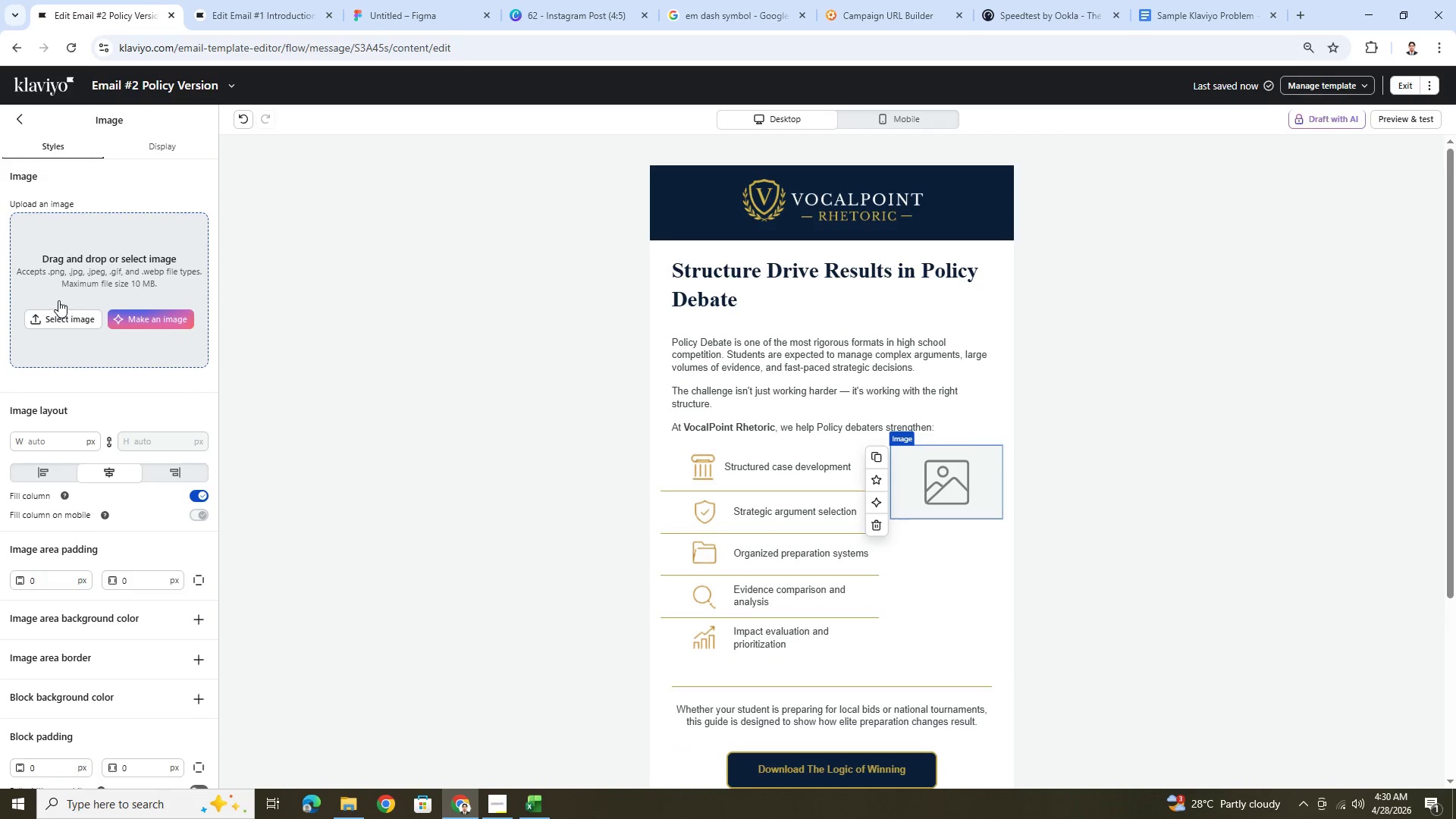 
left_click([75, 313])
 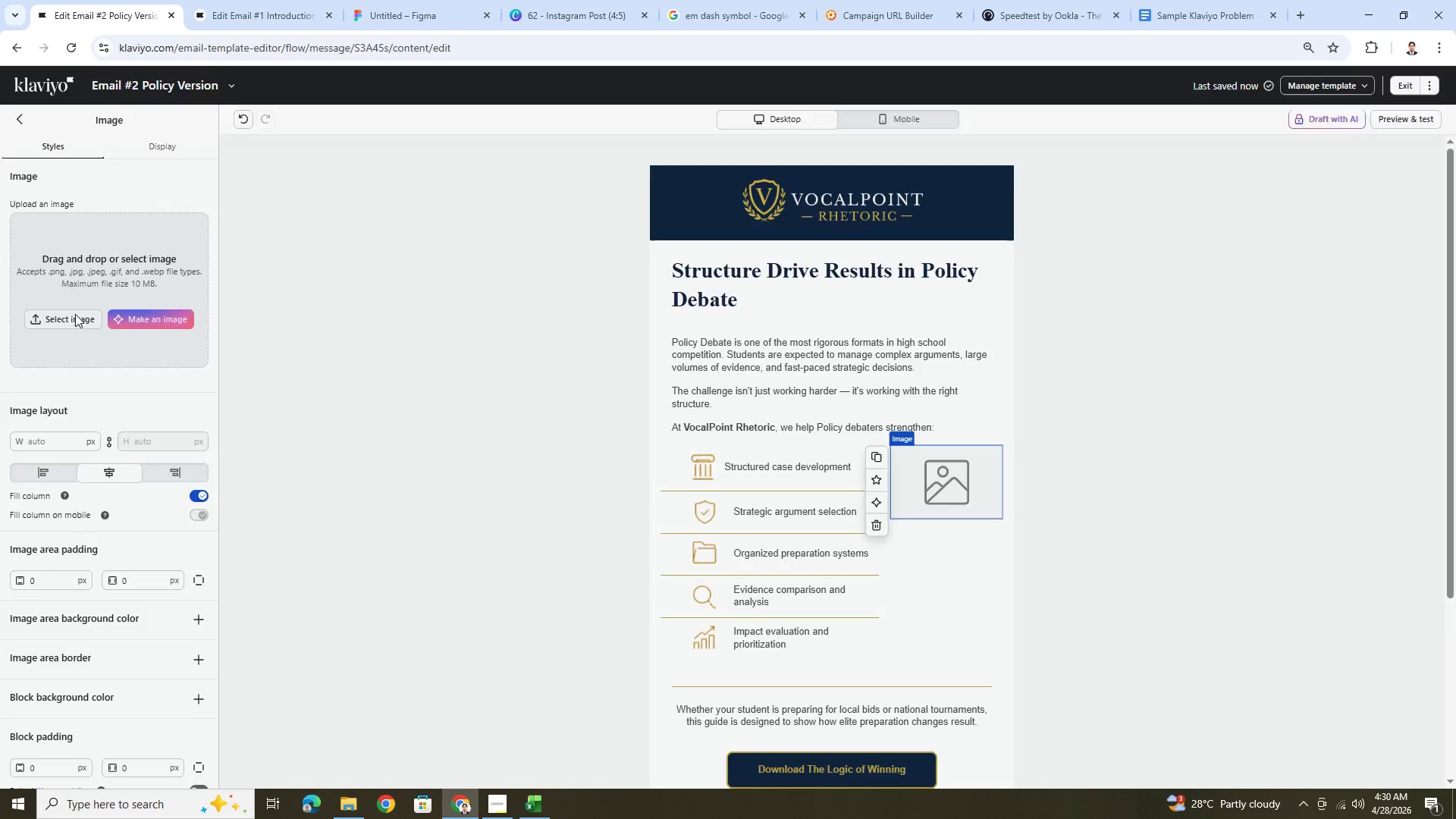 
mouse_move([231, 228])
 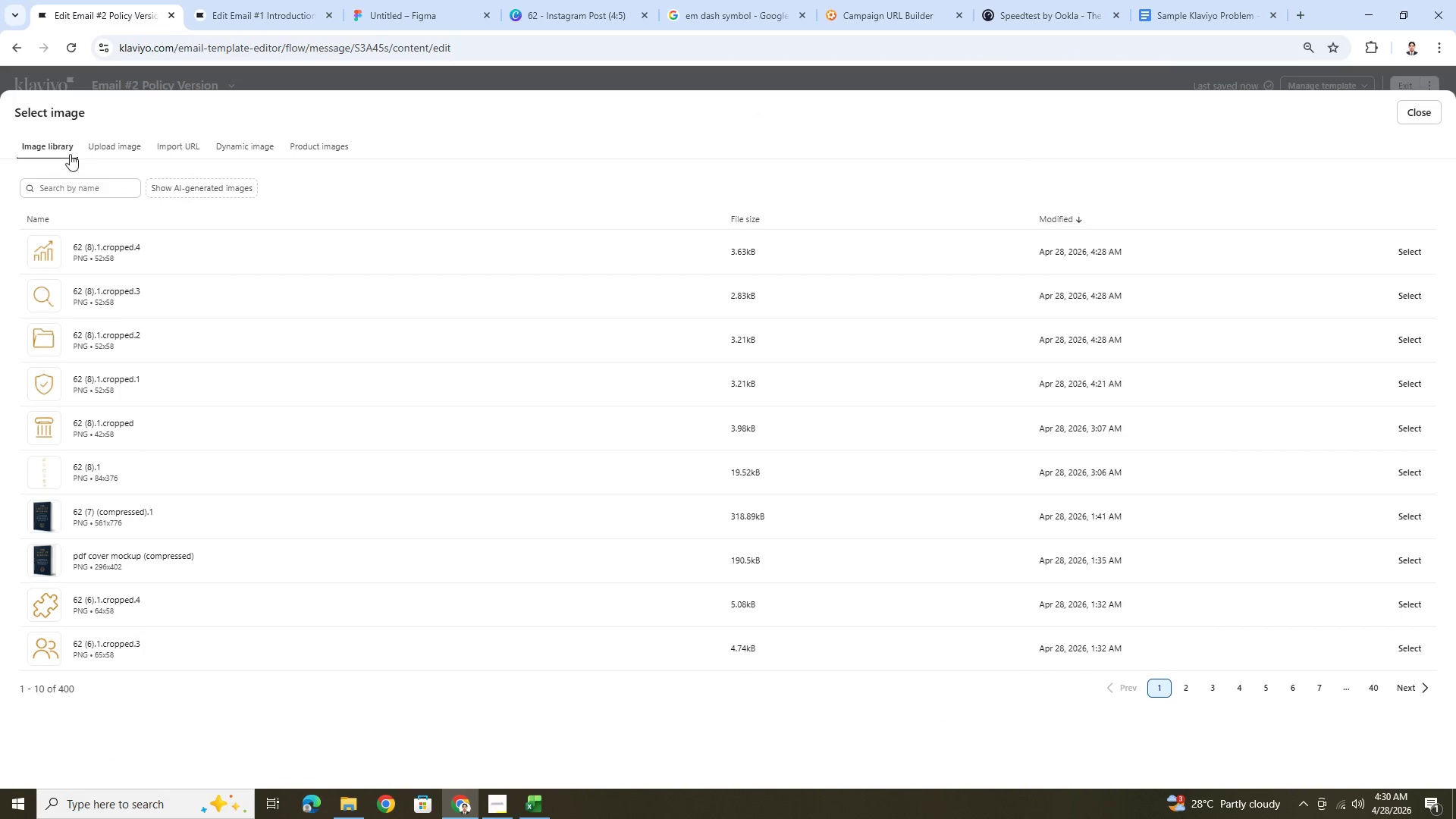 
left_click([115, 149])
 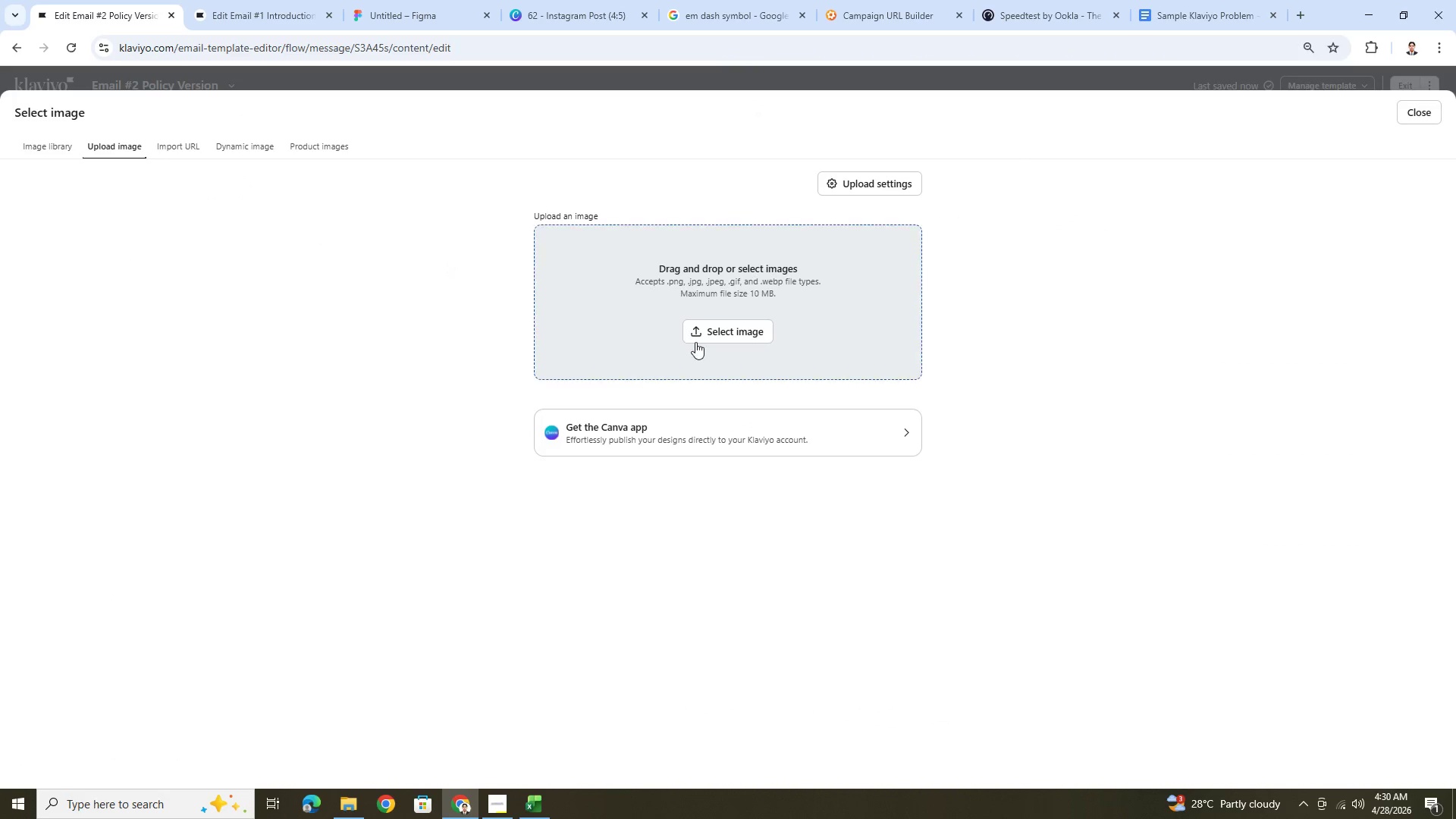 
left_click([701, 339])
 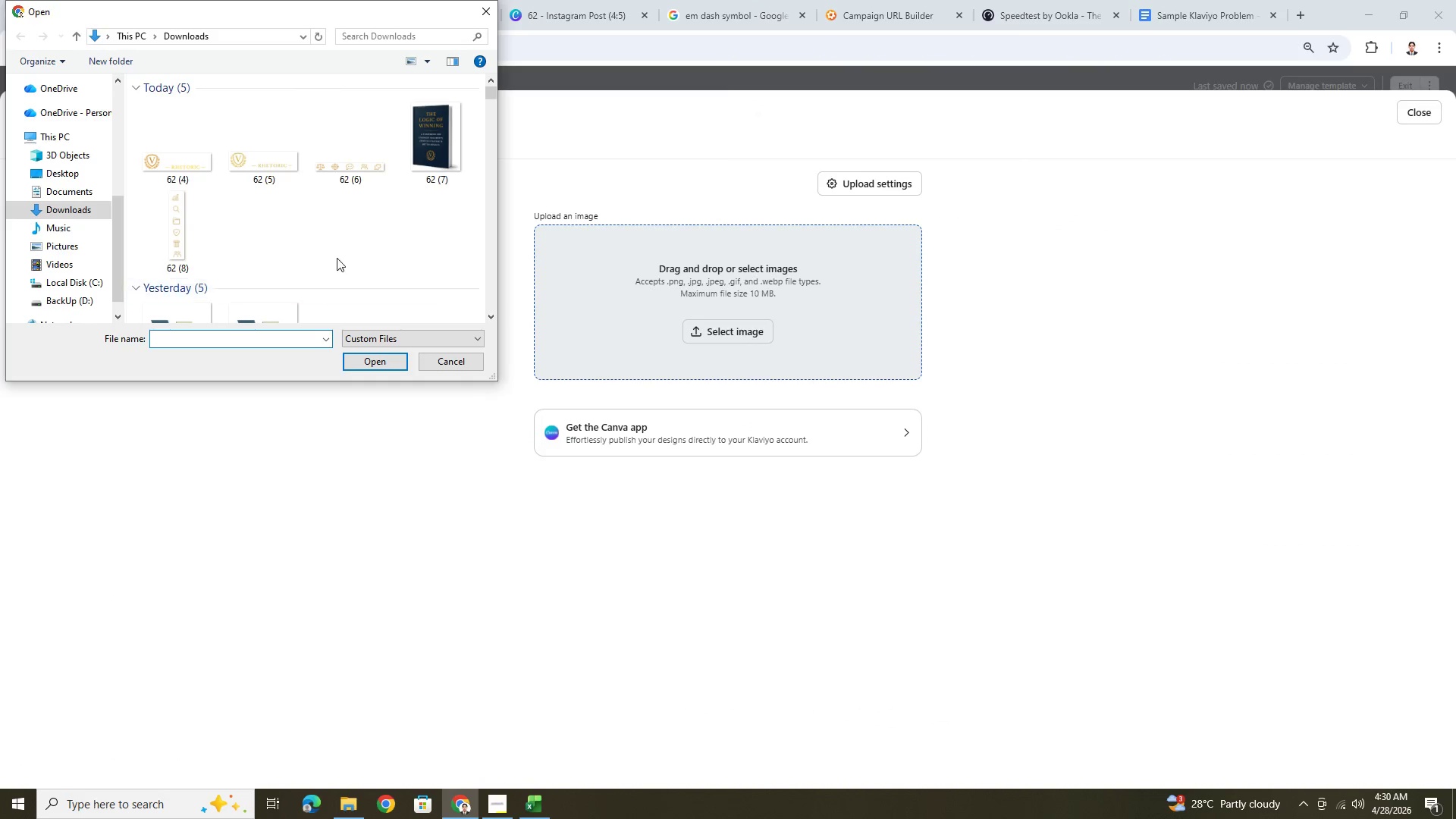 
scroll: coordinate [318, 209], scroll_direction: down, amount: 1.0
 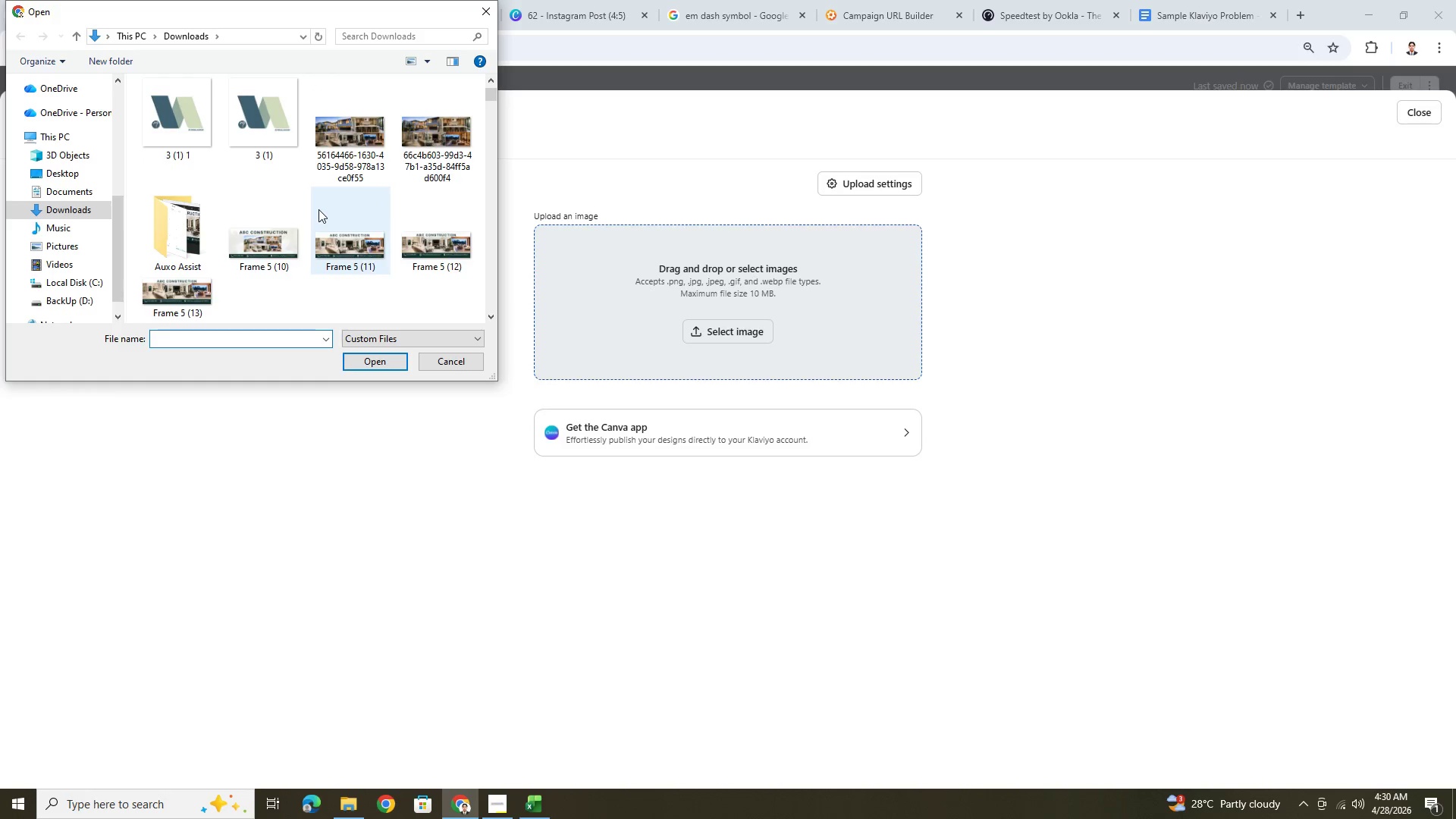 
scroll: coordinate [319, 209], scroll_direction: up, amount: 1.0
 